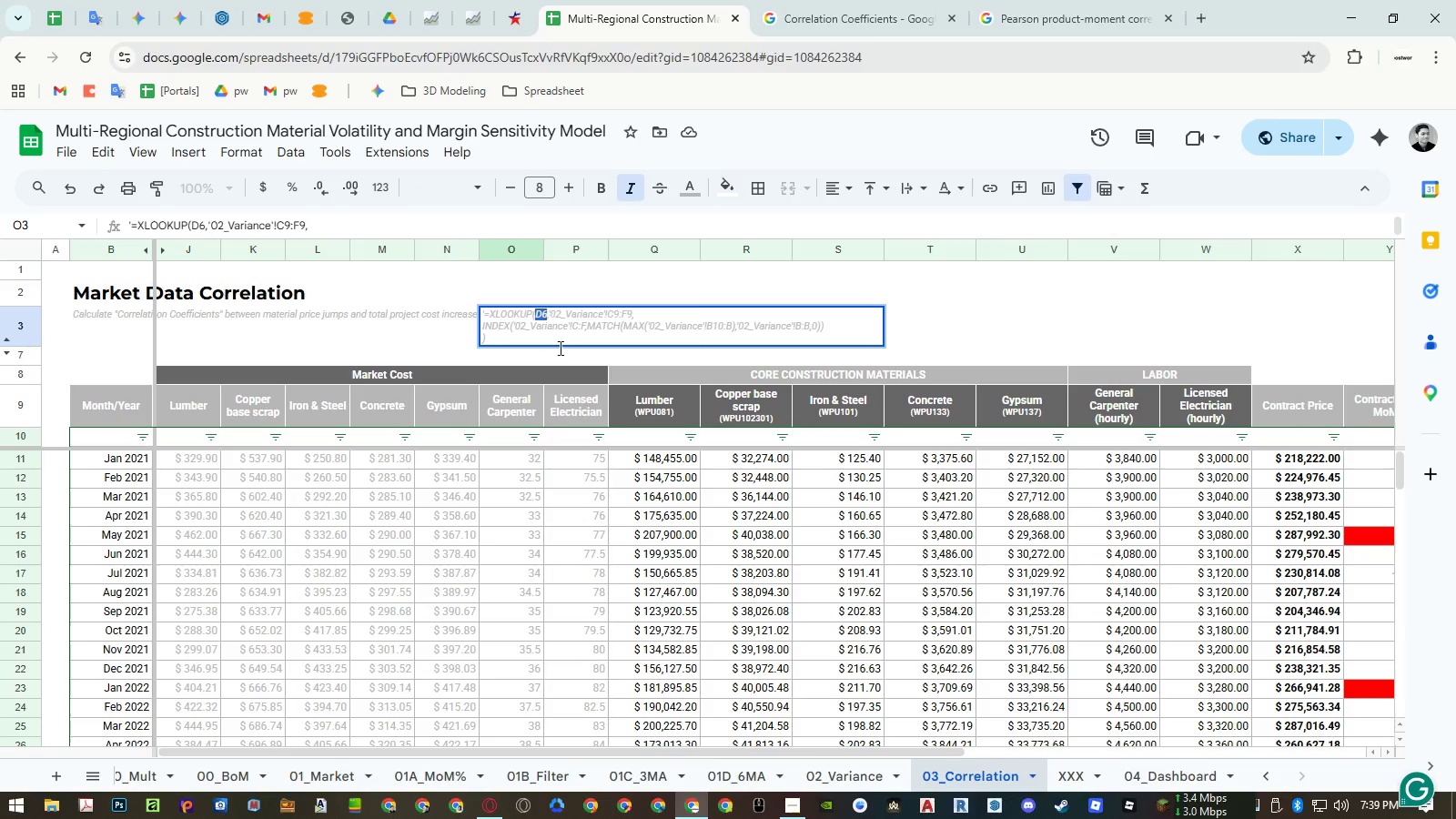 
key(Control+V)
 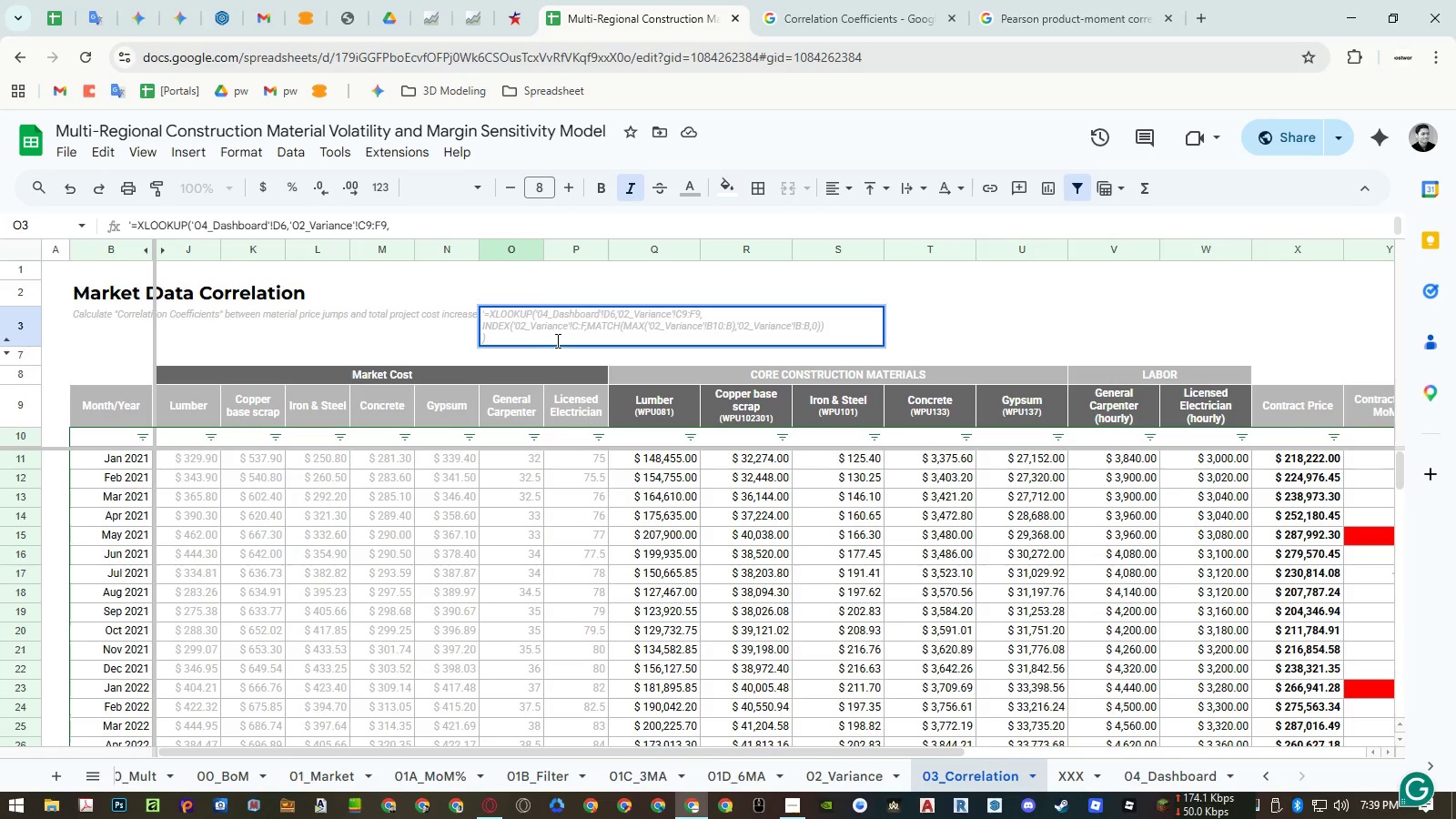 
key(Enter)
 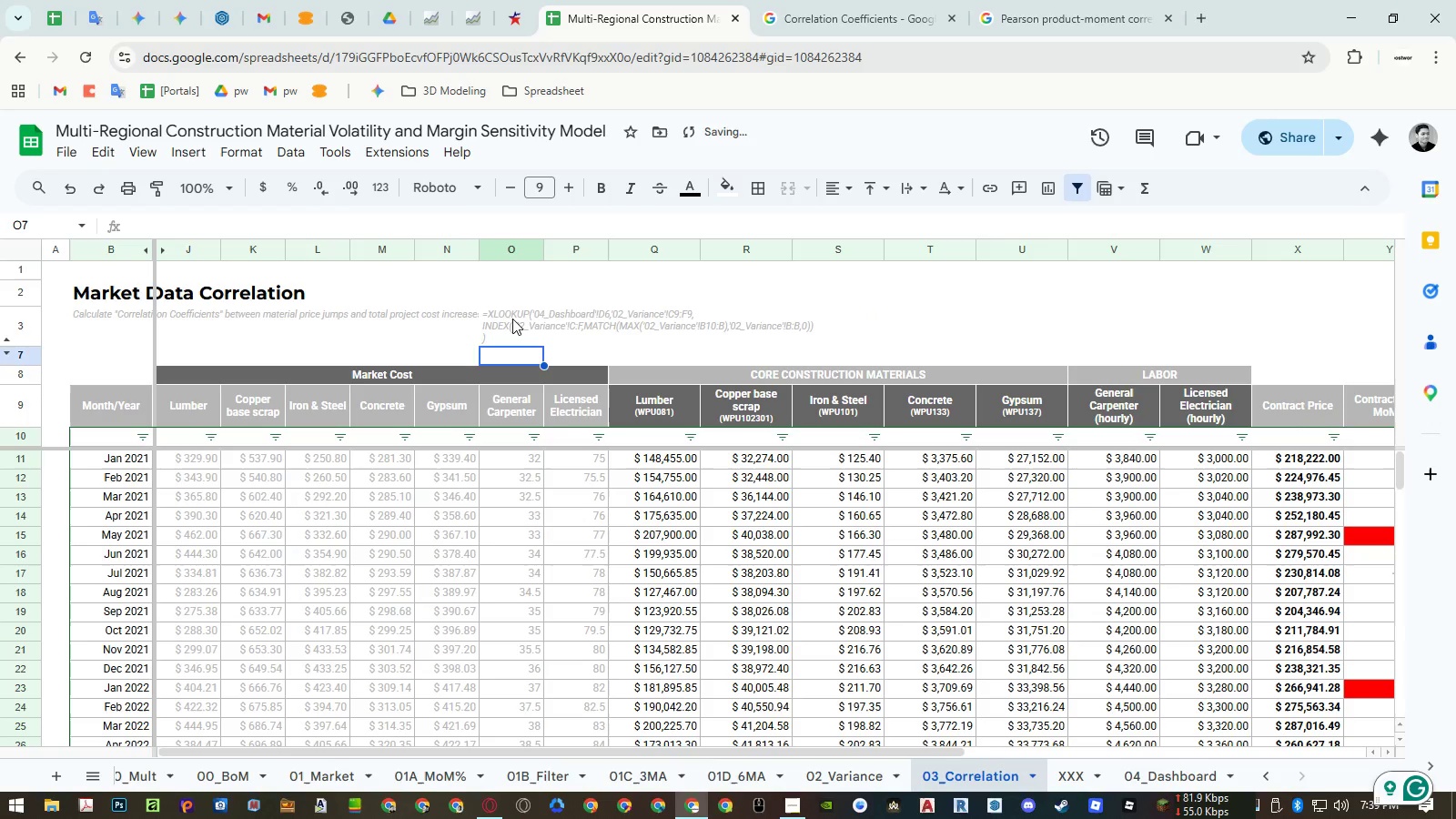 
double_click([512, 318])
 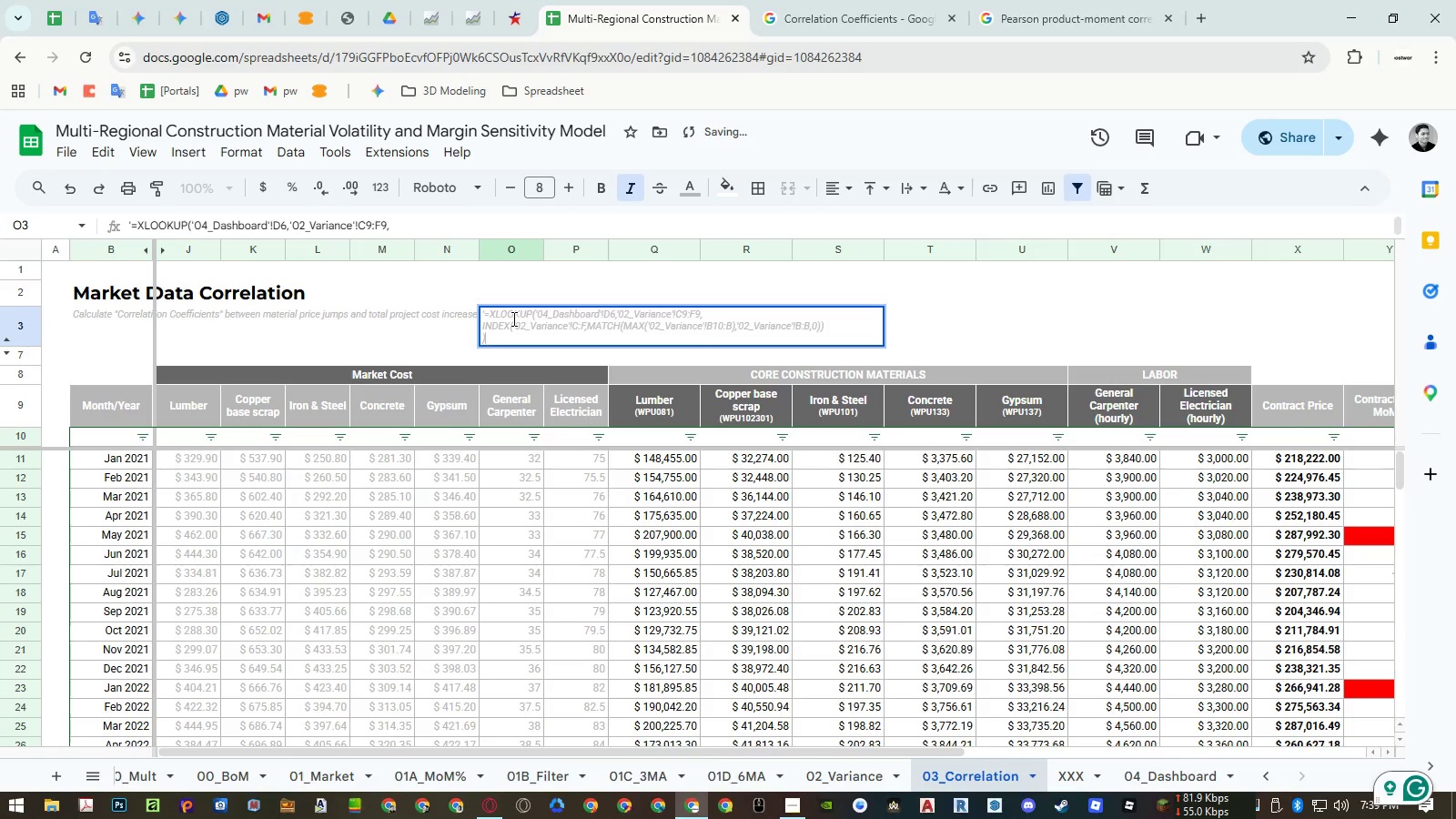 
key(Escape)
 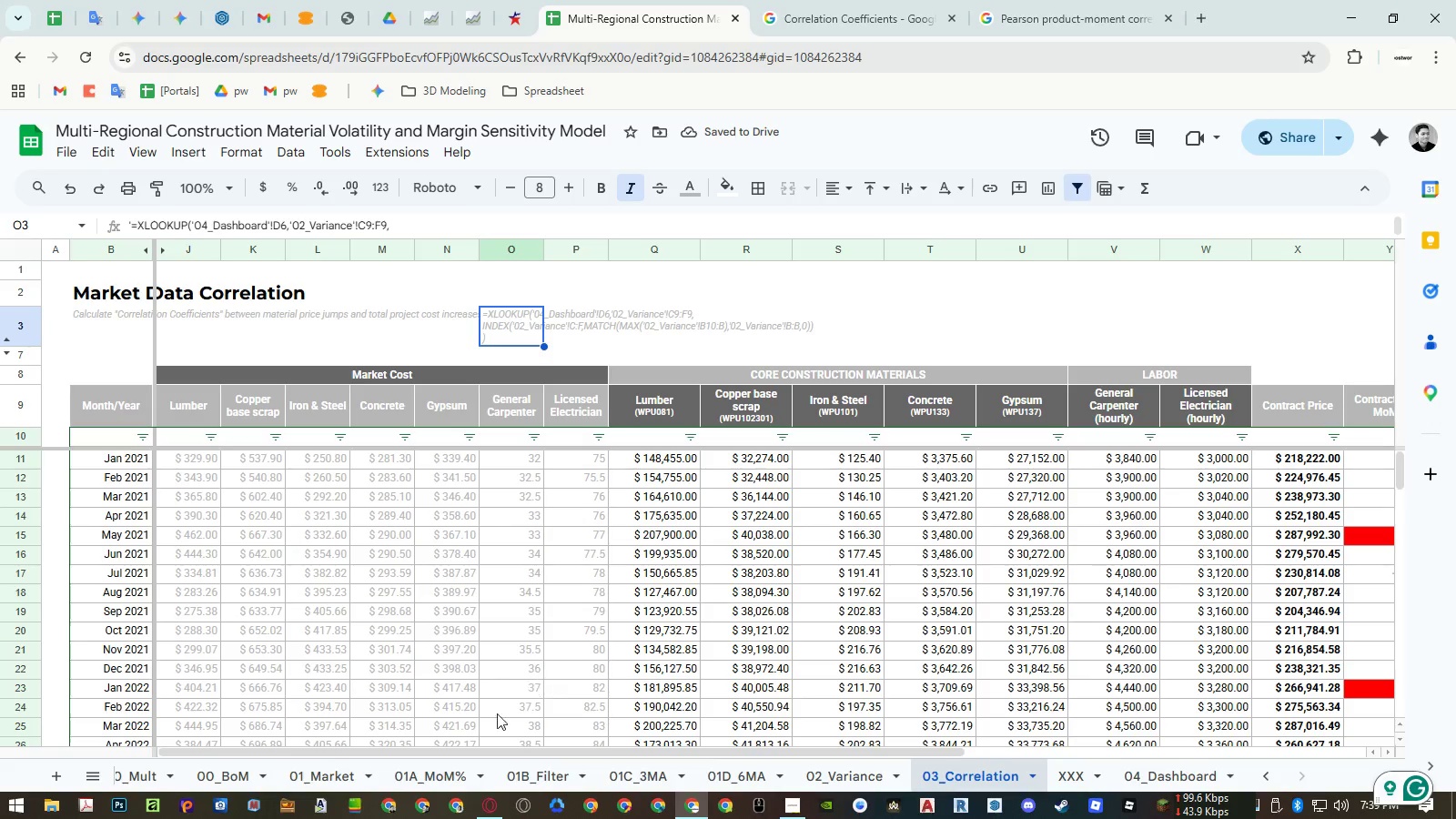 
left_click([836, 773])
 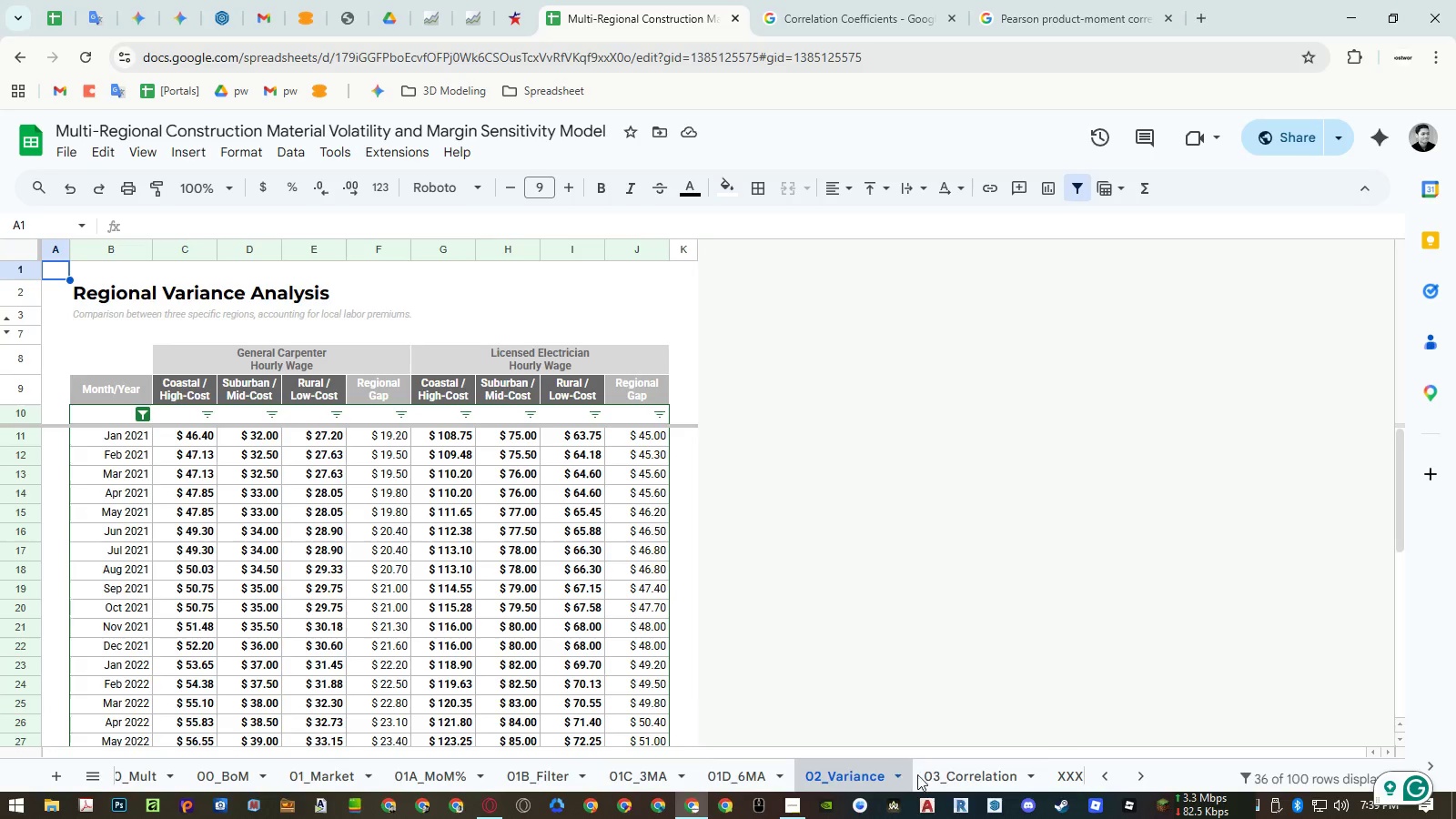 
left_click([1130, 776])
 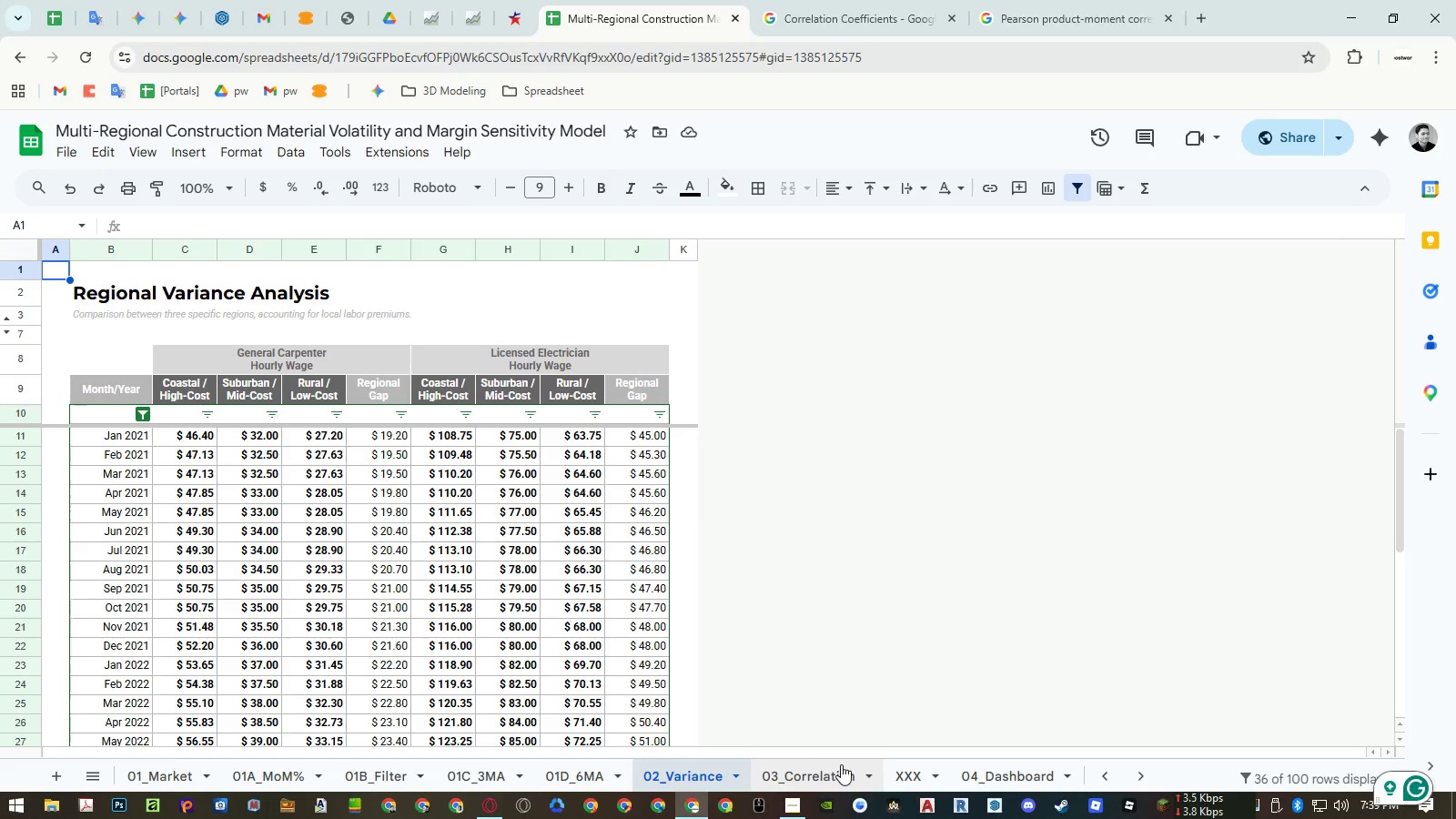 
wait(11.09)
 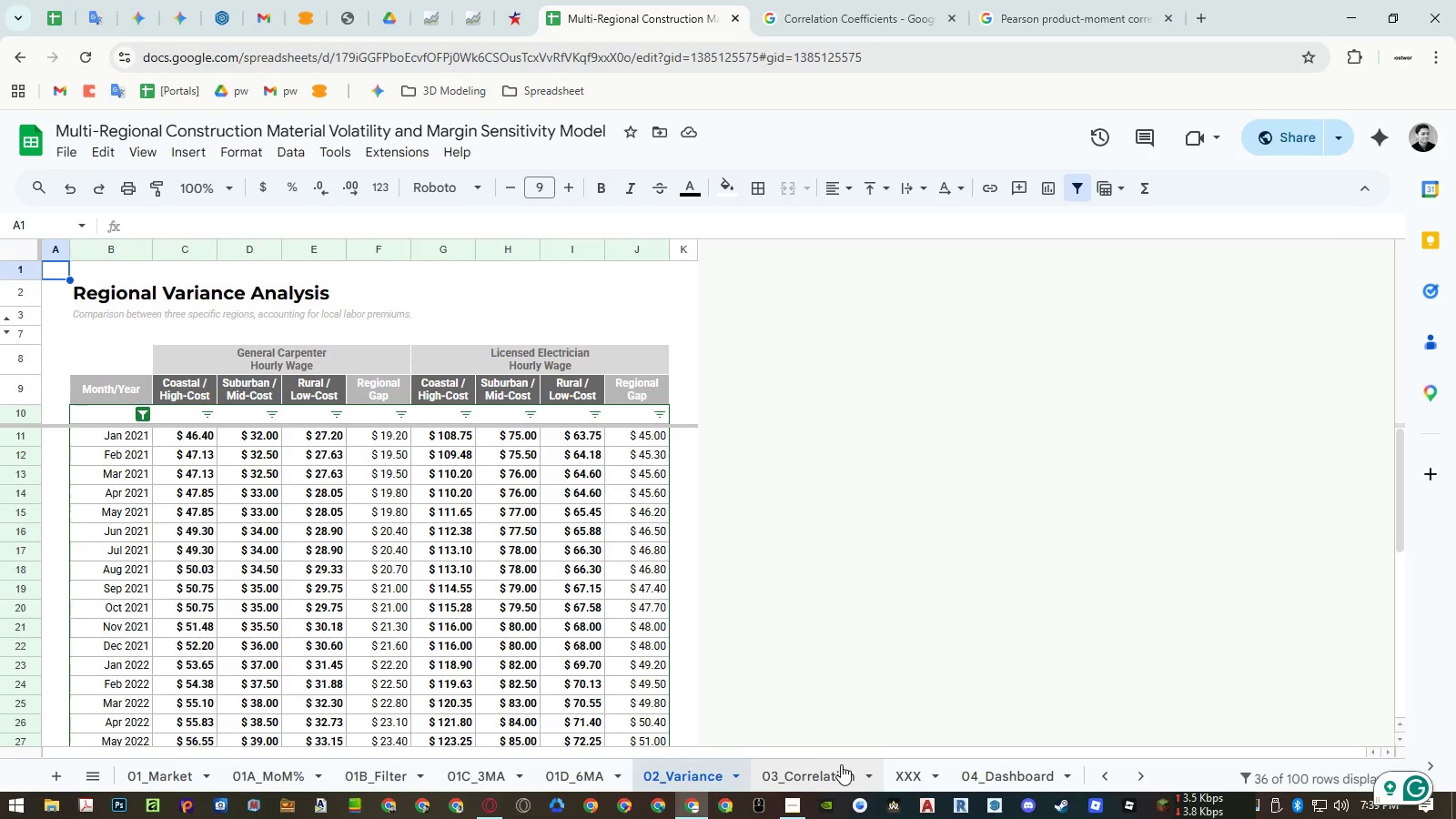 
left_click([793, 762])
 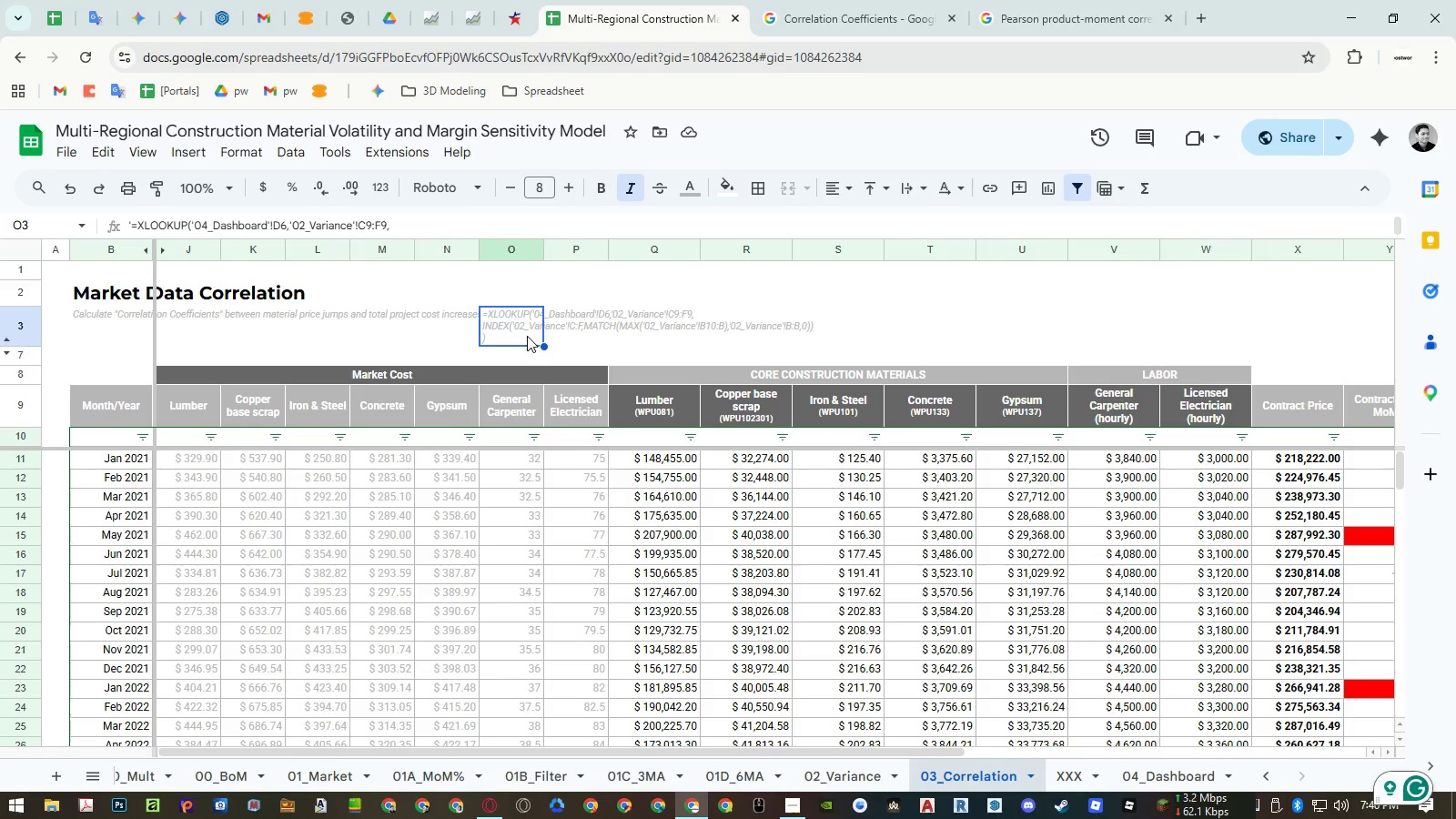 
wait(12.19)
 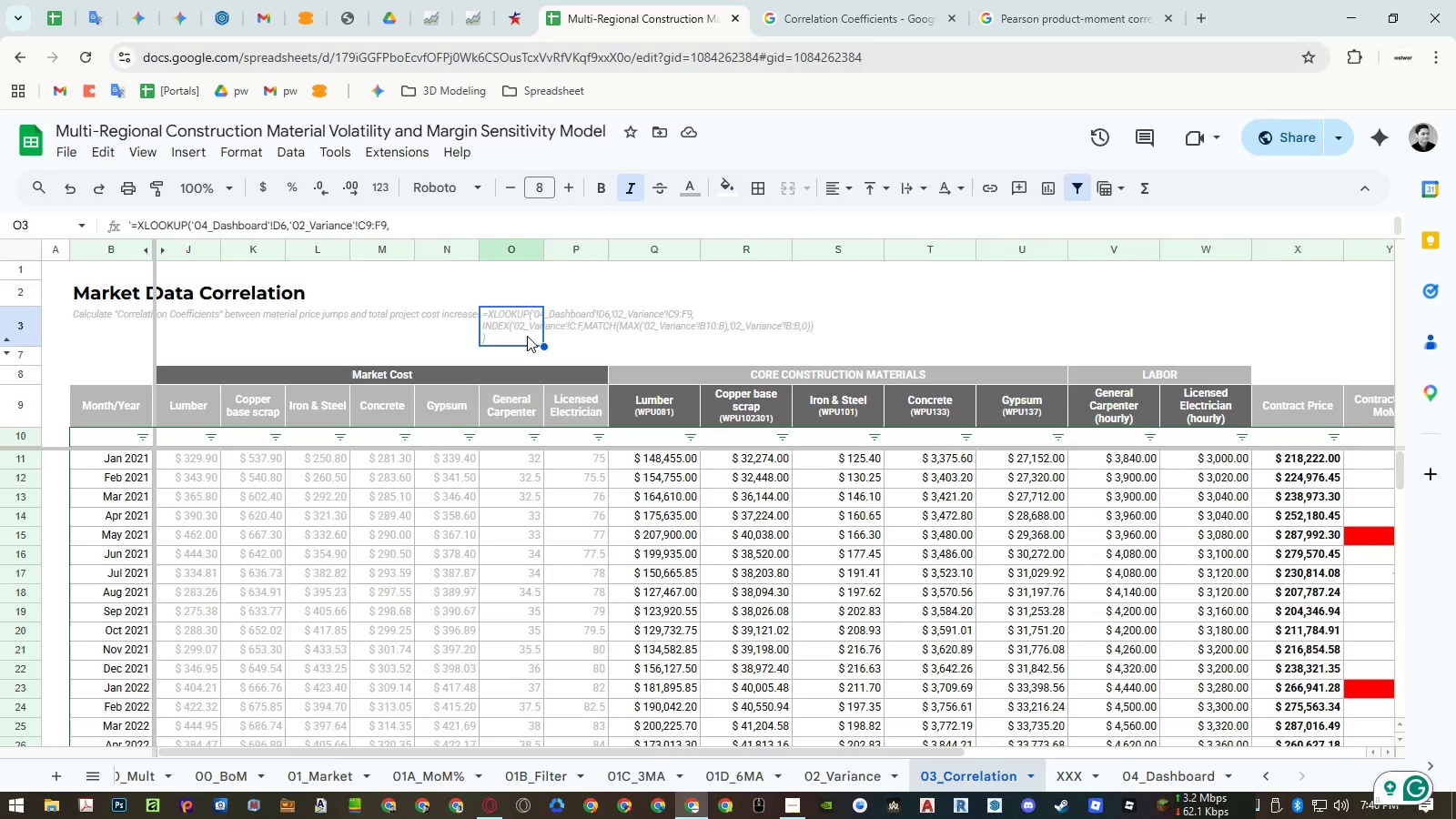 
double_click([527, 336])
 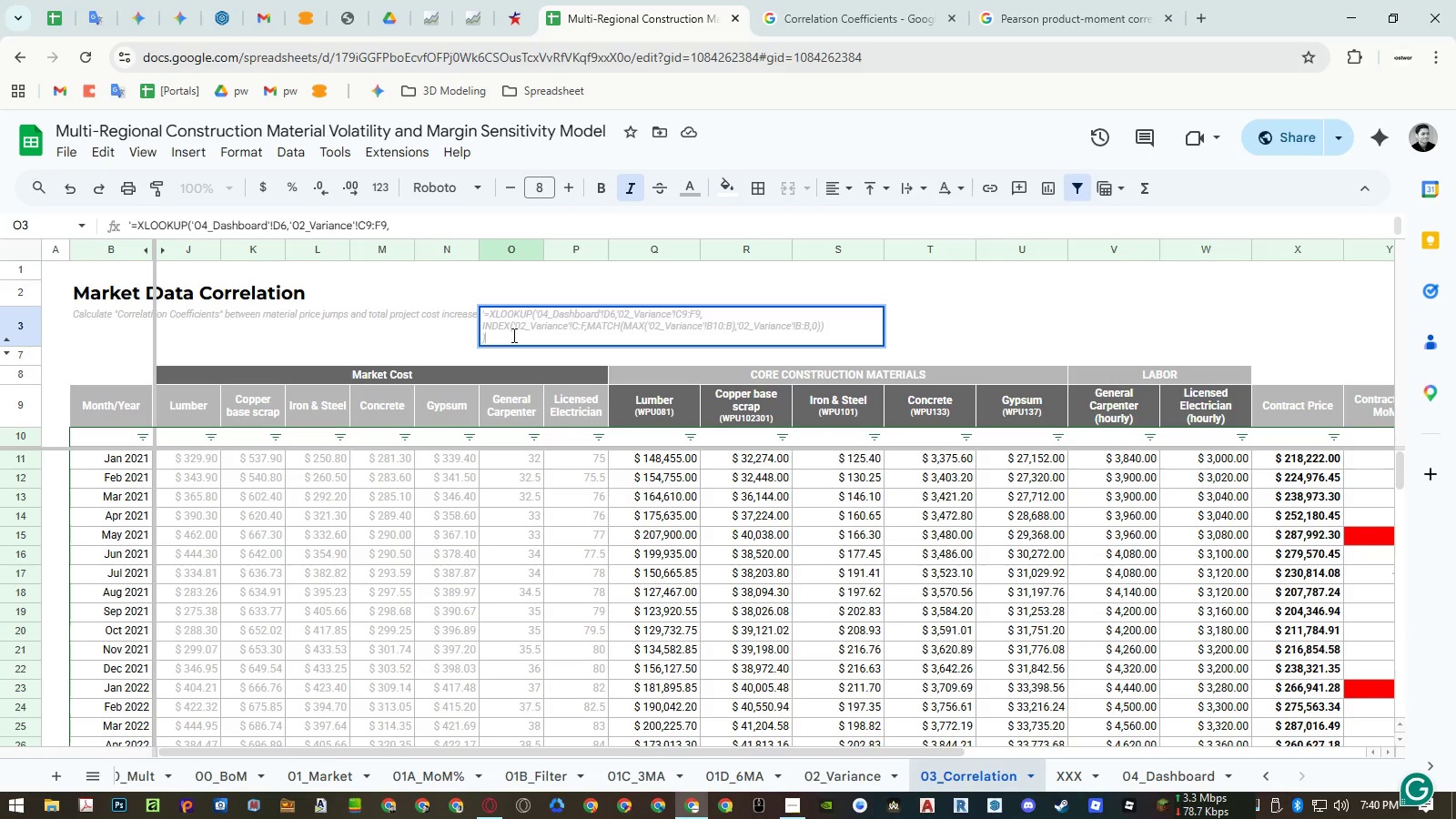 
wait(6.98)
 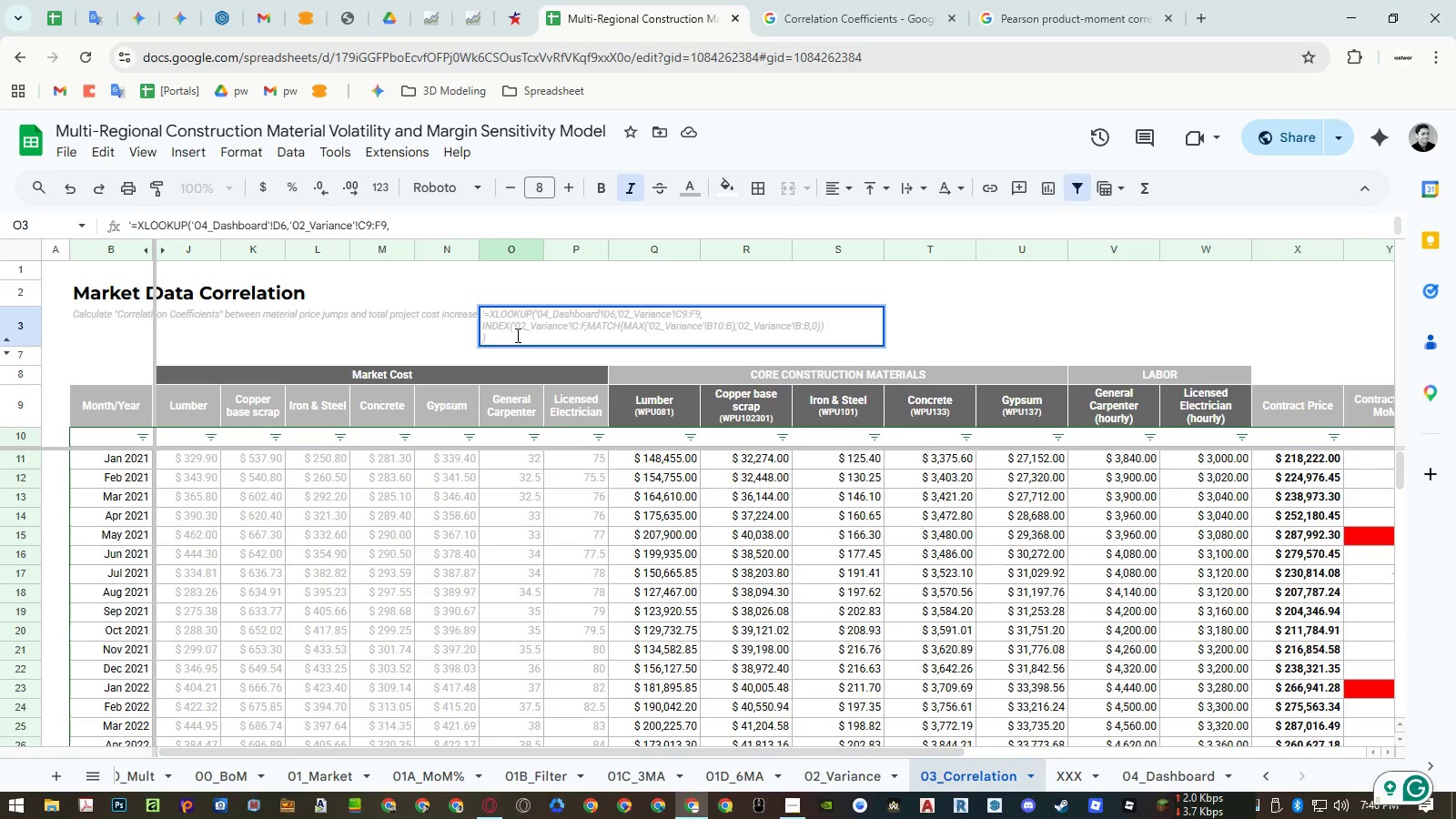 
left_click_drag(start_coordinate=[508, 336], to_coordinate=[490, 316])
 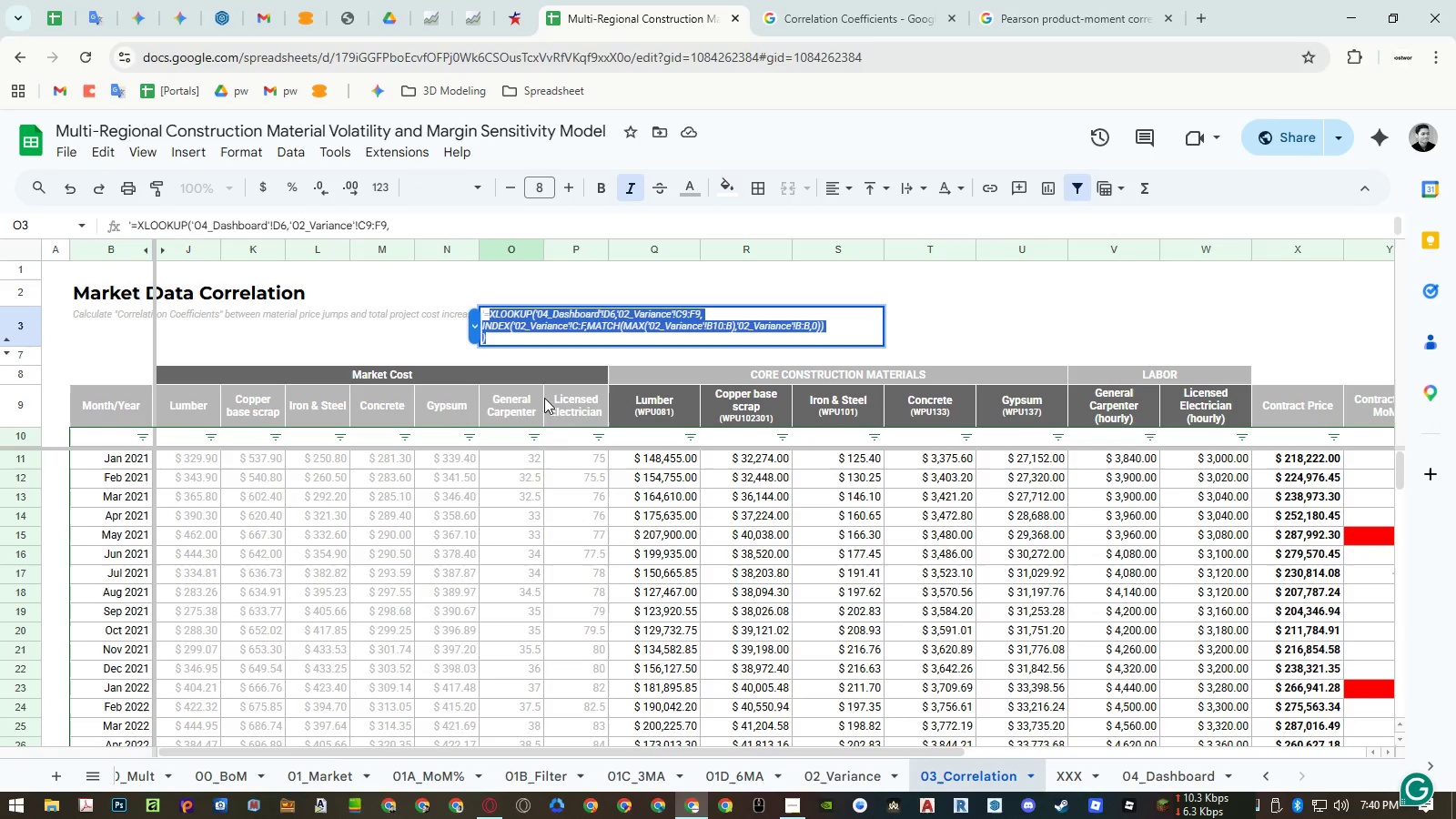 
key(Control+ControlLeft)
 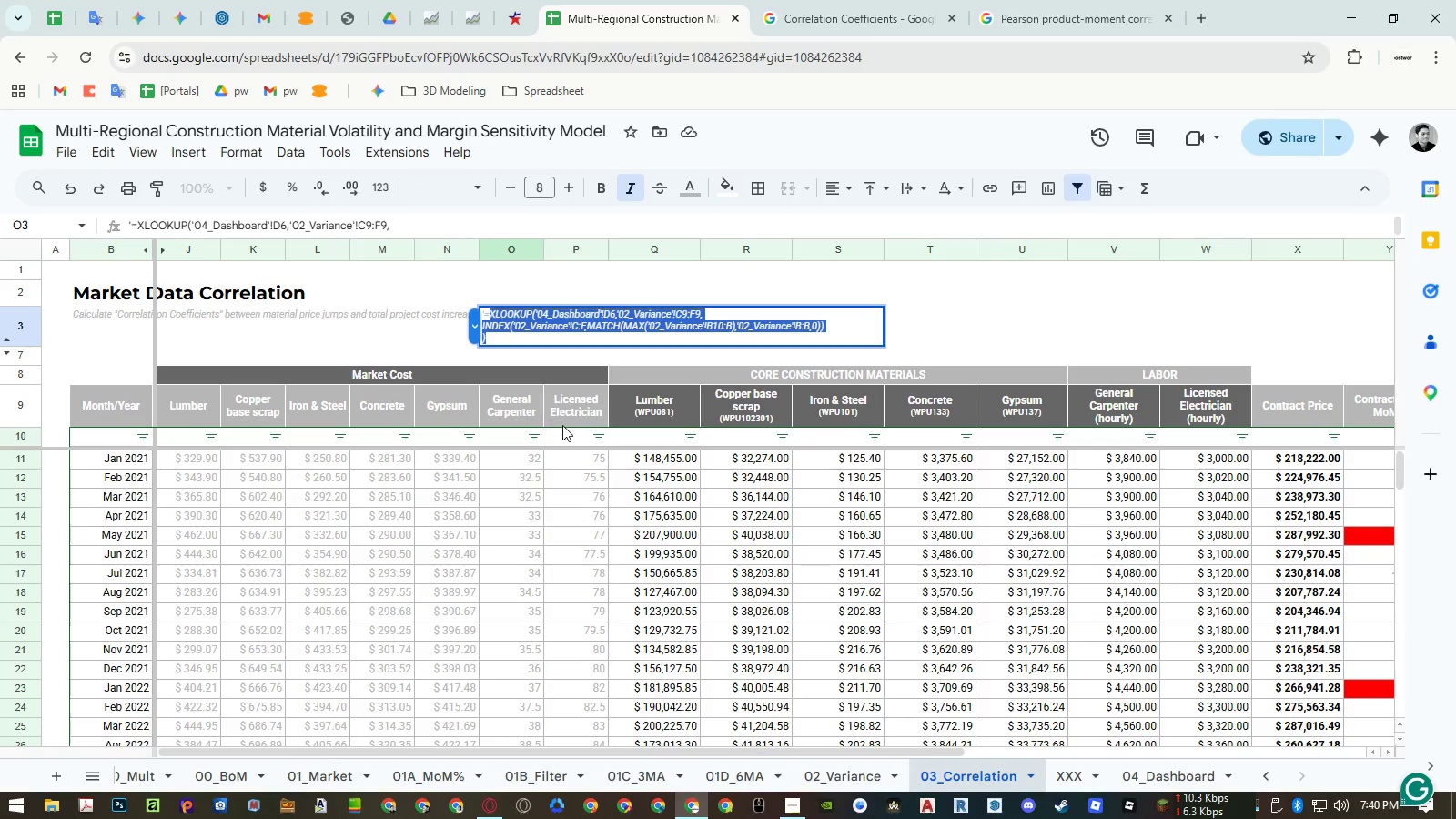 
key(Control+C)
 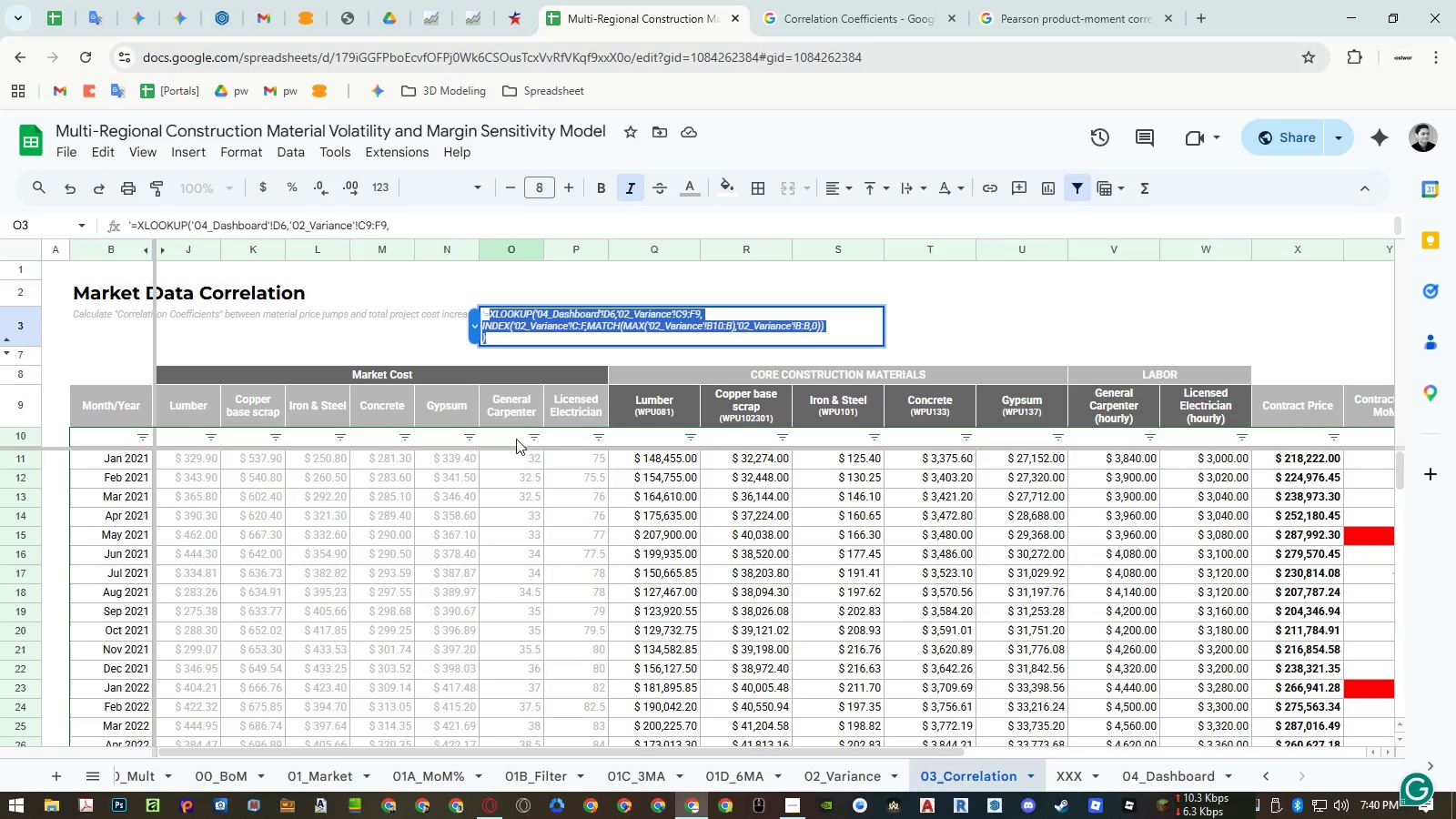 
key(Escape)
 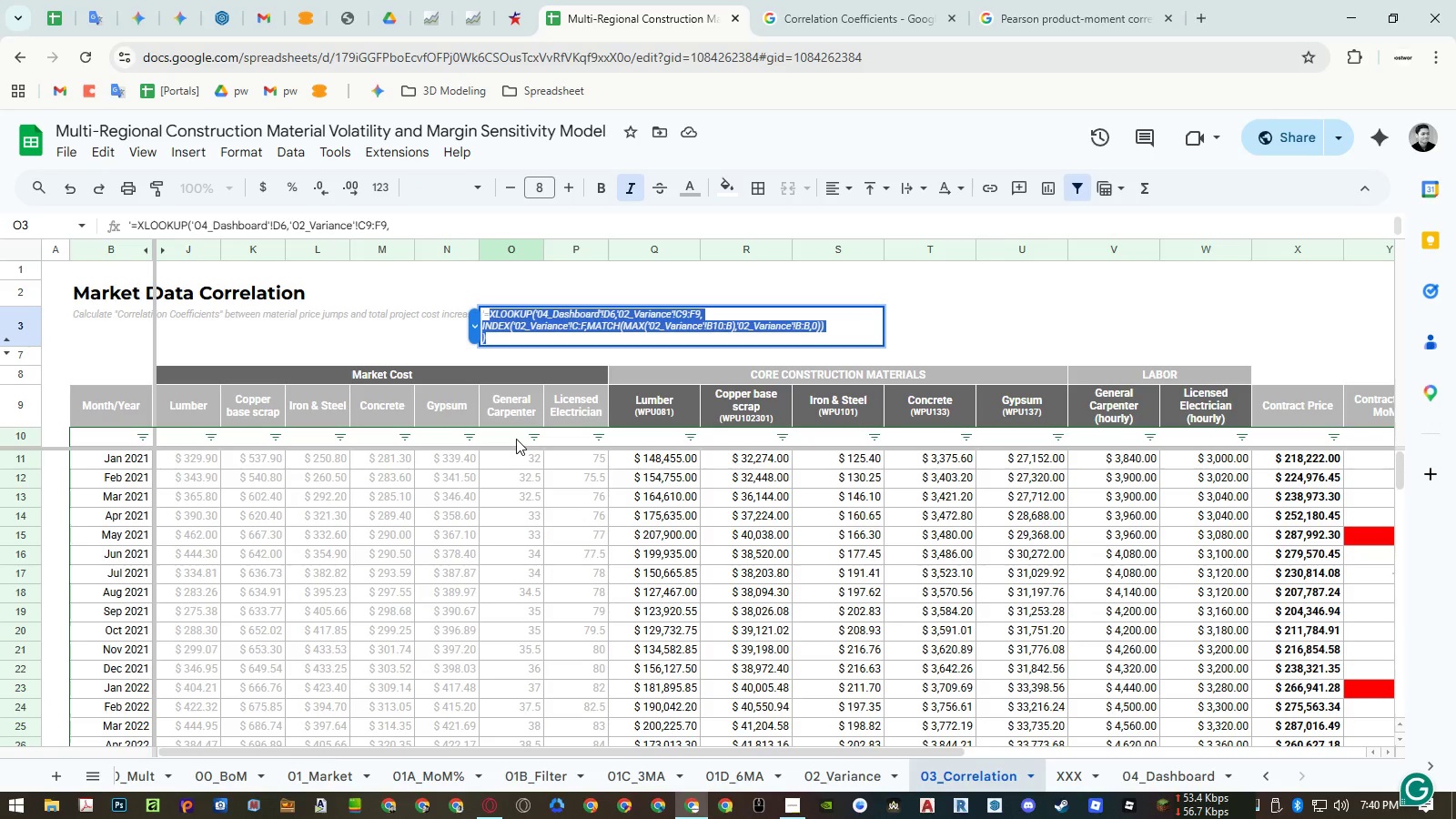 
key(Escape)
 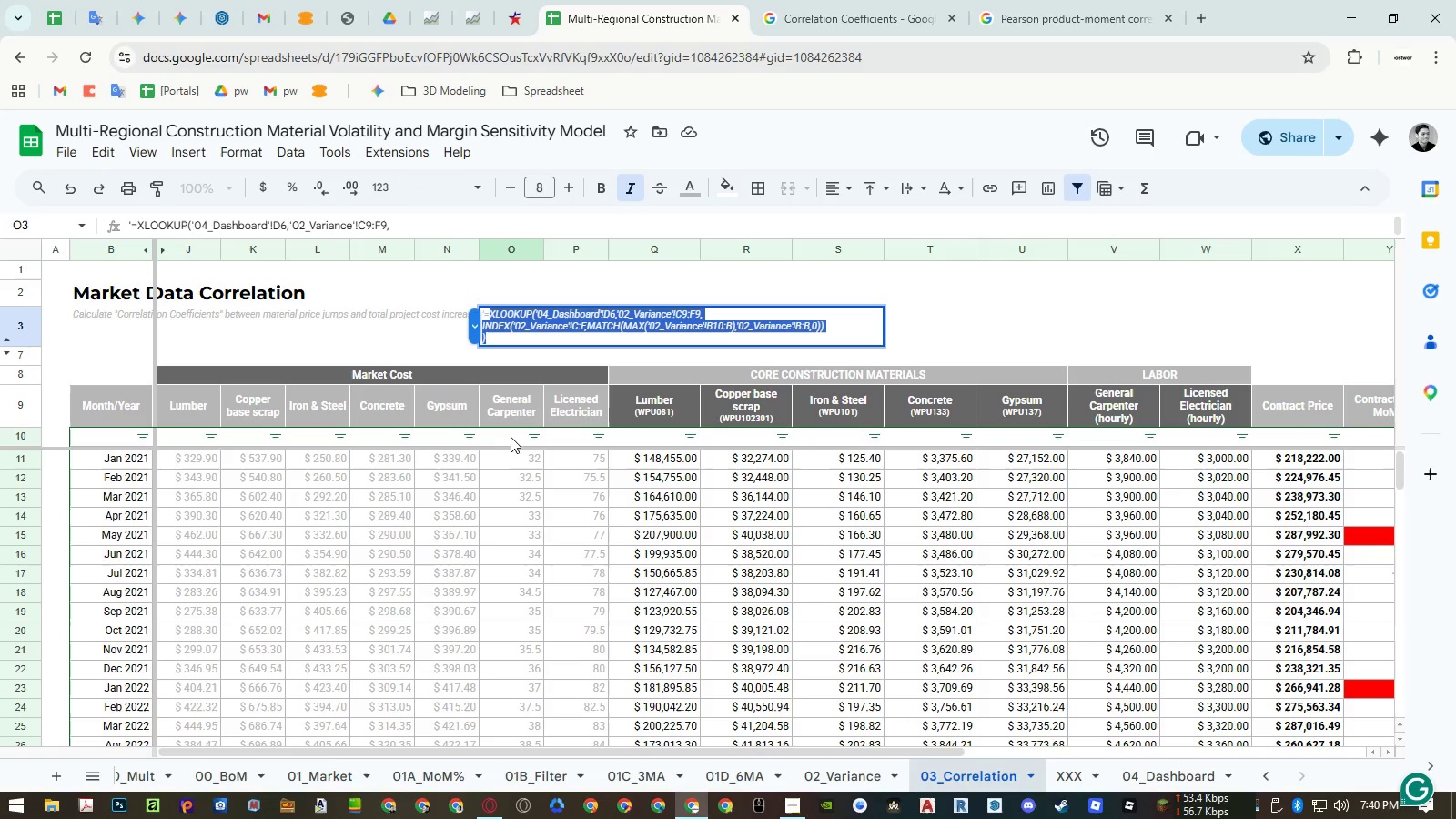 
key(Escape)
 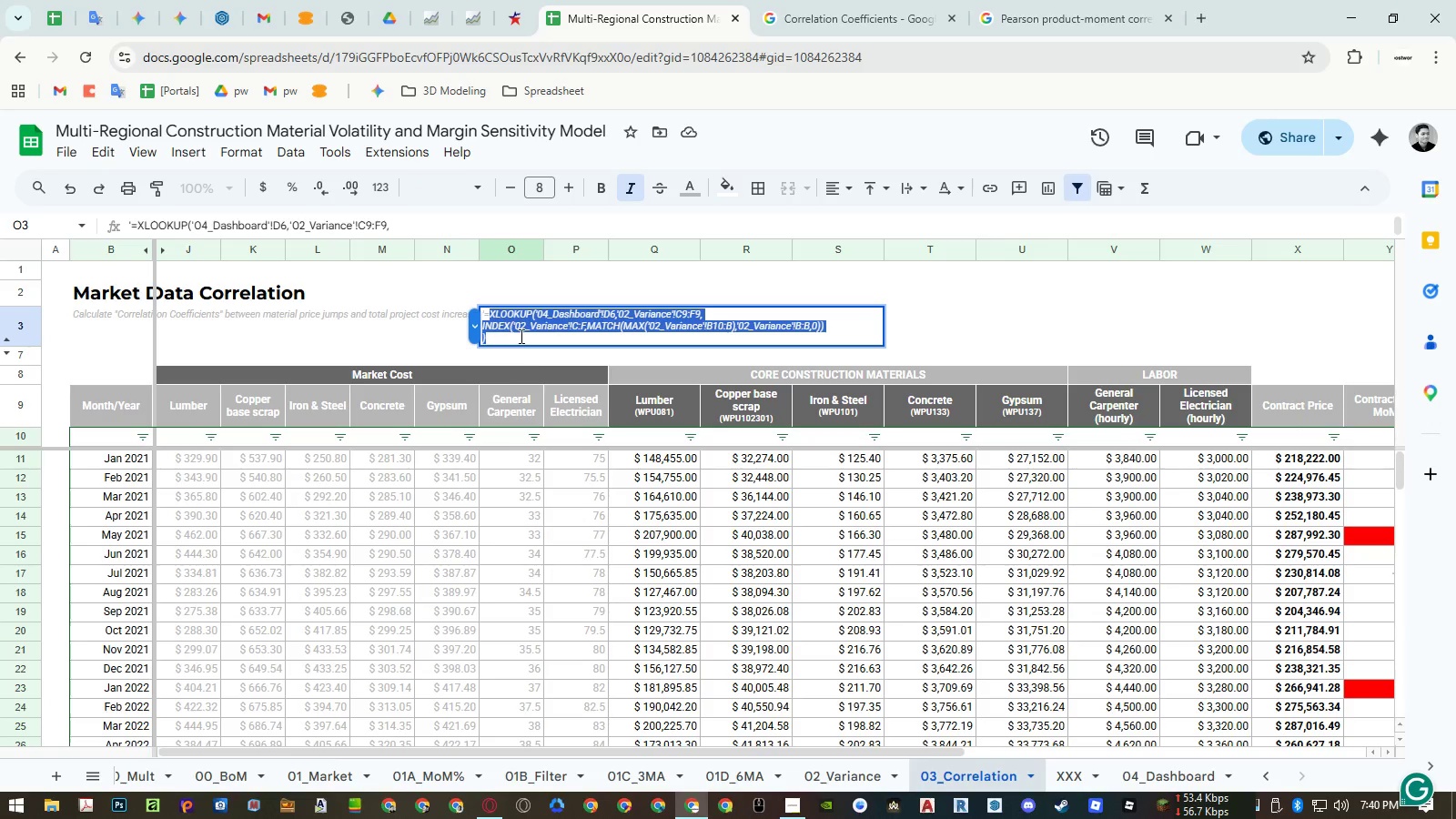 
left_click([521, 322])
 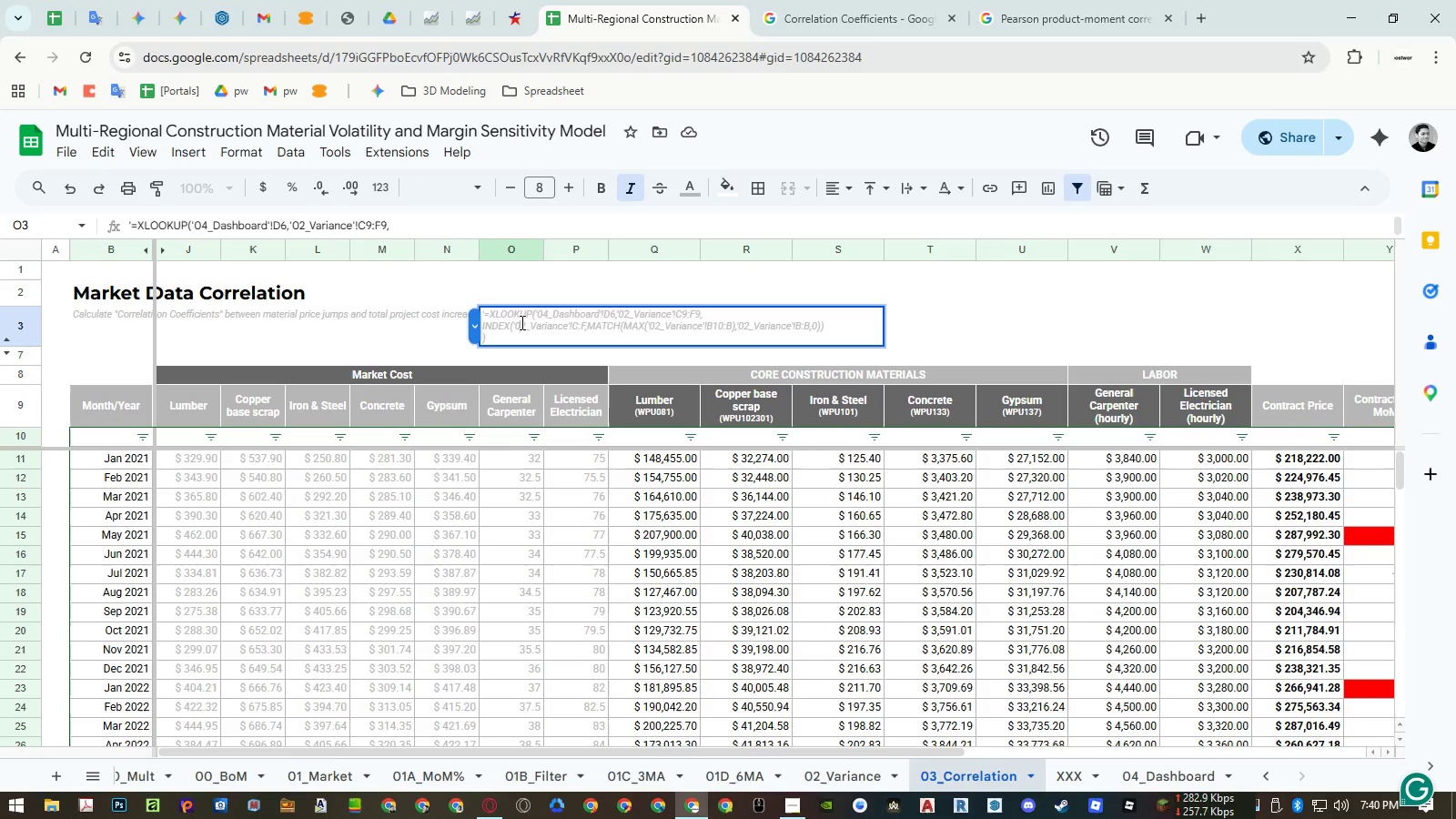 
key(Escape)
 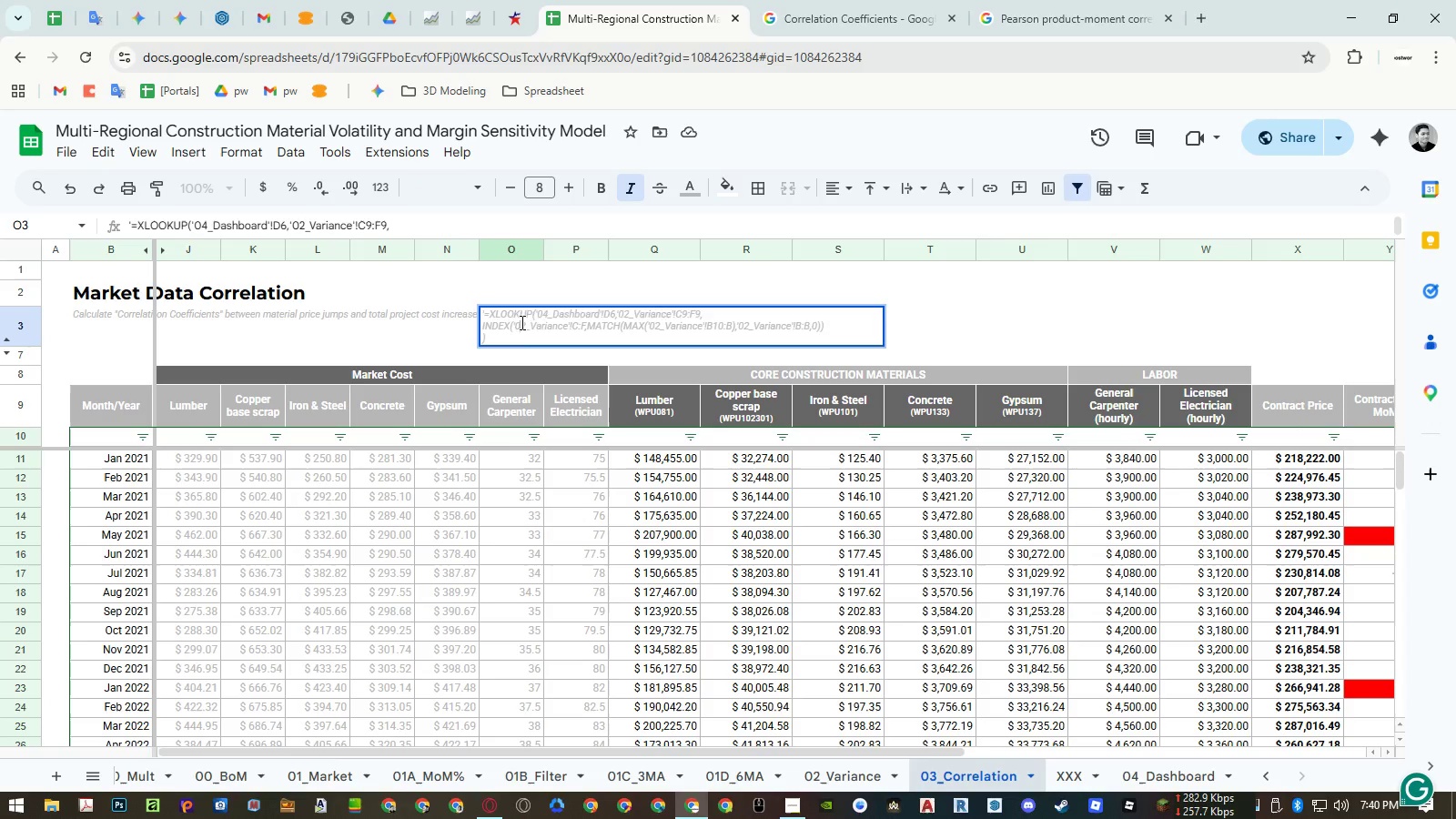 
key(Escape)
 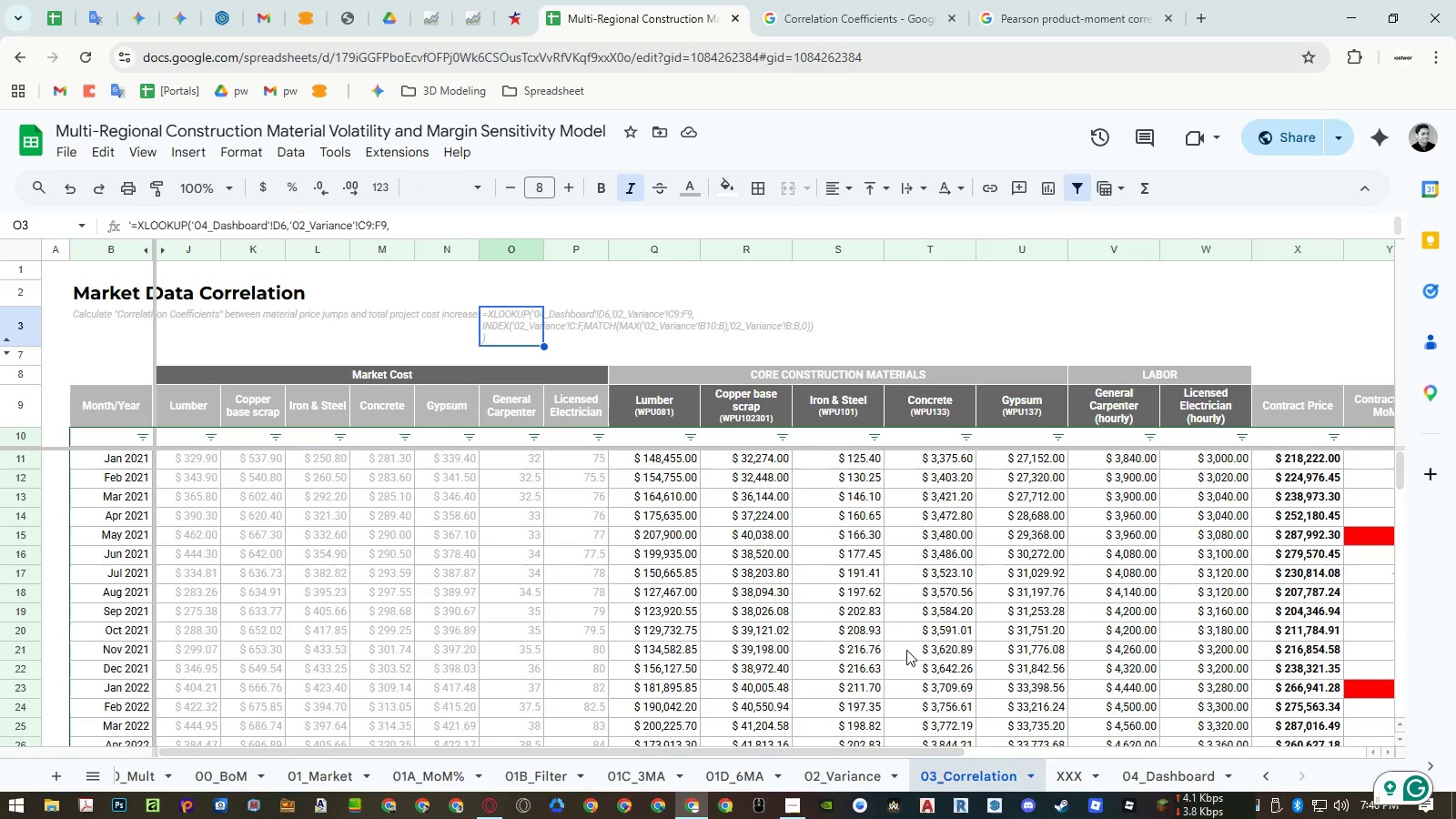 
left_click([1206, 775])
 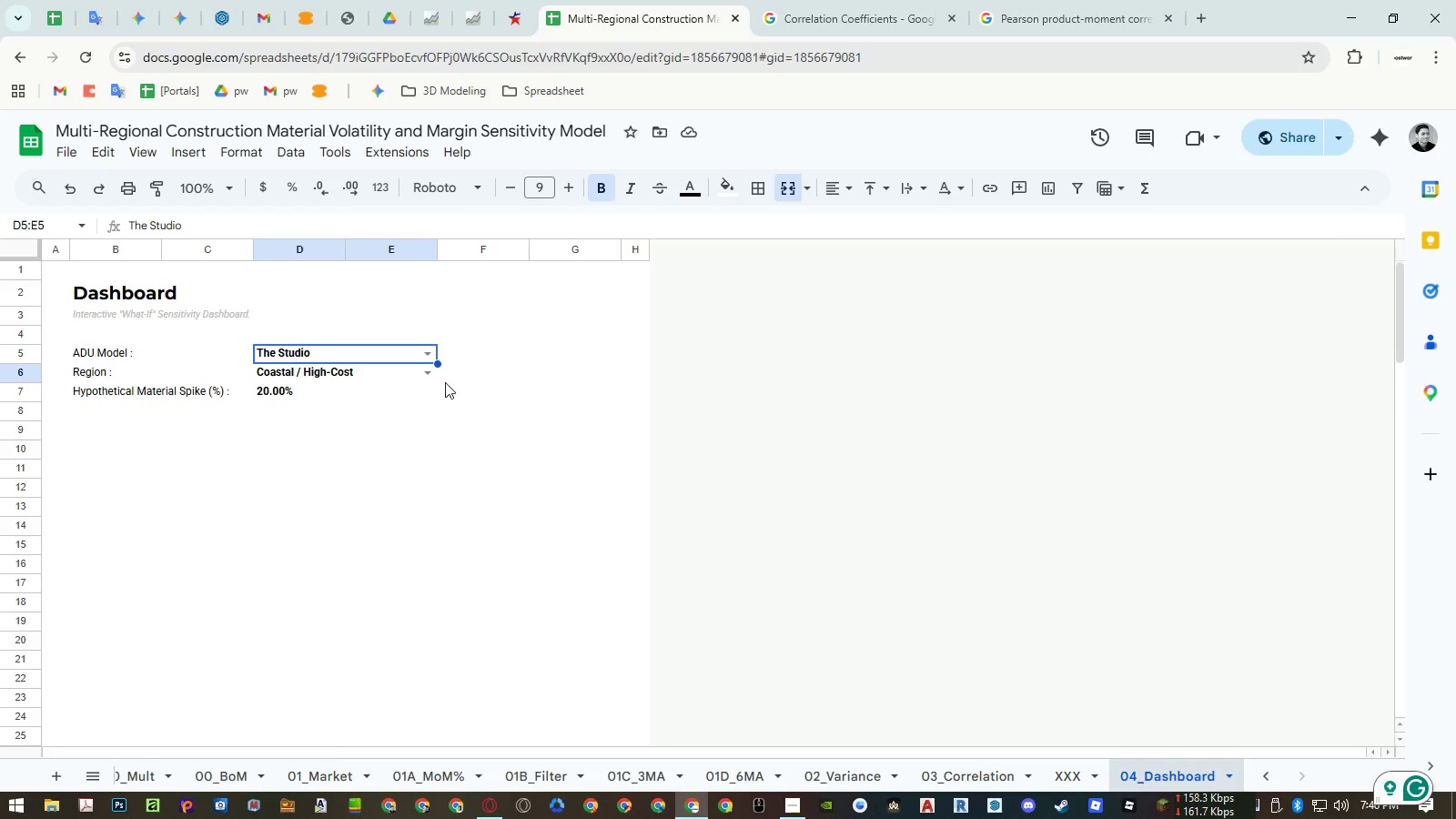 
left_click([430, 372])
 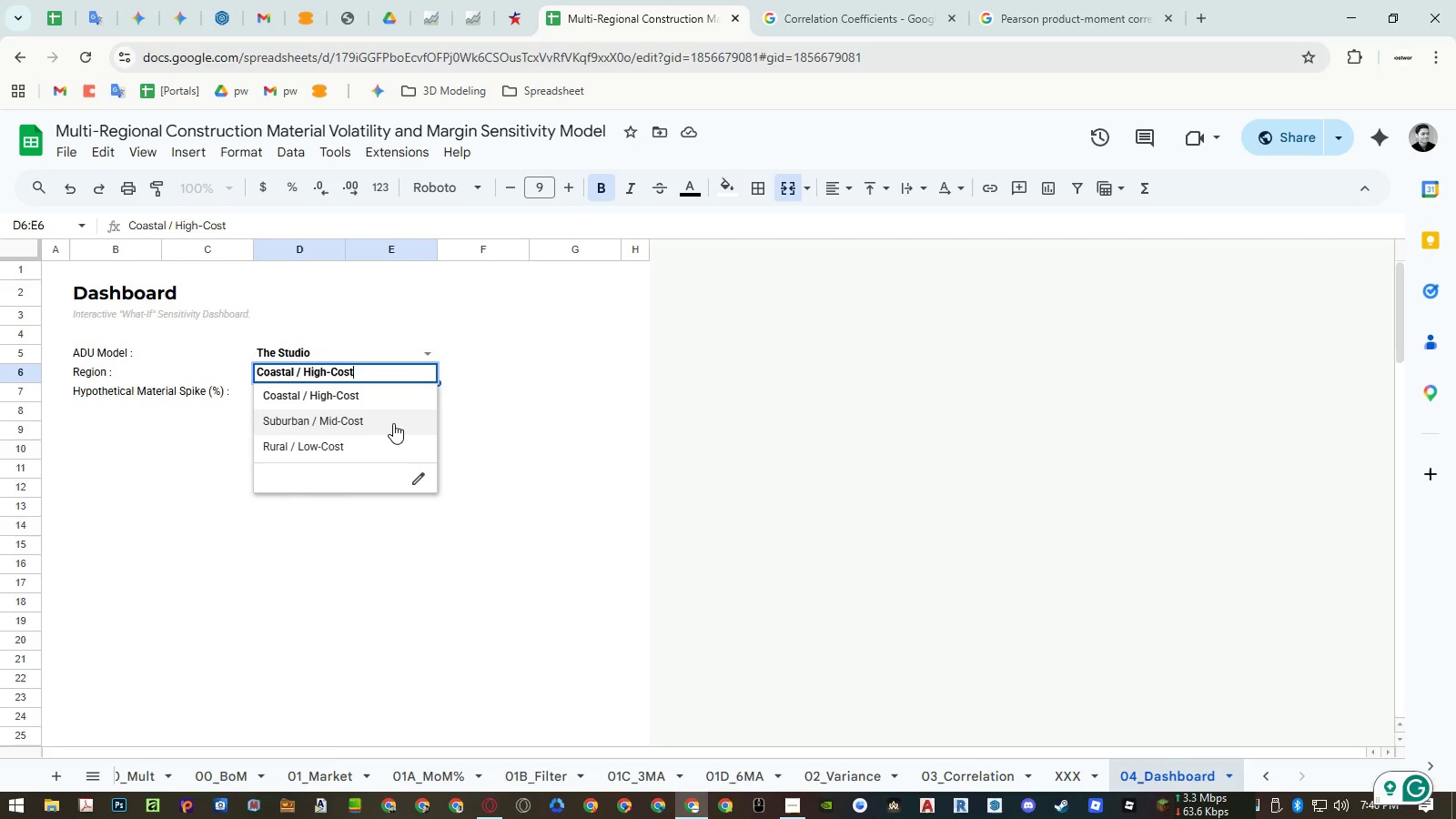 
left_click([393, 423])
 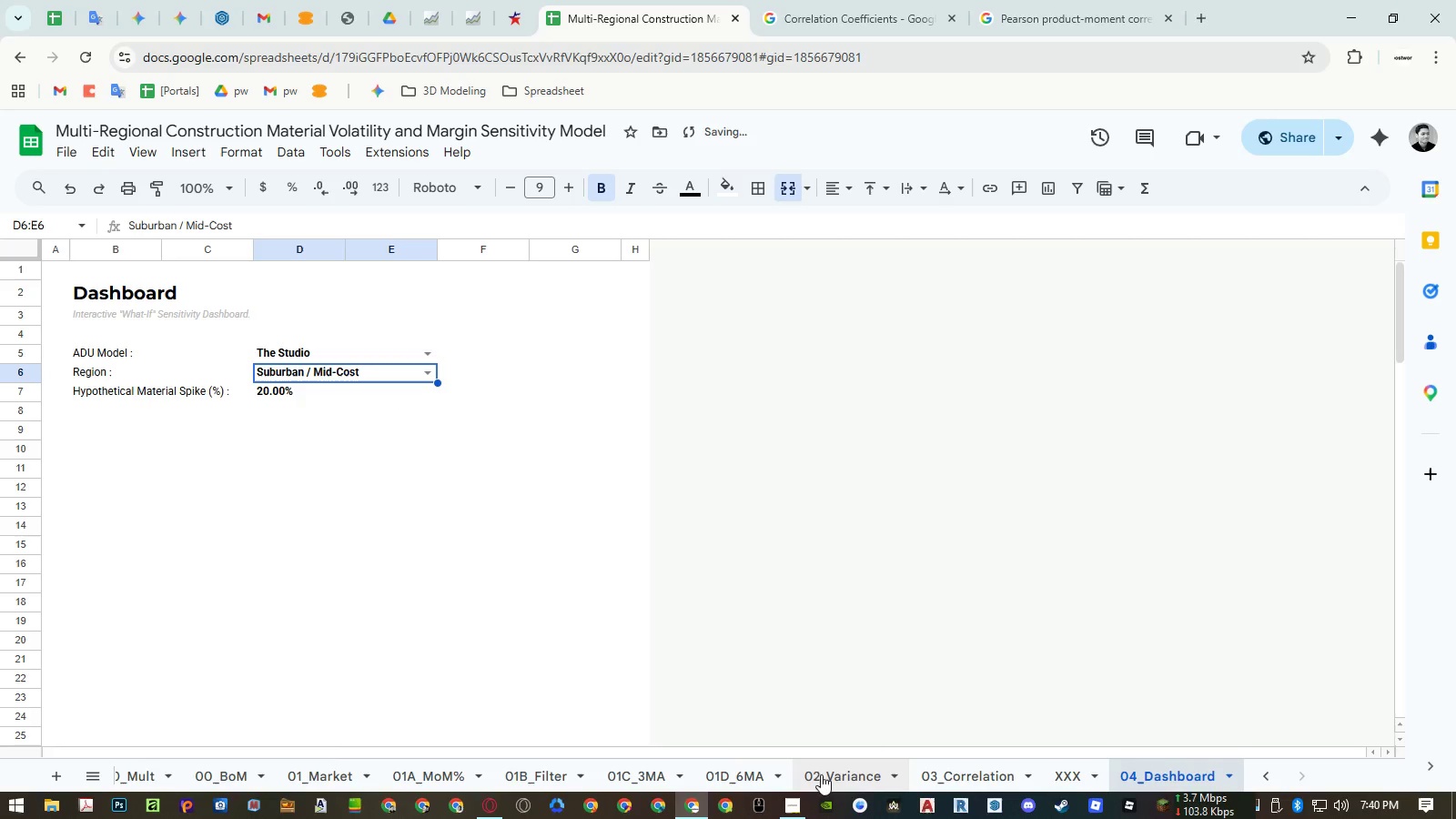 
left_click([938, 785])
 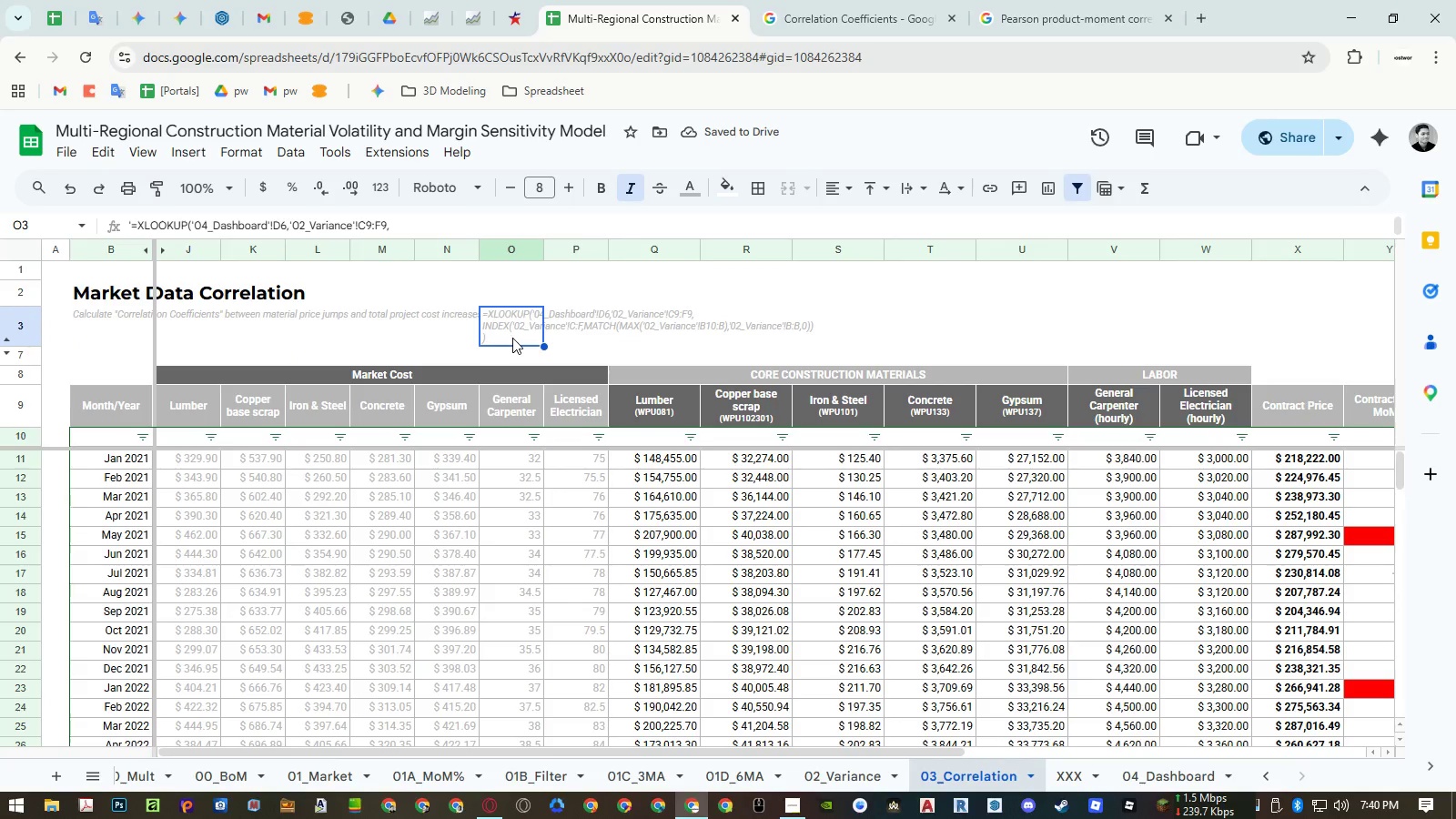 
double_click([512, 338])
 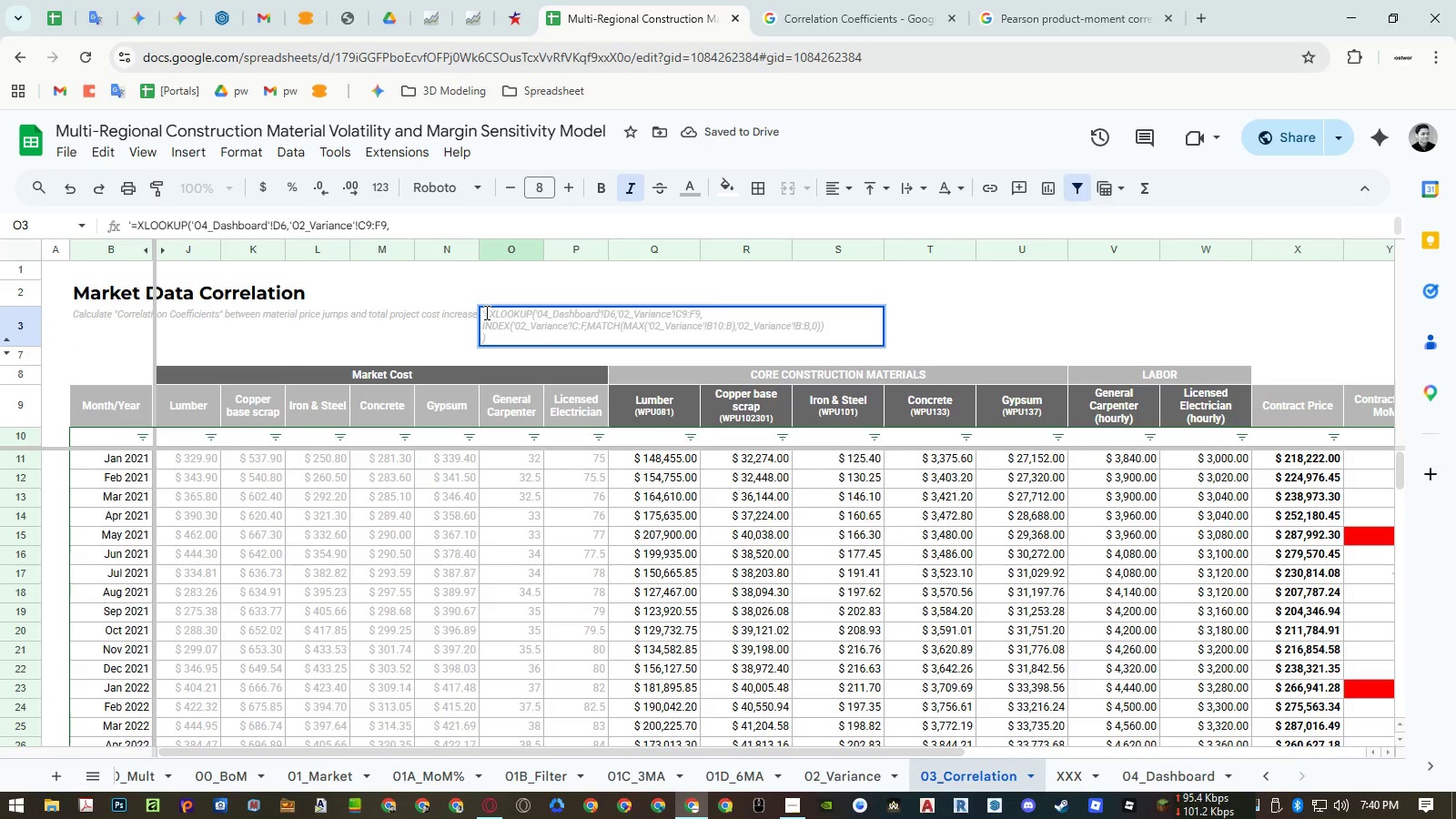 
left_click_drag(start_coordinate=[485, 312], to_coordinate=[499, 331])
 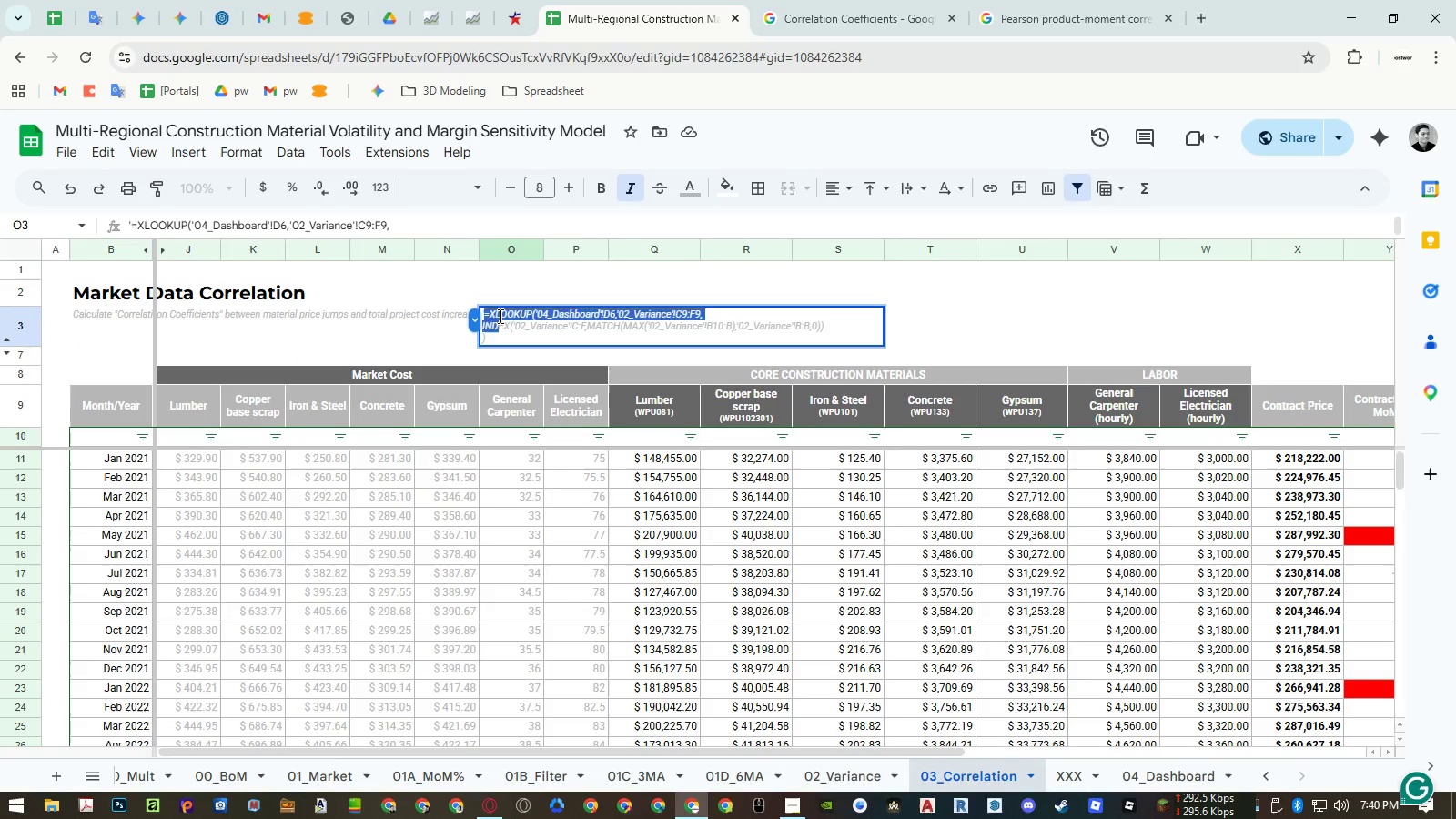 
left_click([499, 316])
 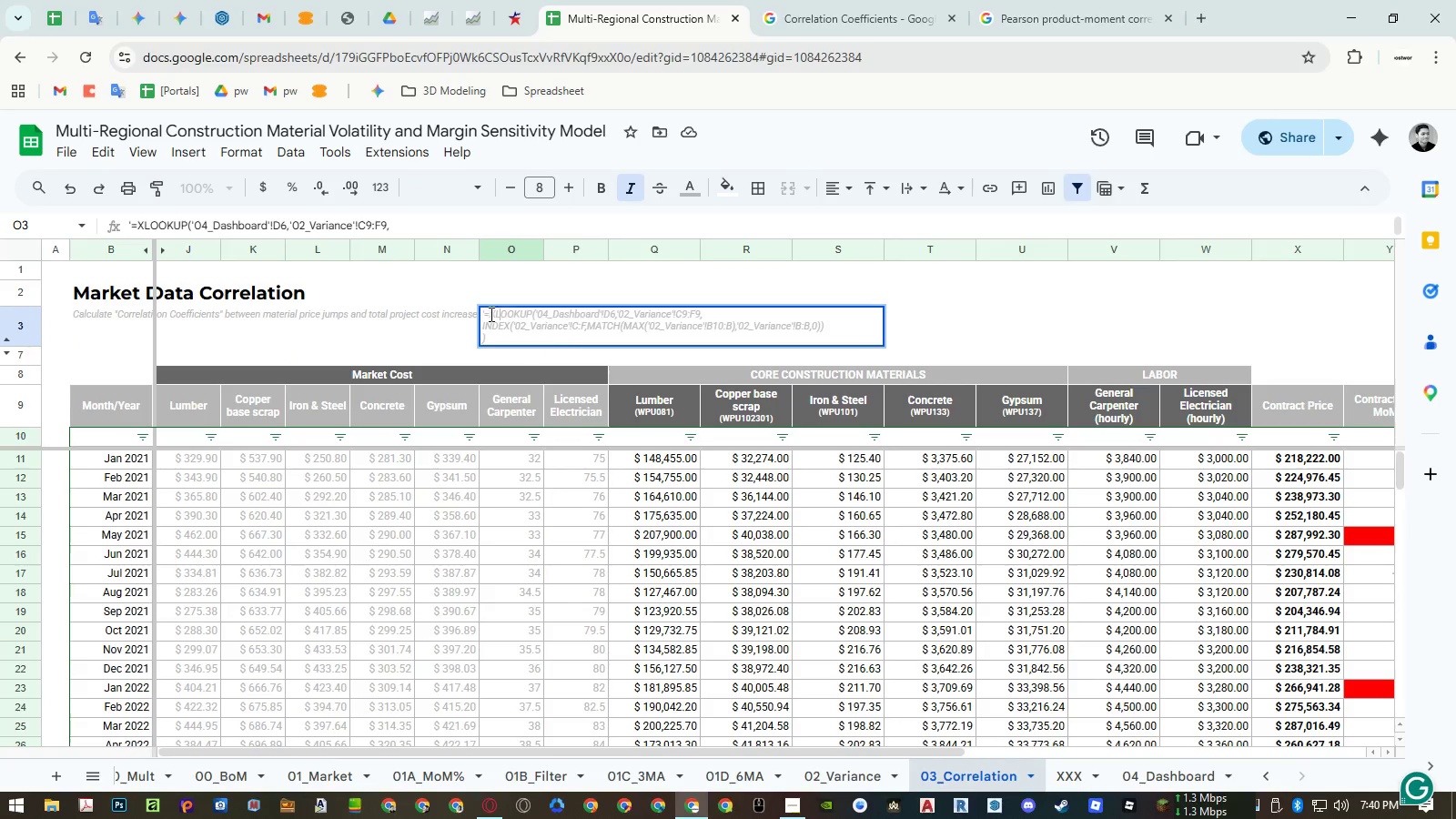 
left_click_drag(start_coordinate=[490, 314], to_coordinate=[511, 363])
 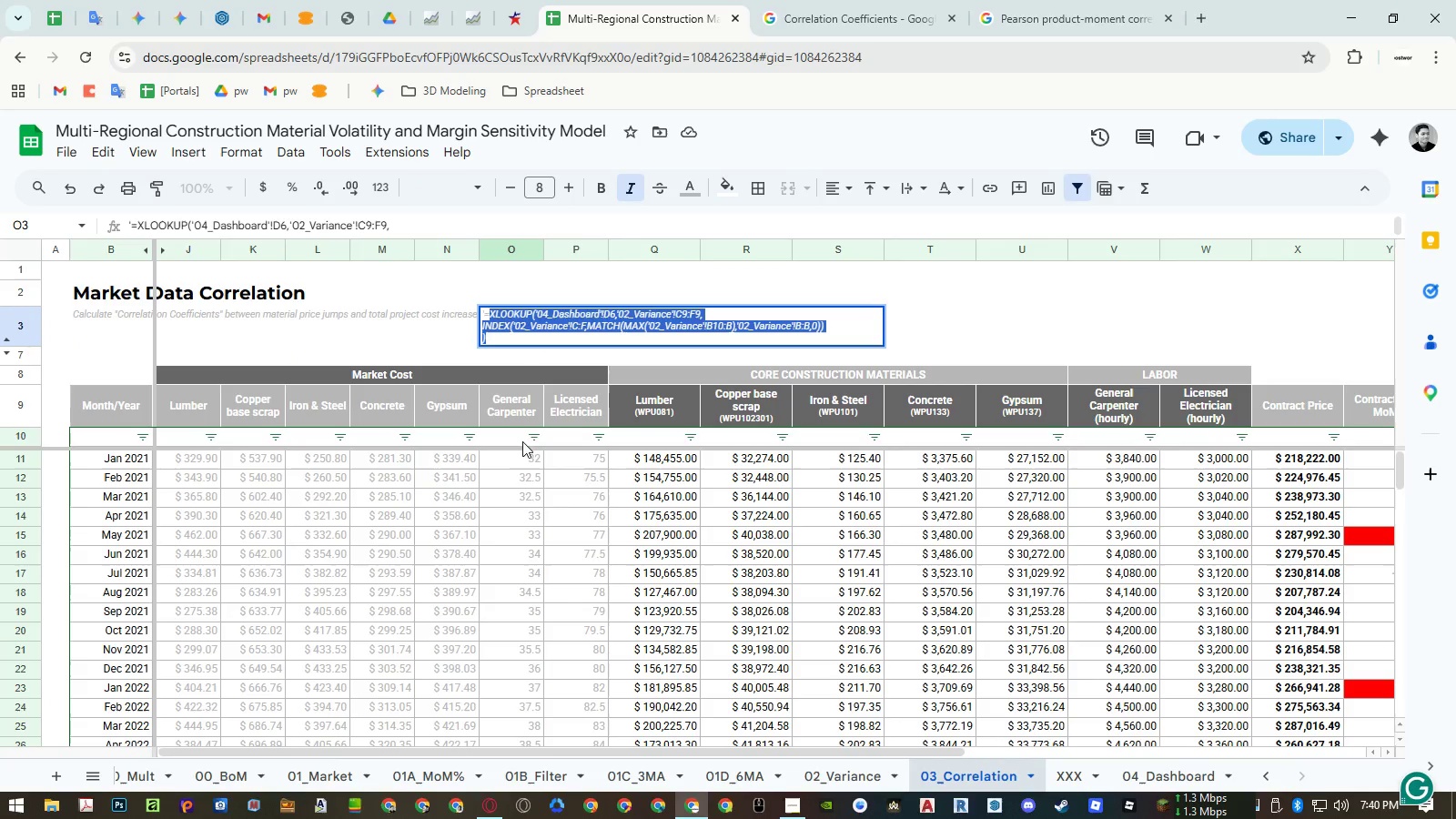 
key(Control+ControlLeft)
 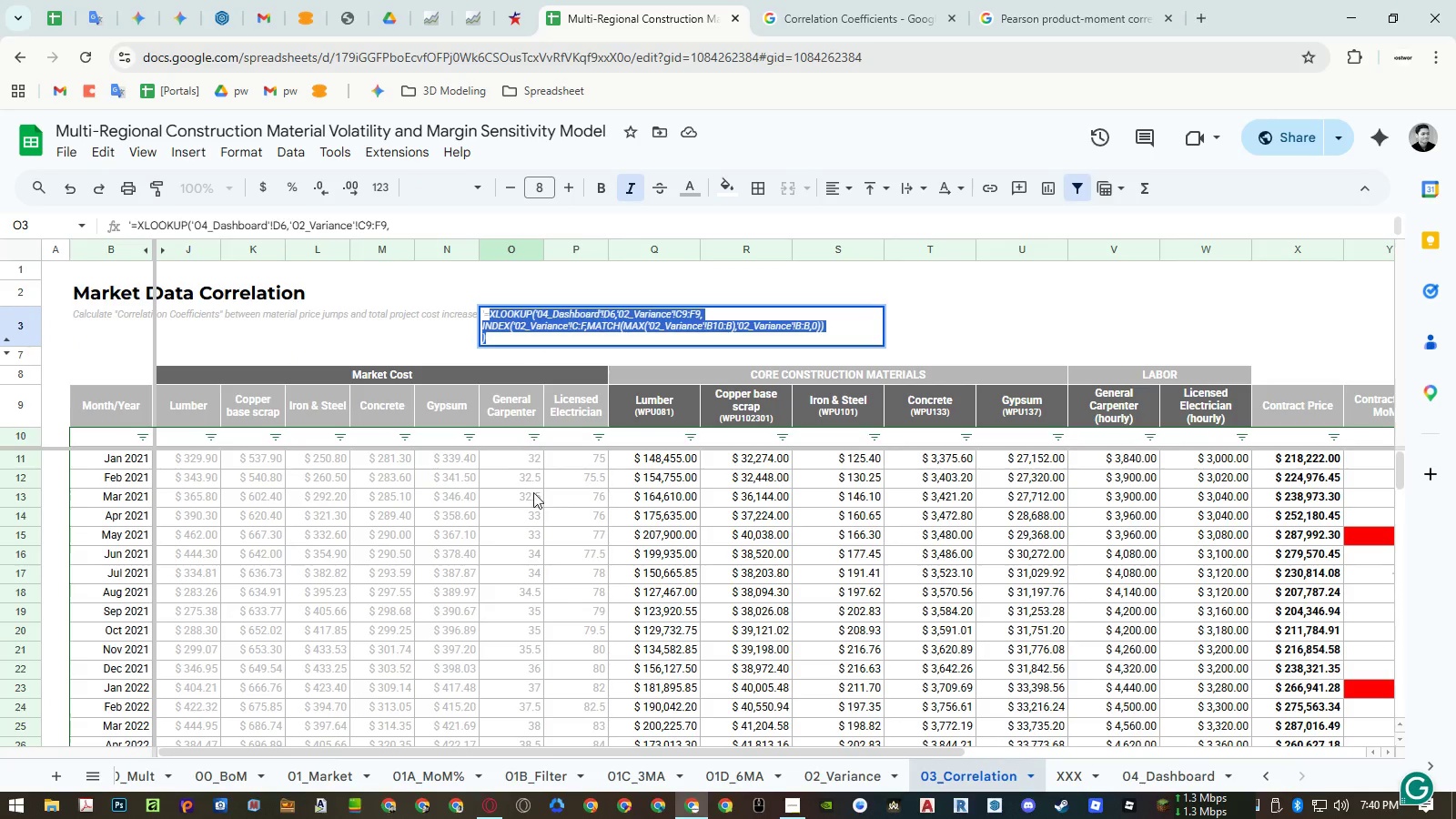 
key(Control+C)
 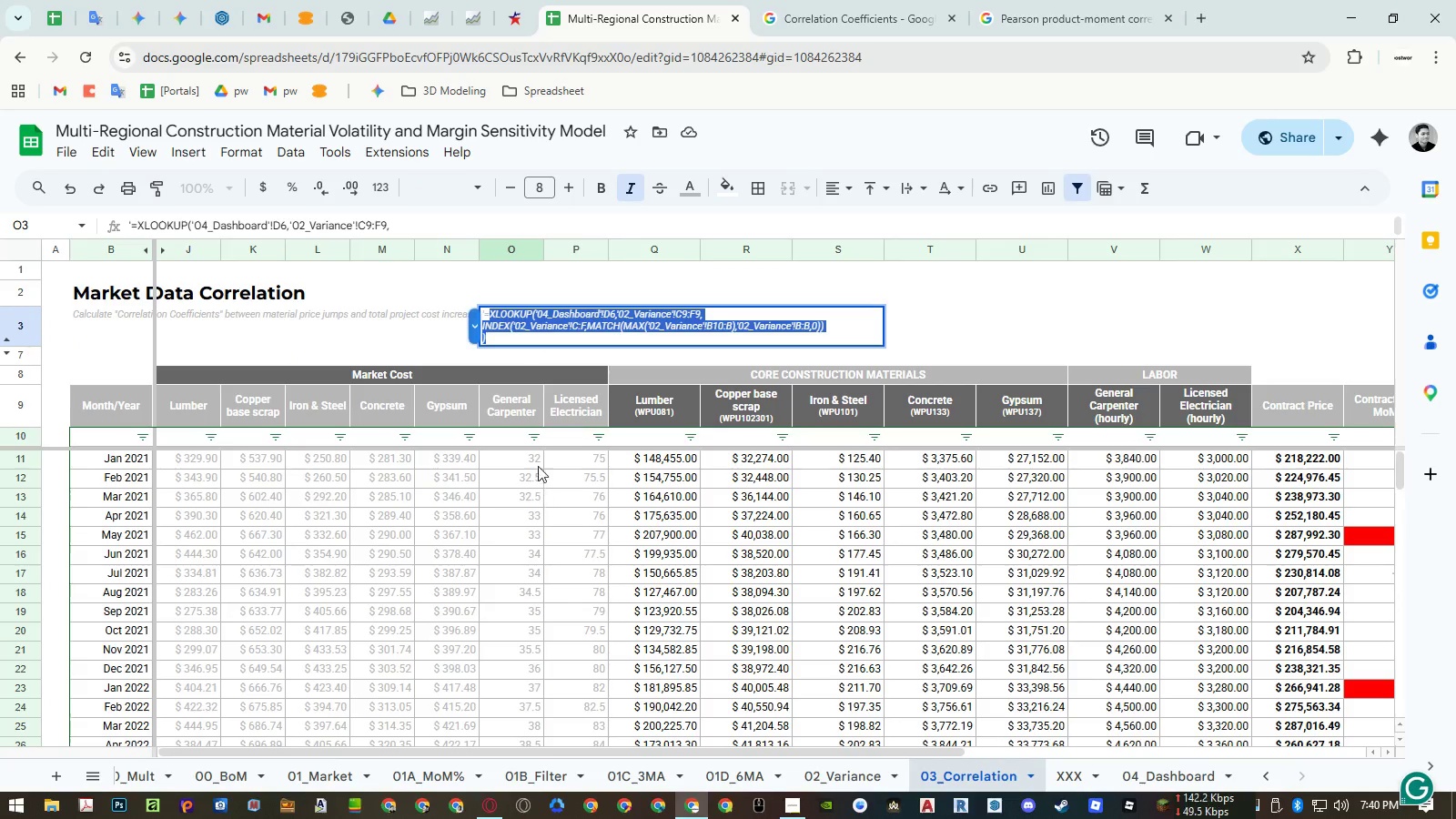 
key(Escape)
 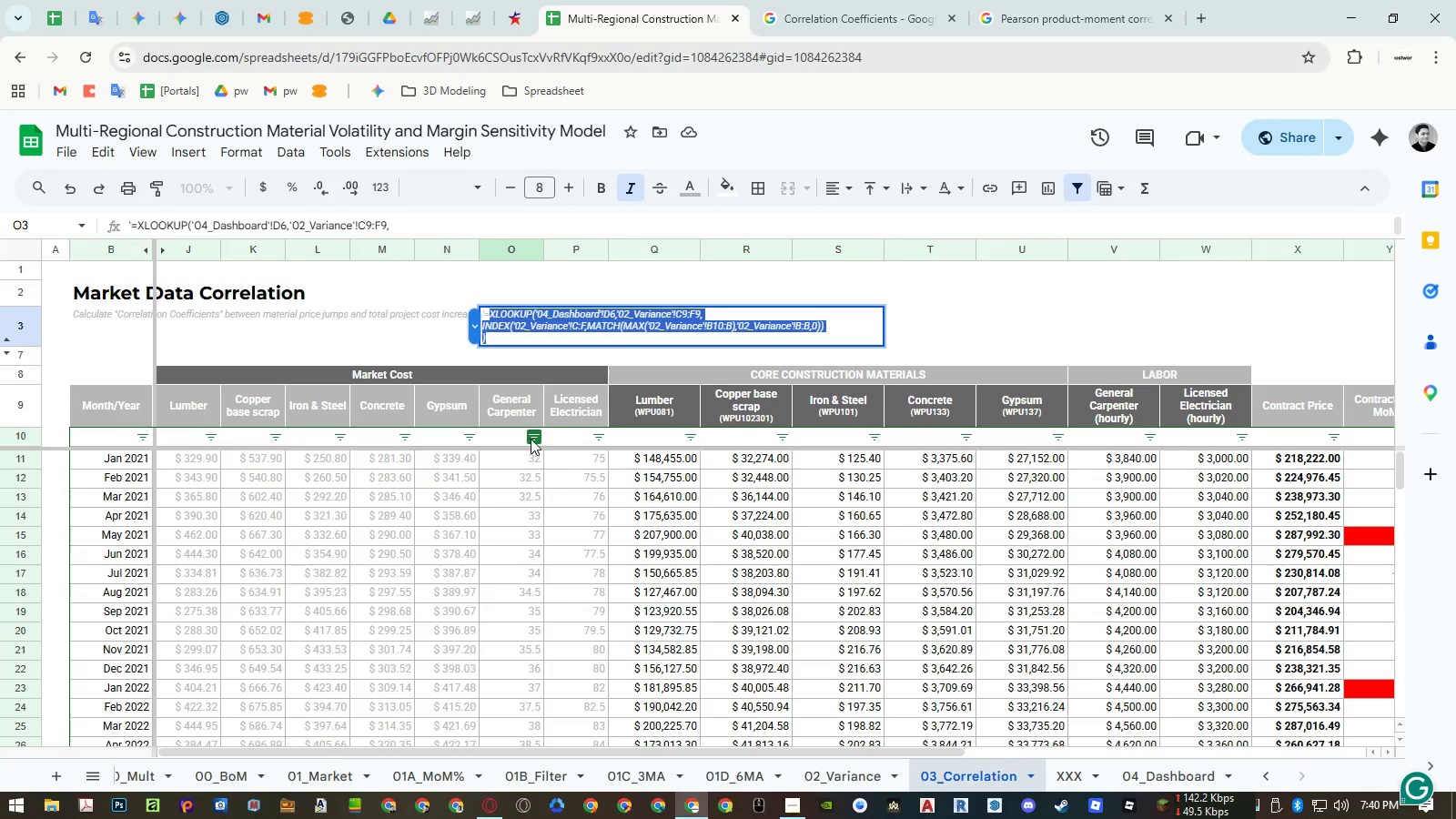 
key(Escape)
 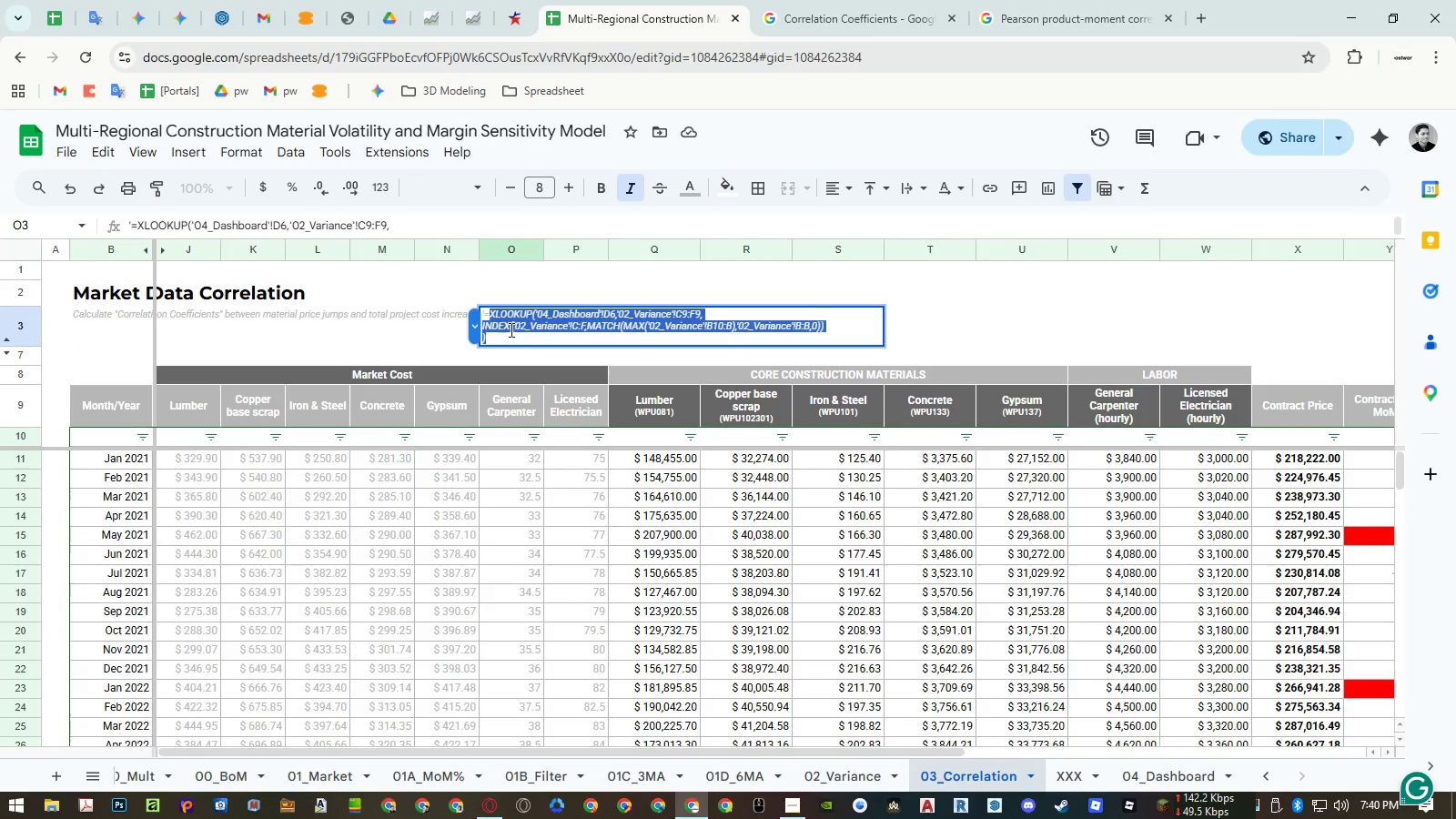 
left_click([510, 322])
 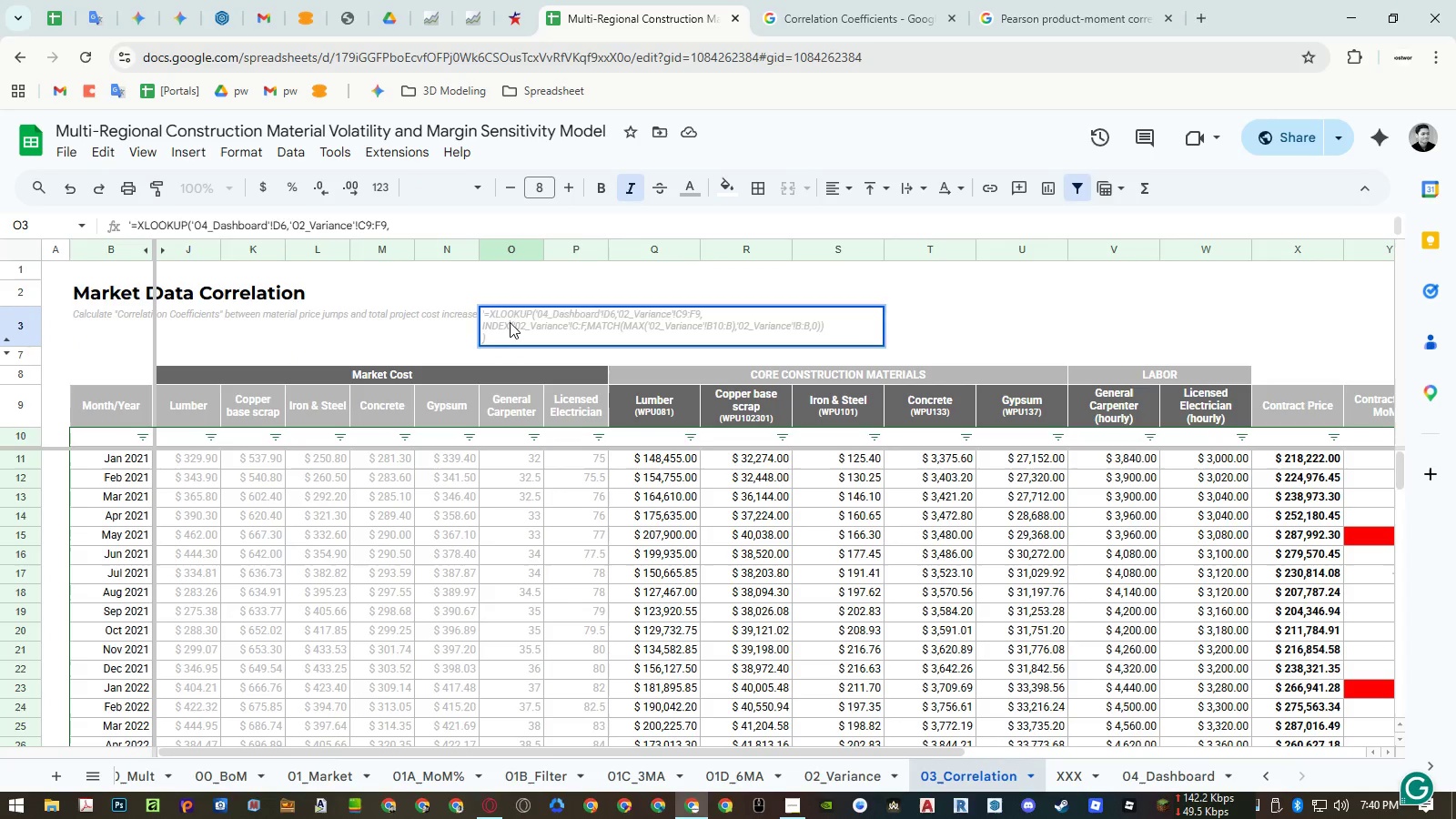 
key(Escape)
 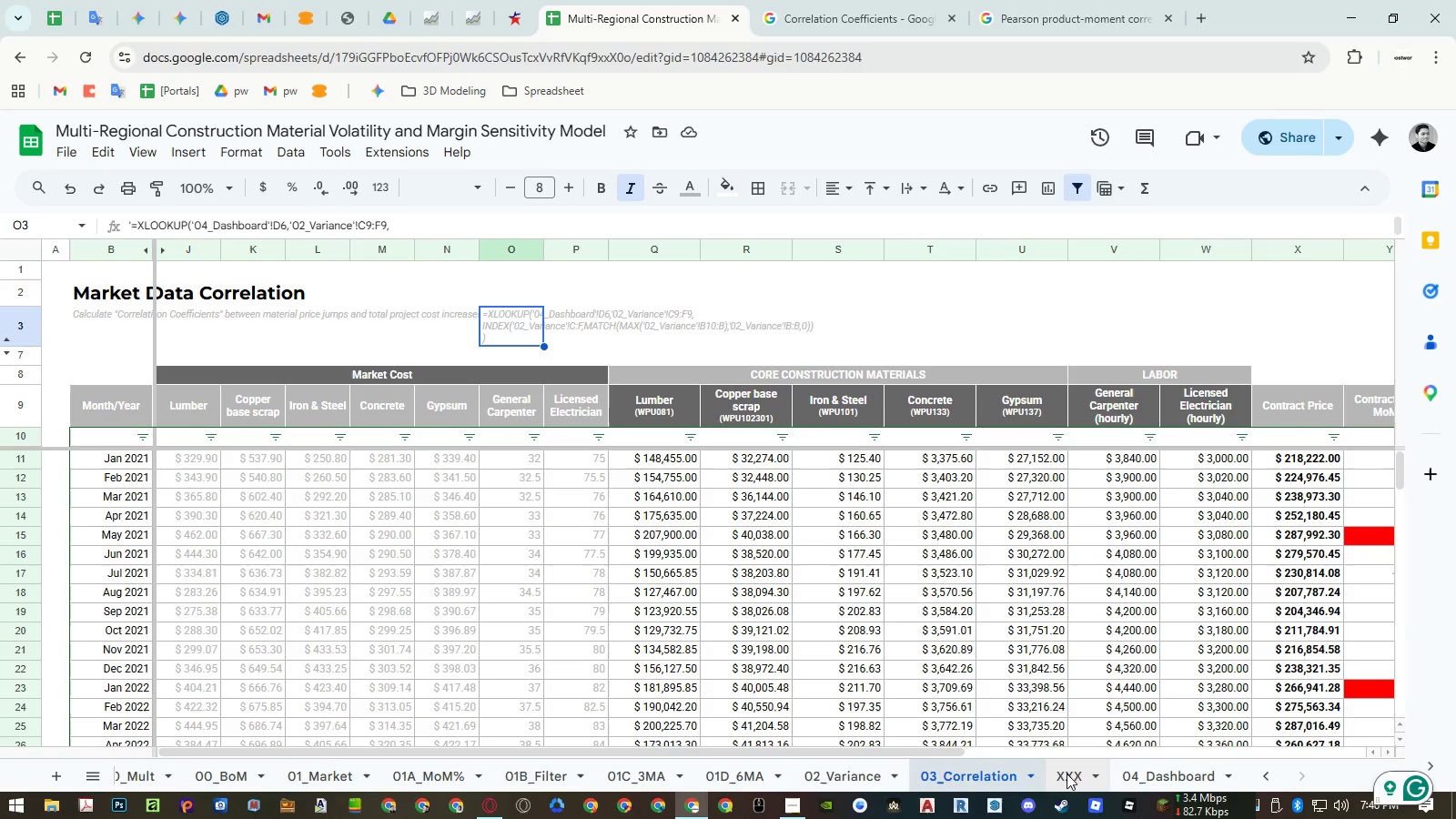 
wait(6.31)
 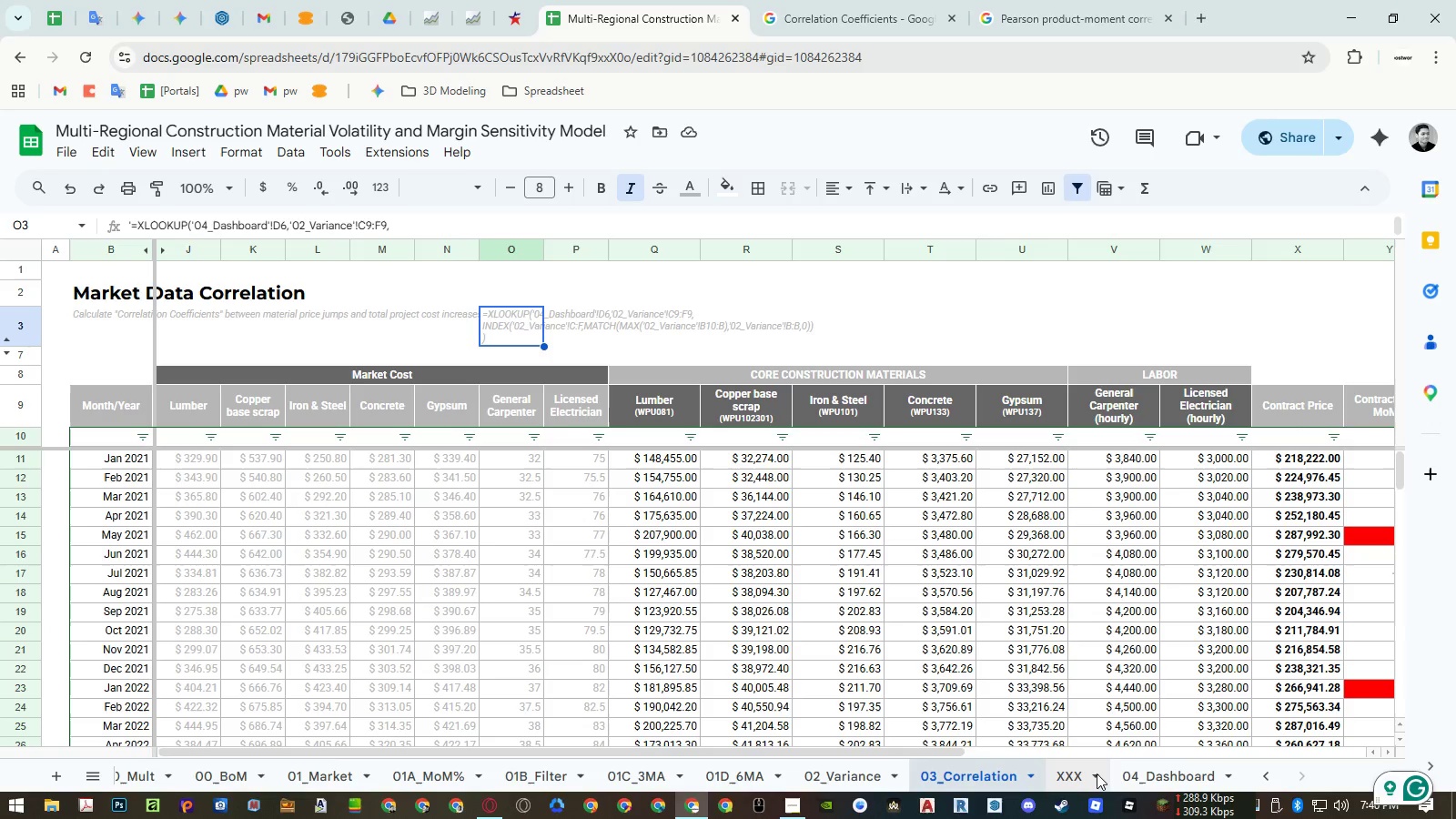 
left_click([1075, 774])
 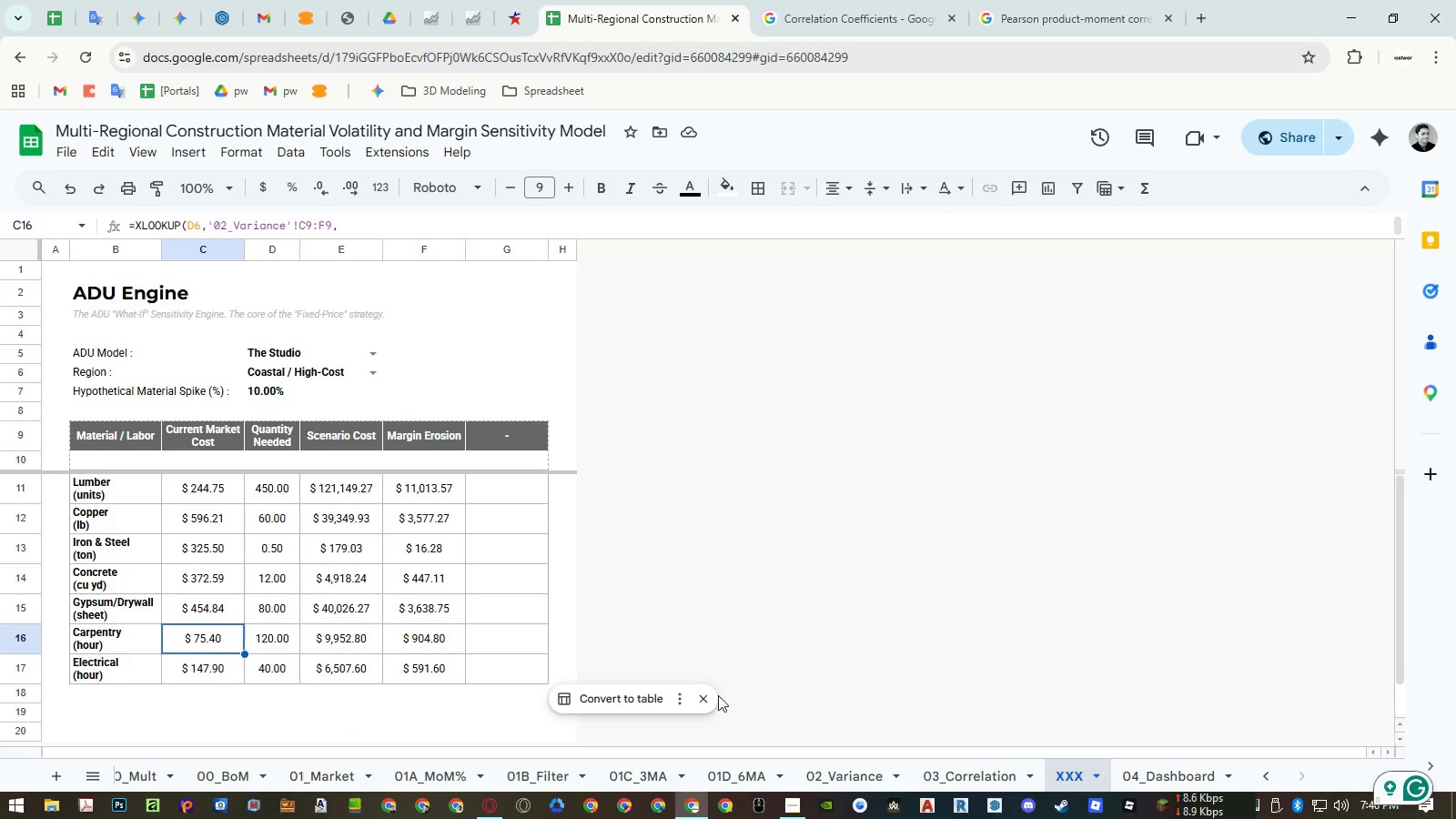 
left_click([204, 671])
 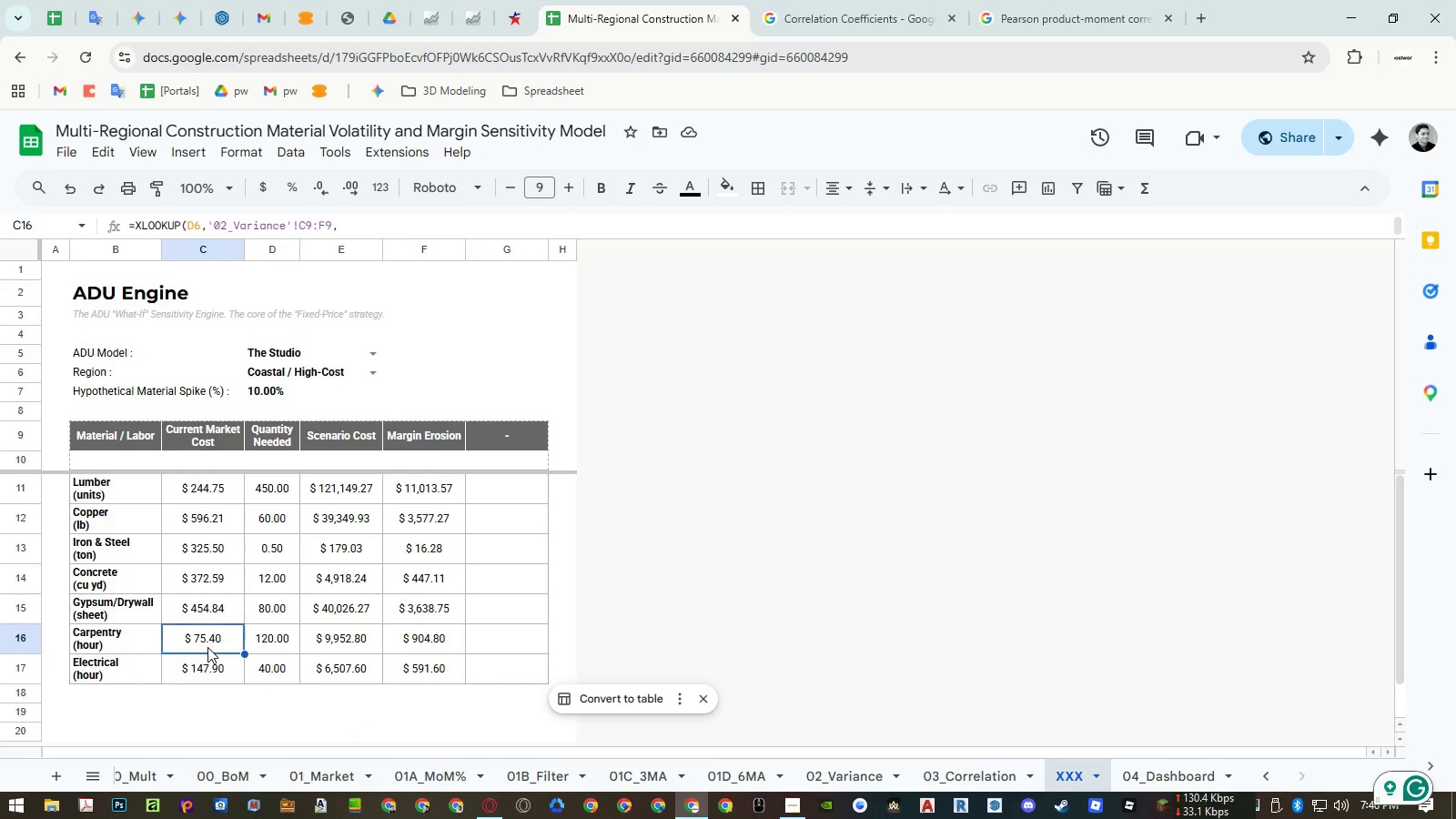 
double_click([204, 668])
 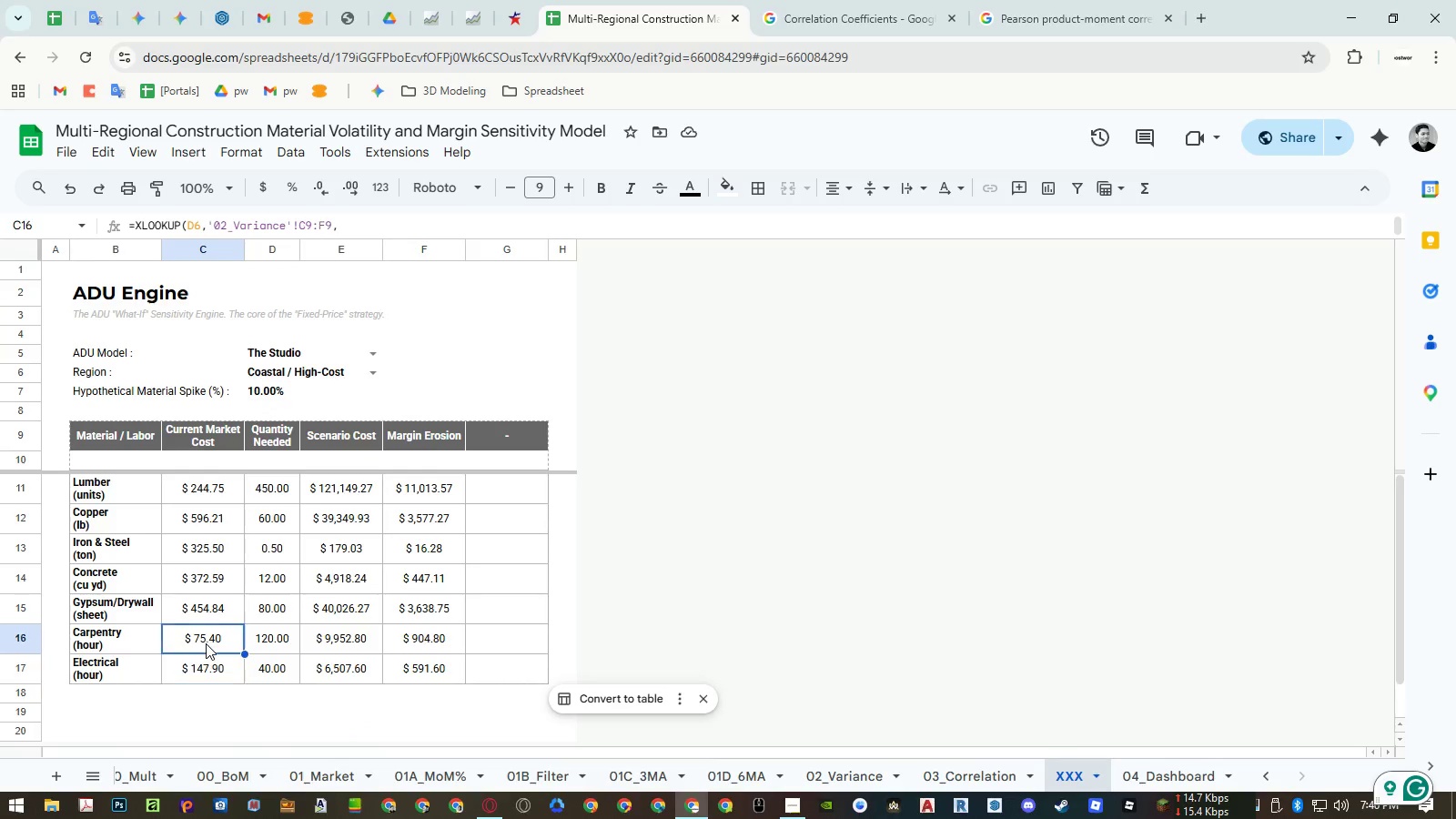 
double_click([204, 668])
 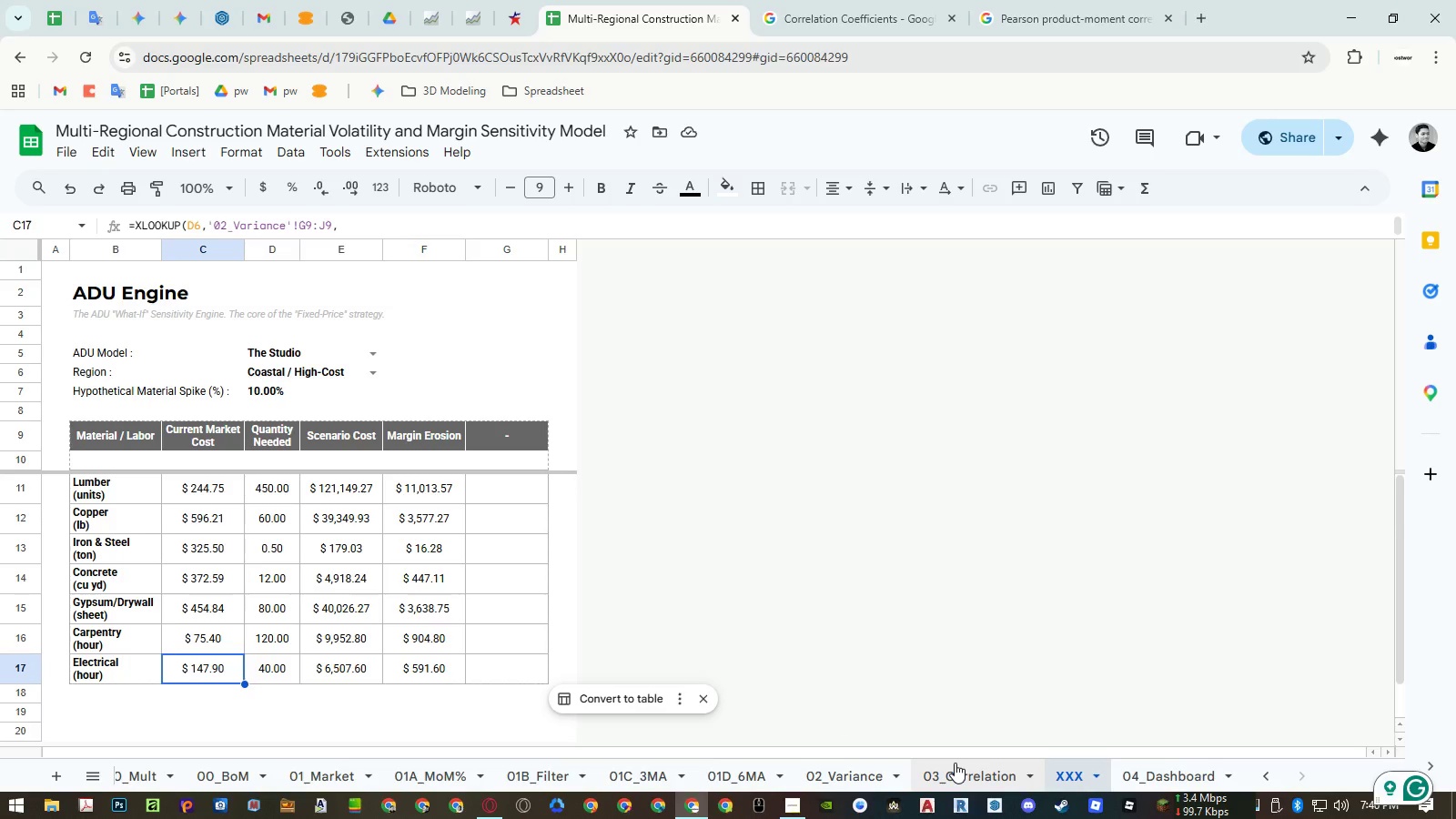 
left_click([955, 763])
 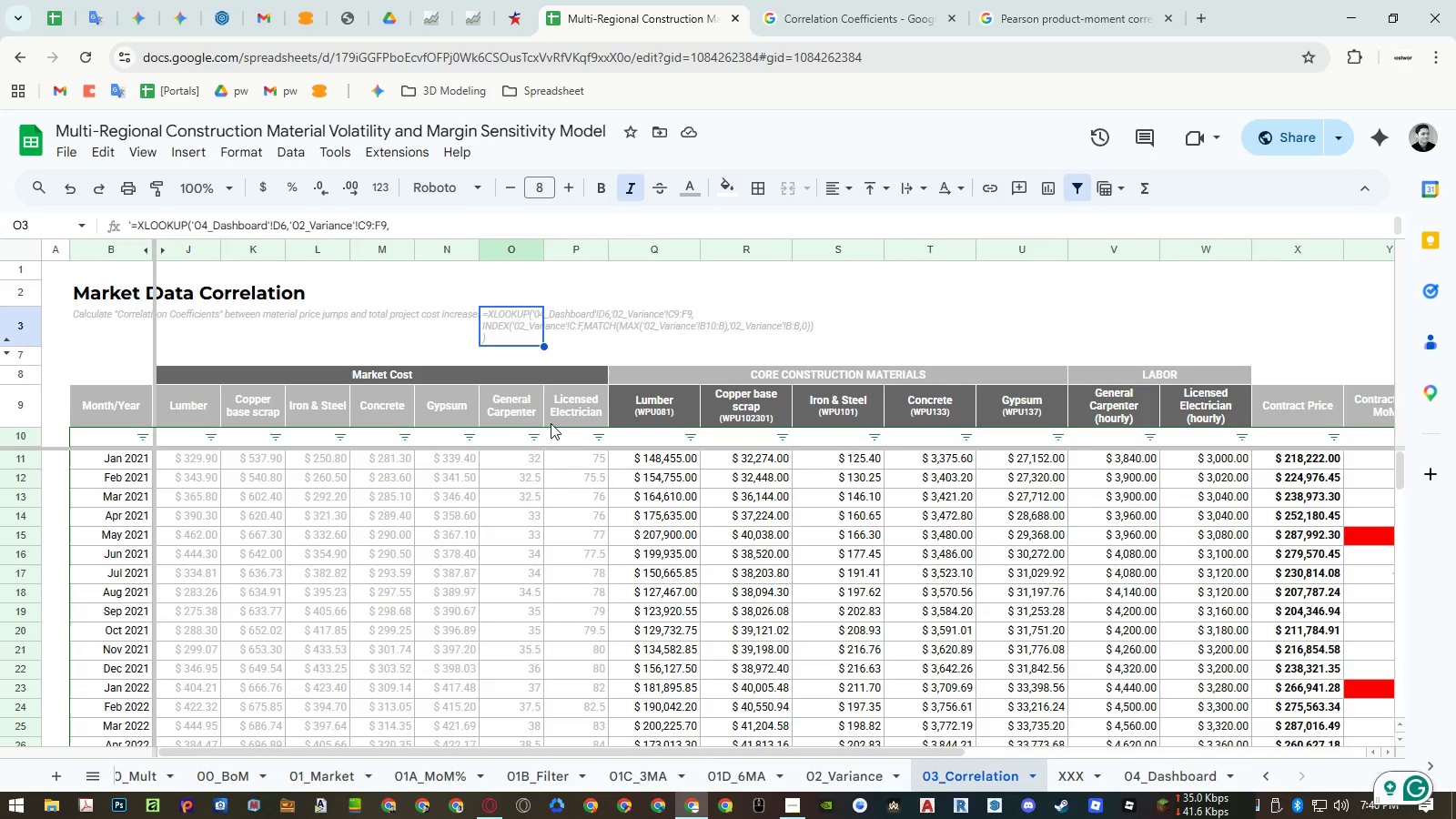 
left_click([1070, 769])
 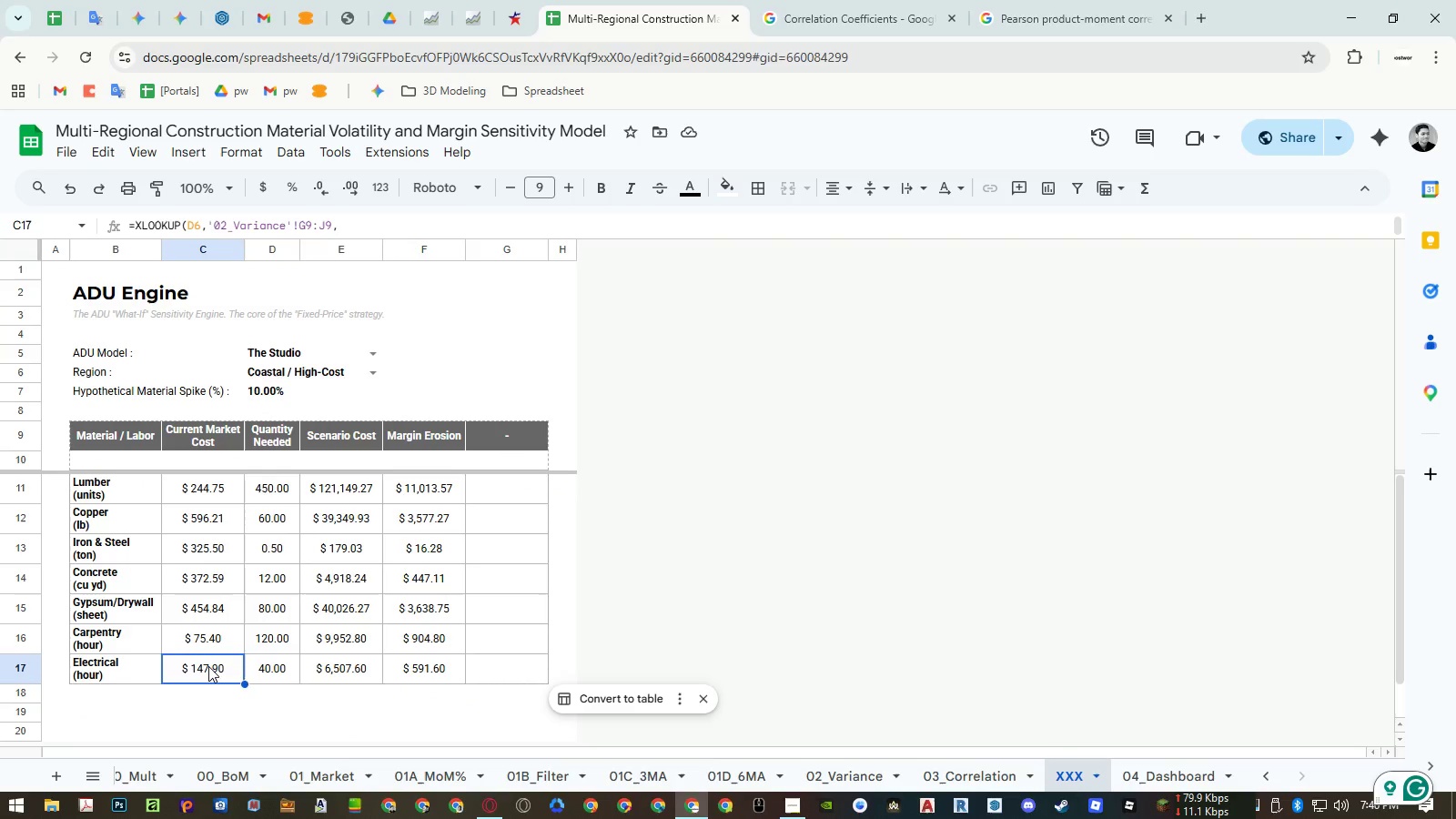 
double_click([208, 666])
 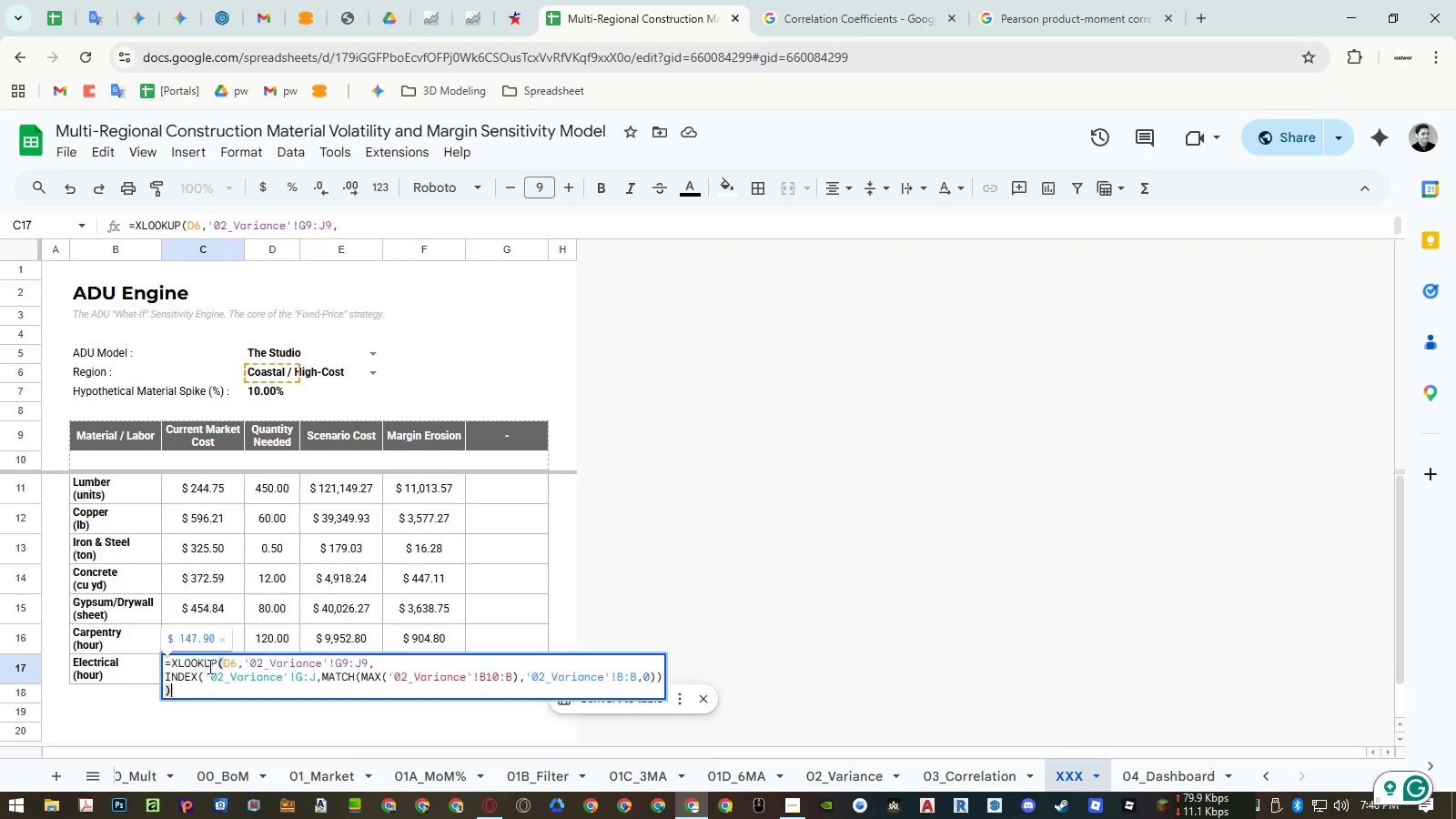 
key(Control+ControlLeft)
 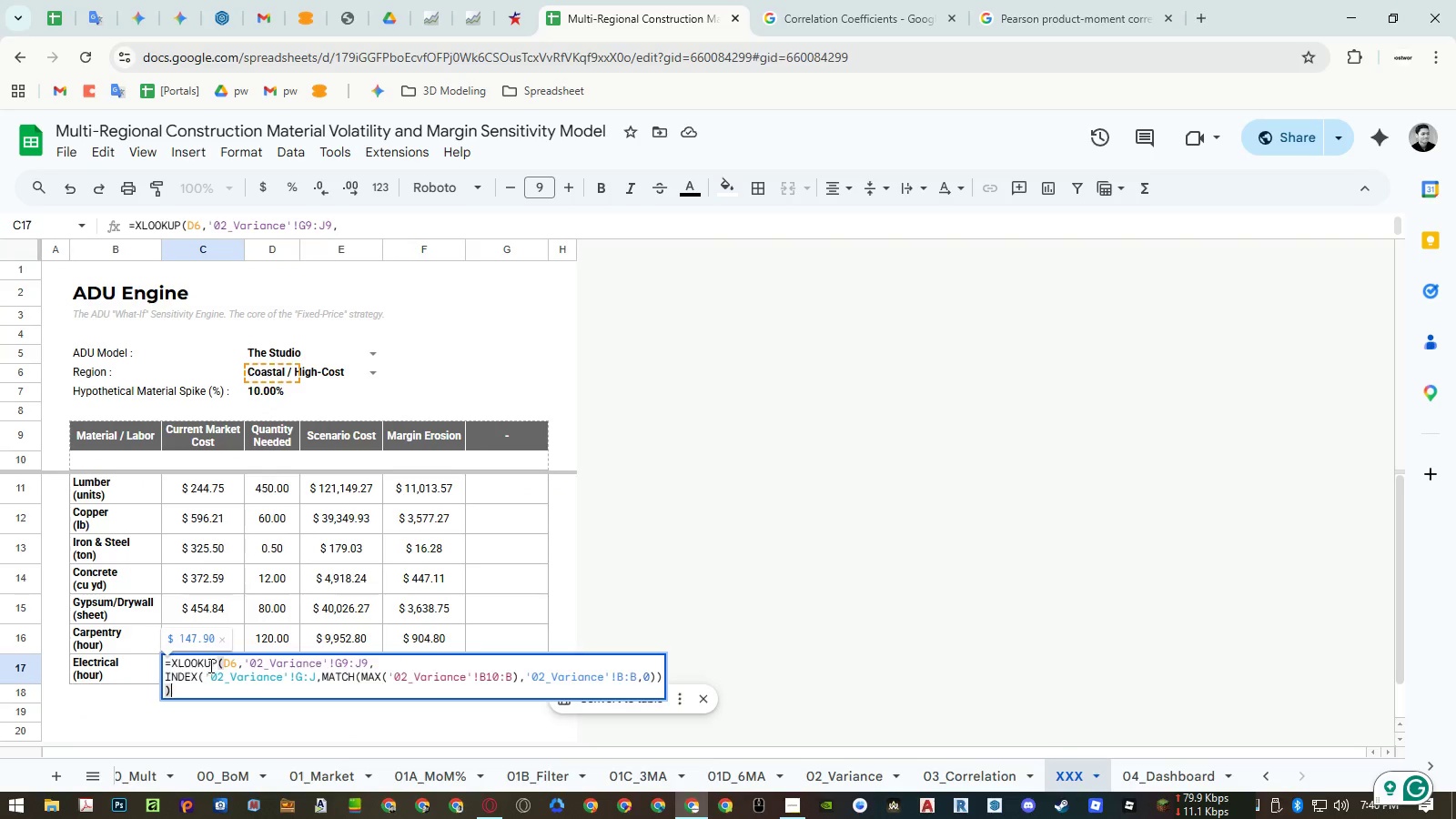 
key(Control+A)
 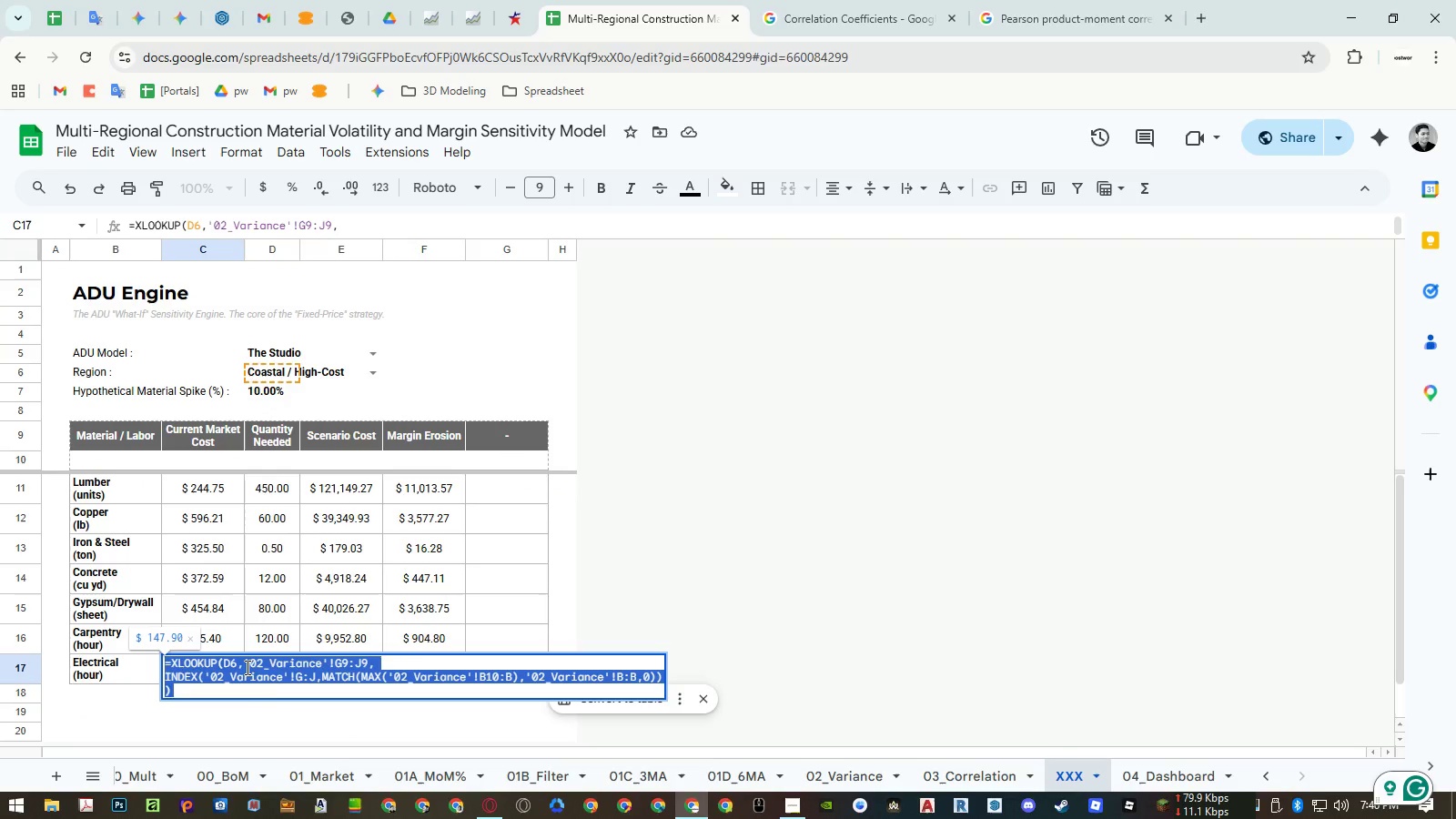 
key(Control+ControlLeft)
 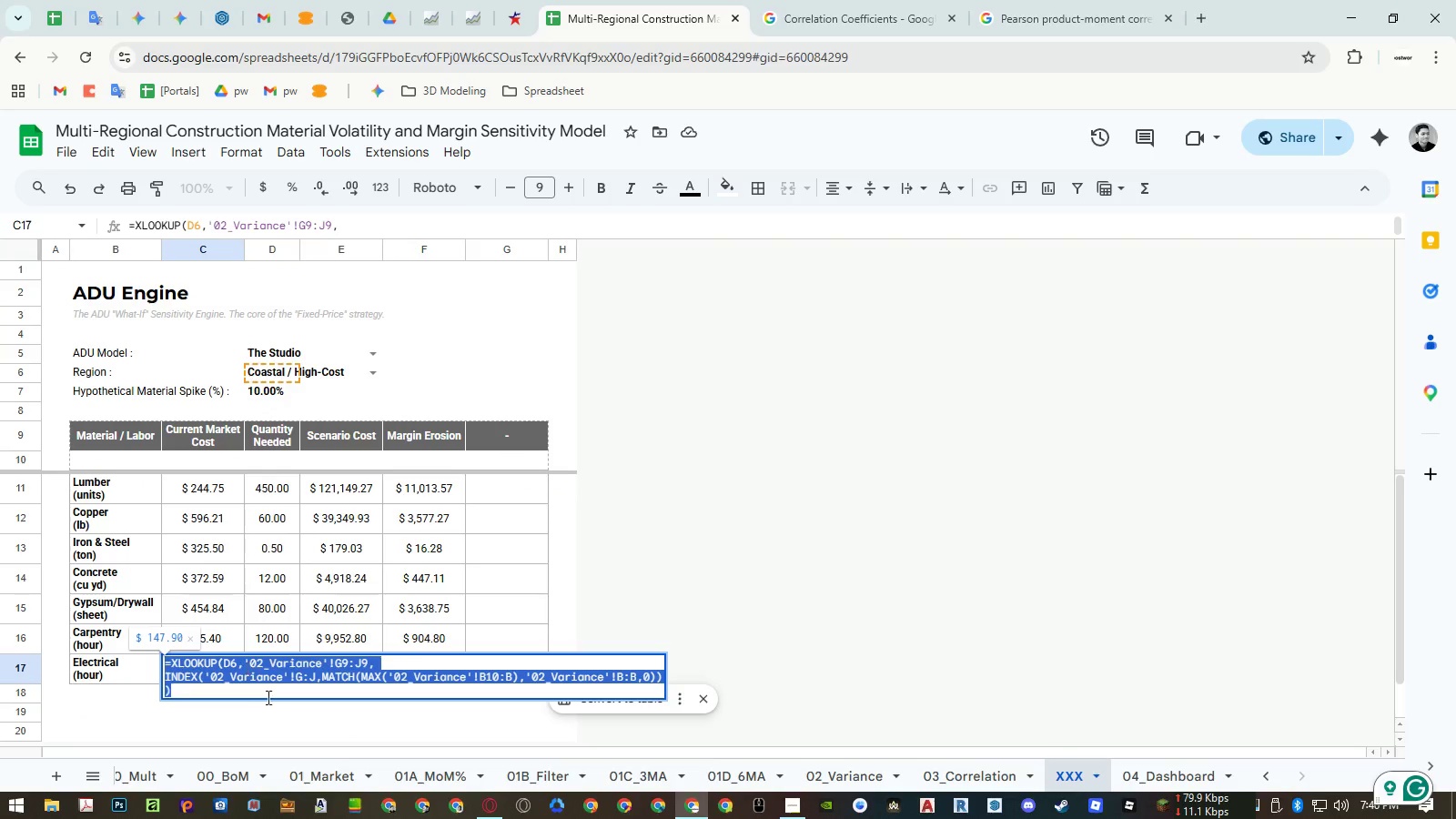 
key(Control+C)
 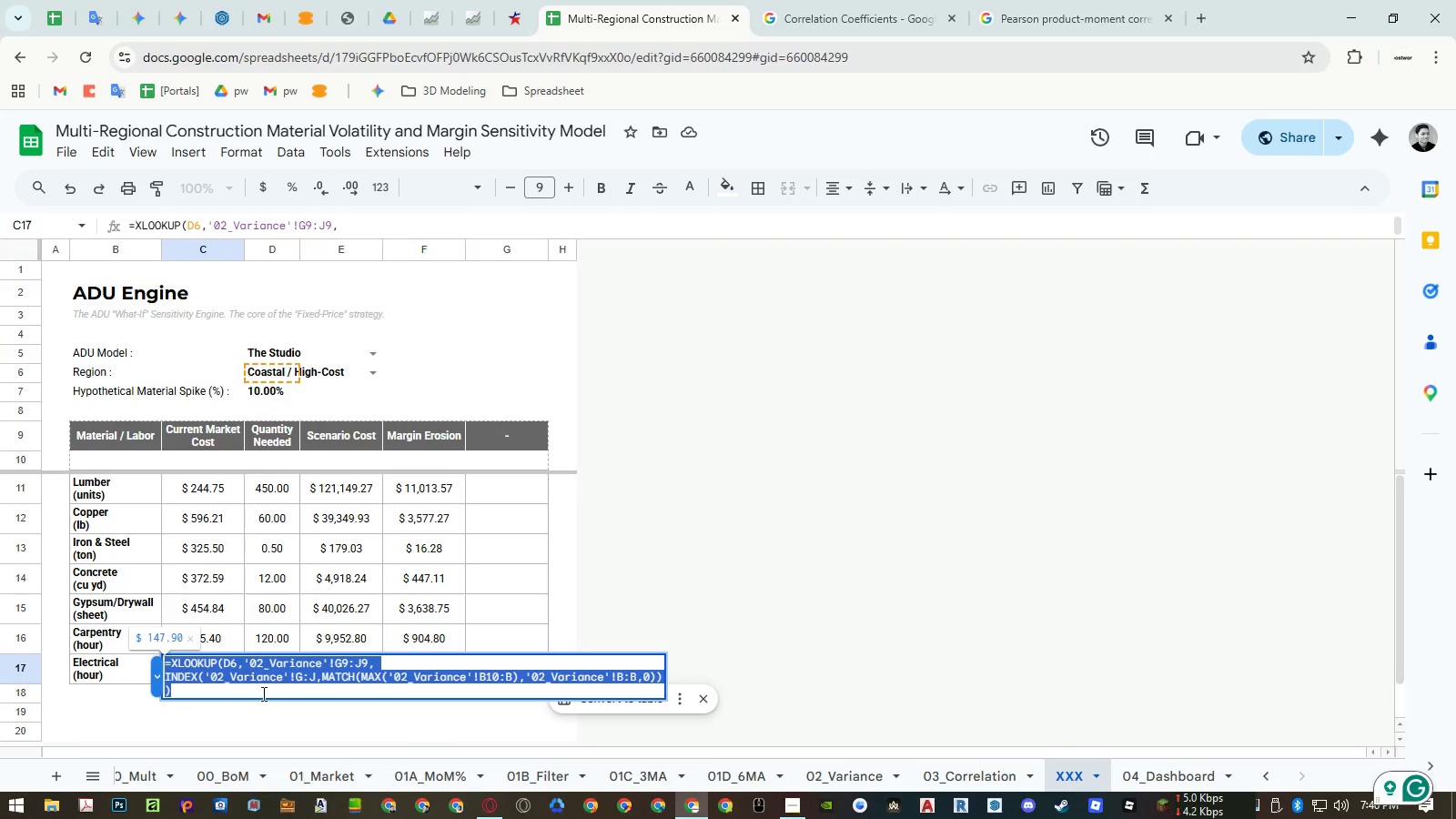 
key(Escape)
 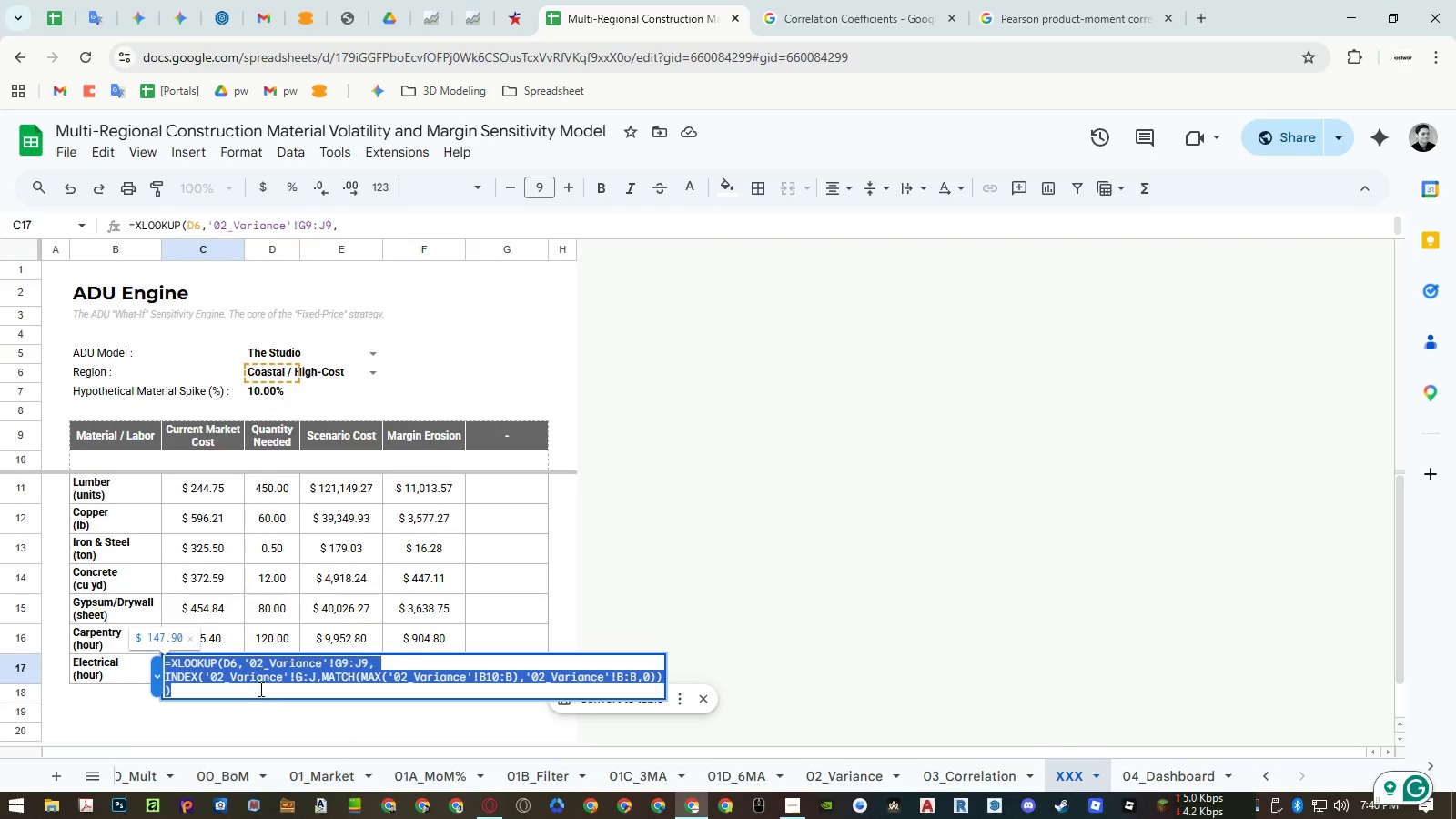 
key(Escape)
 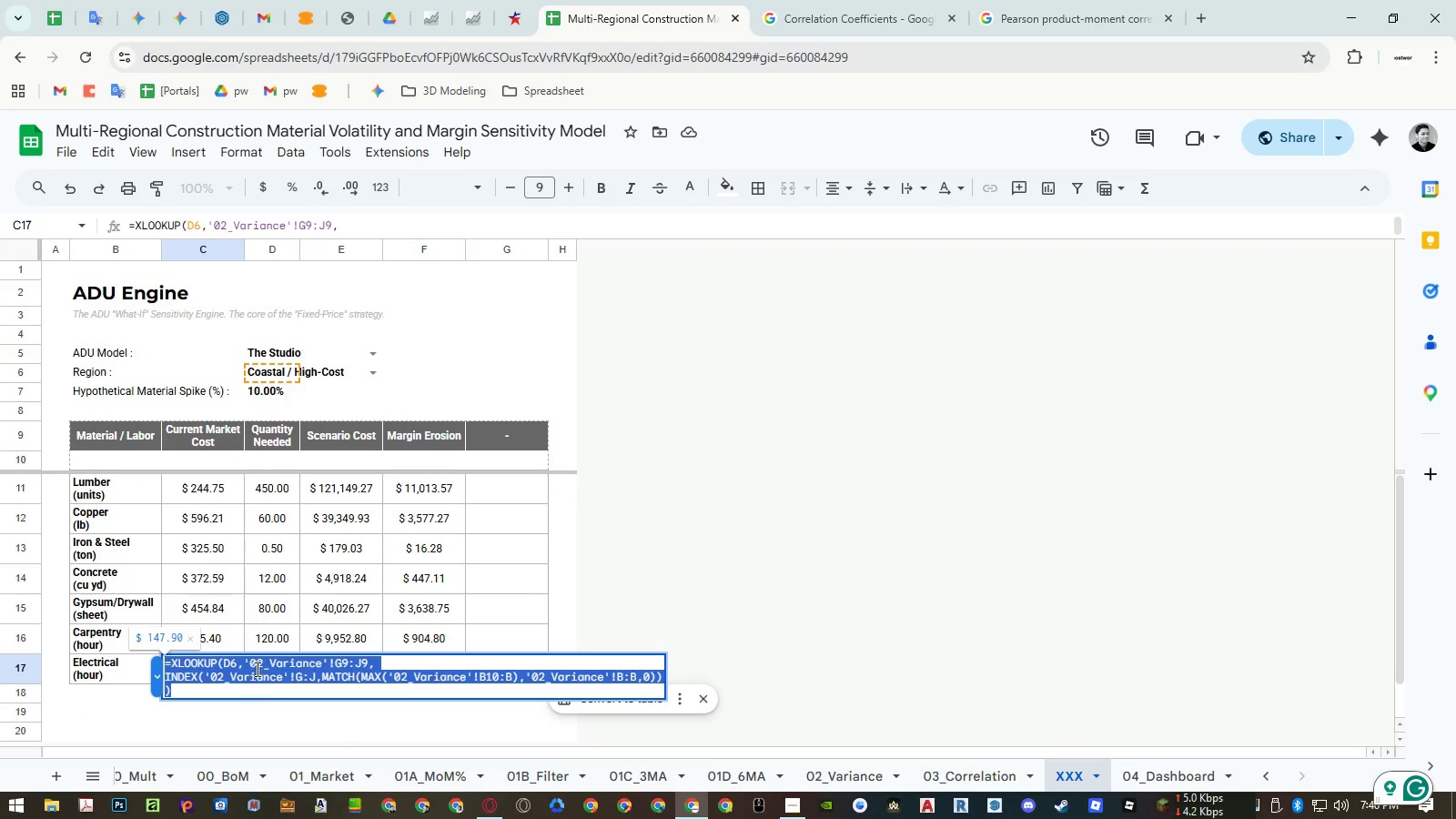 
left_click([252, 670])
 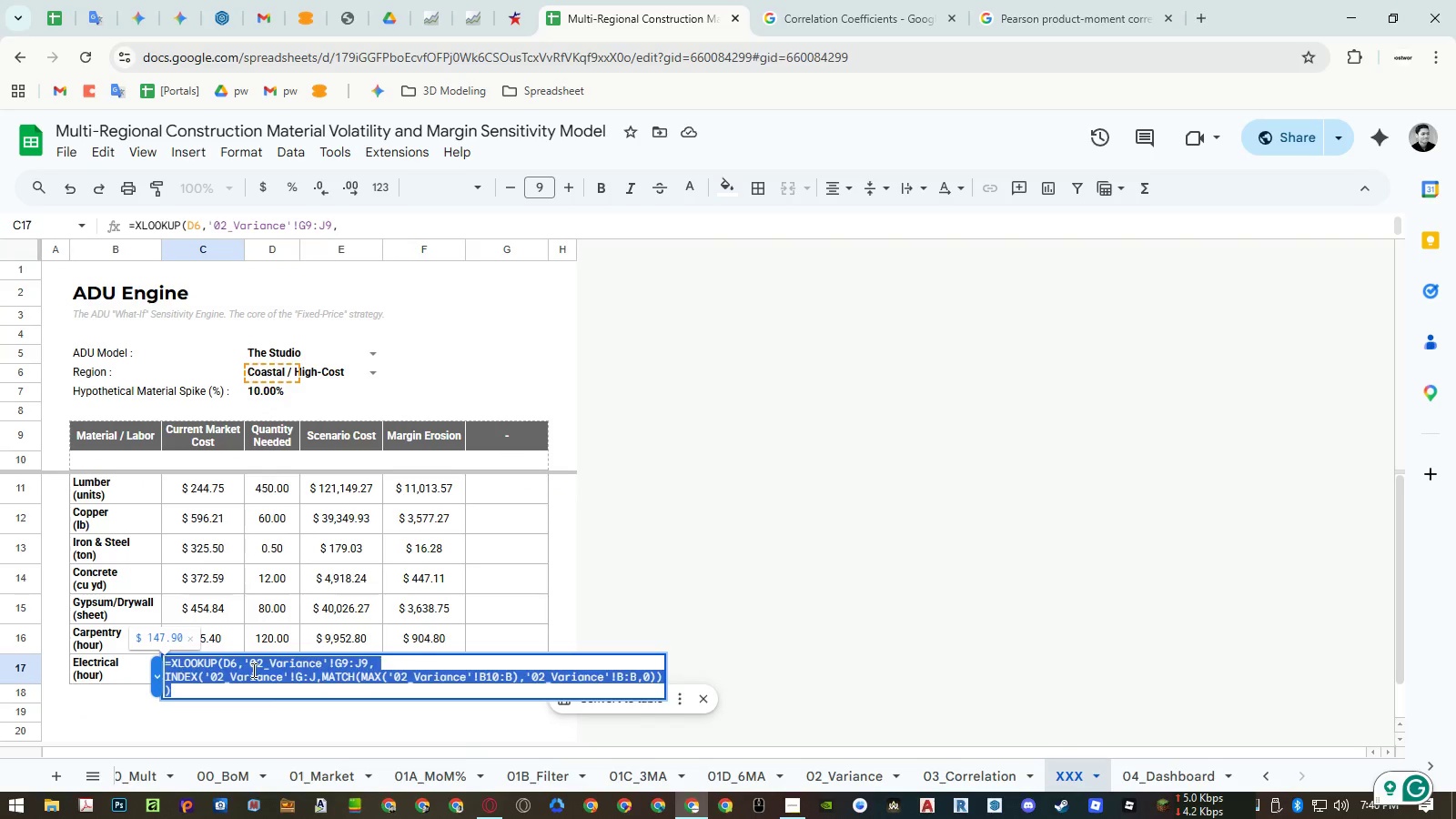 
key(Escape)
 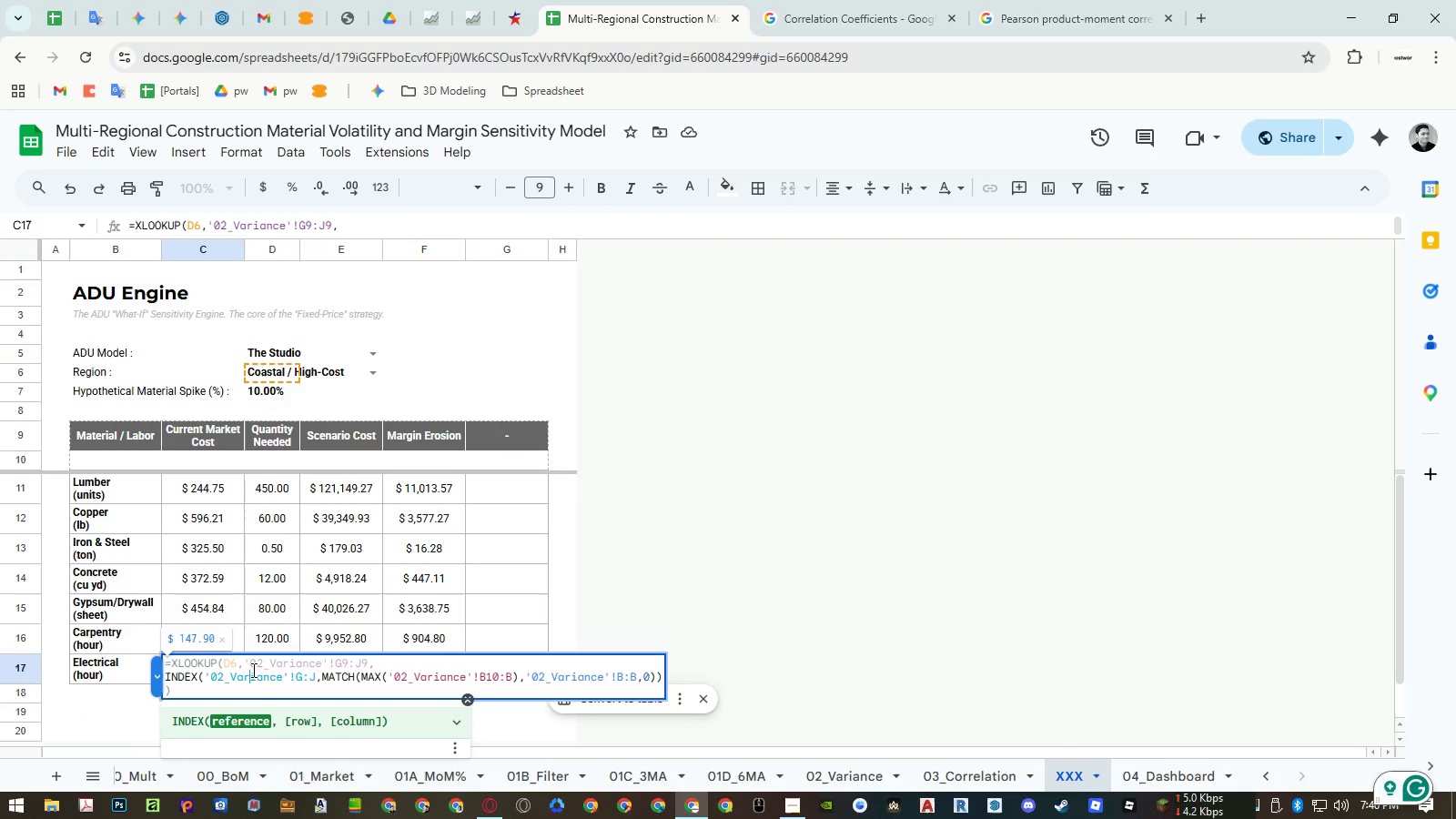 
key(Escape)
 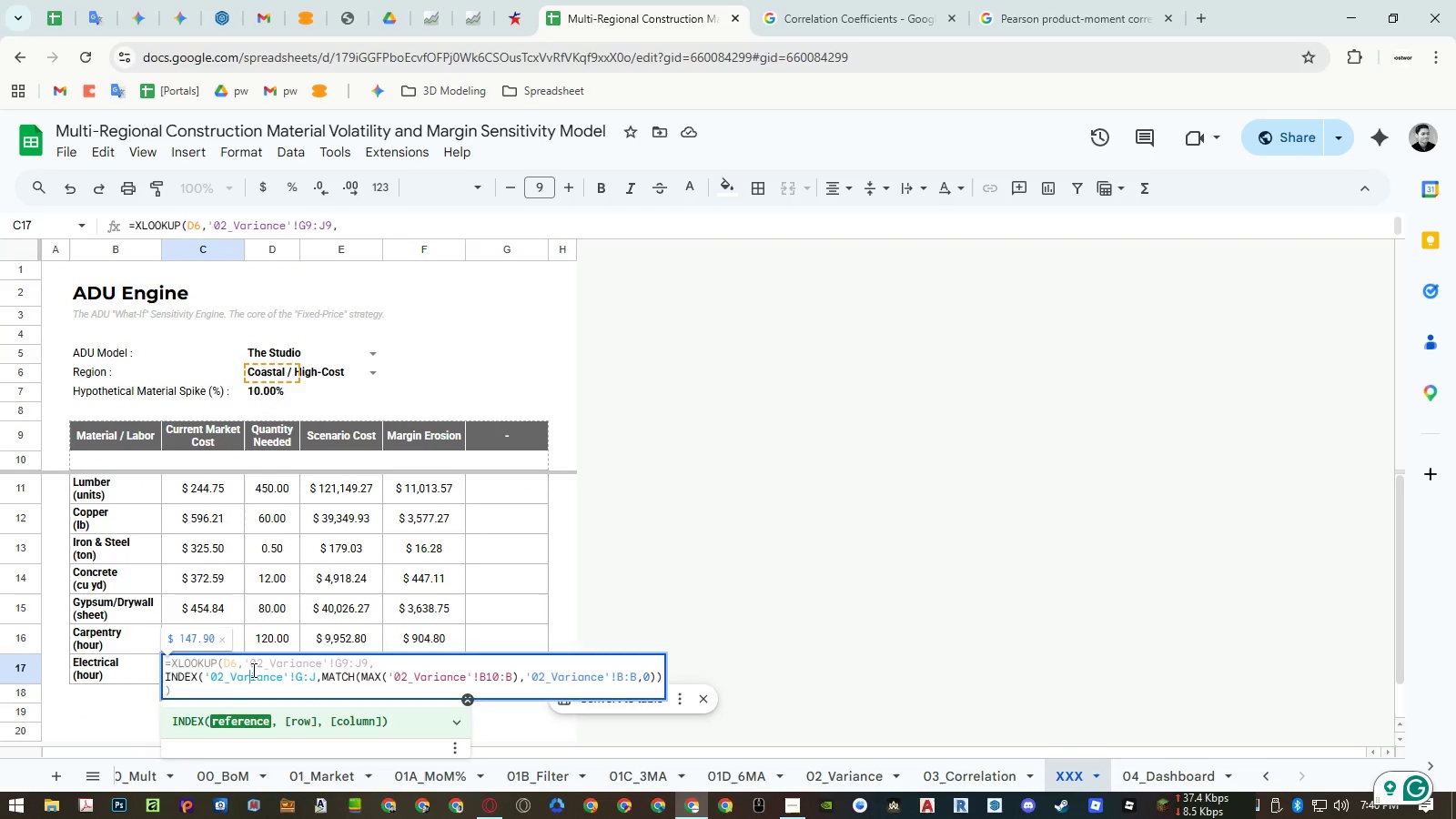 
key(Escape)
 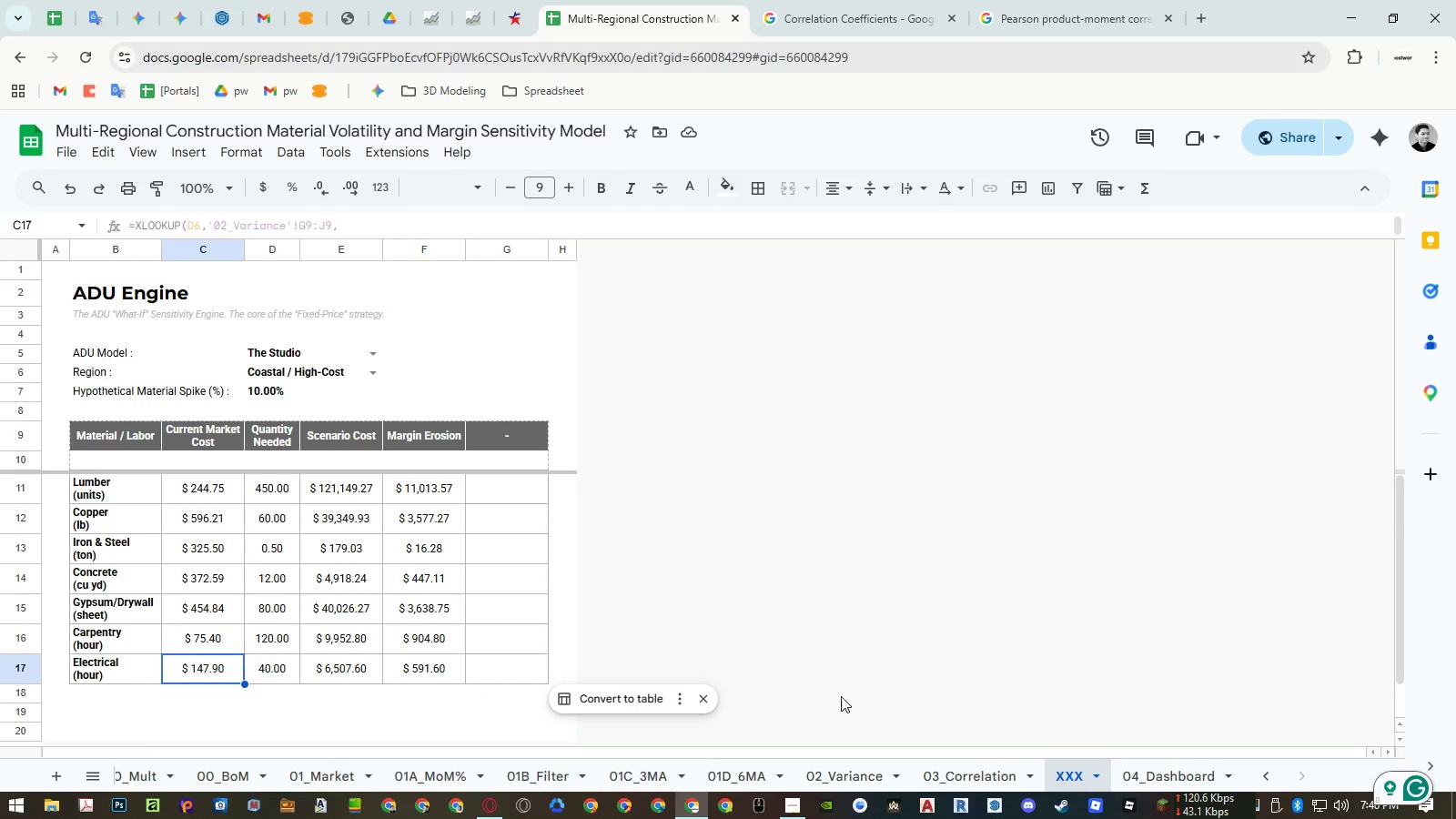 
left_click([954, 773])
 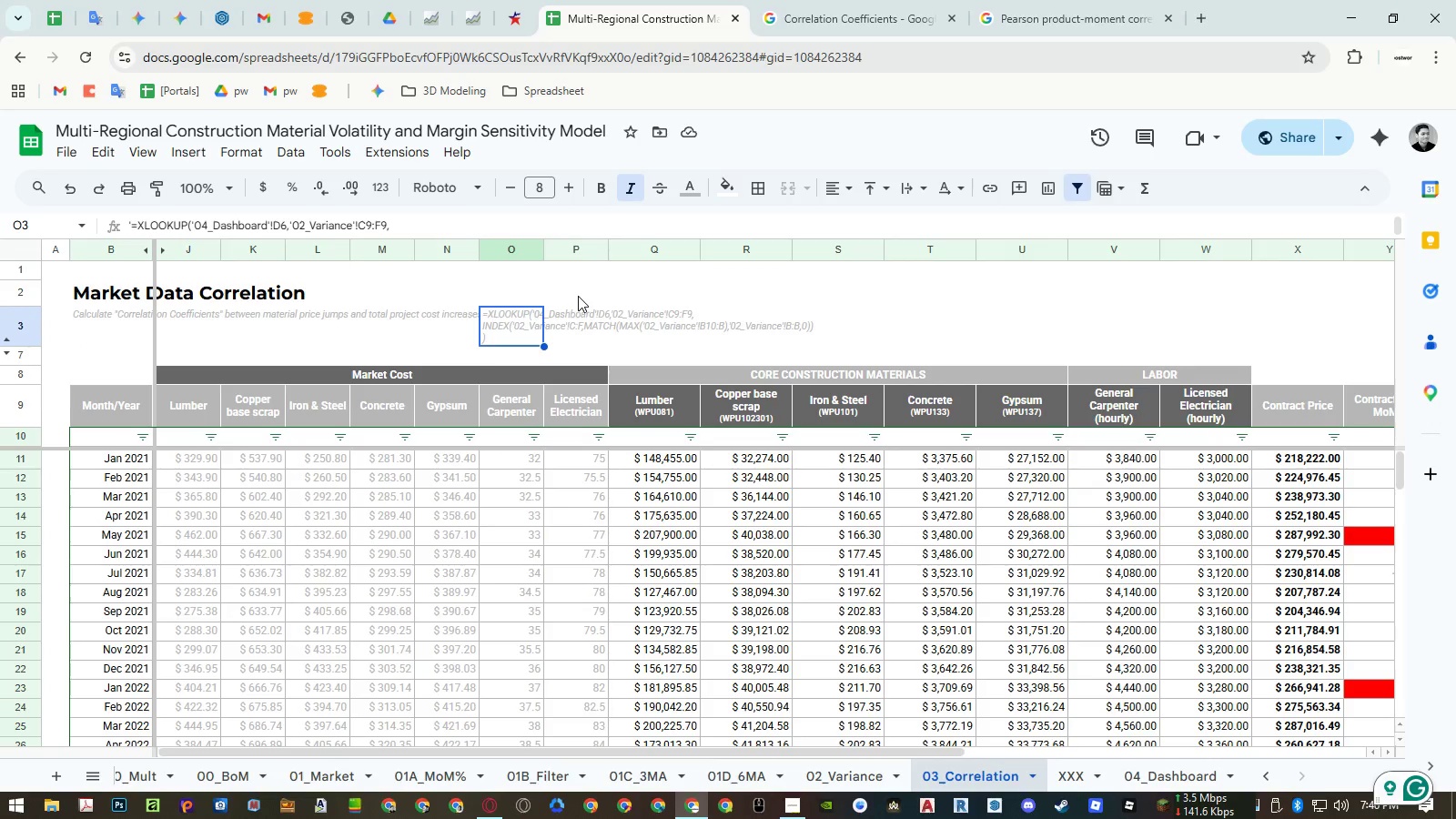 
double_click([578, 296])
 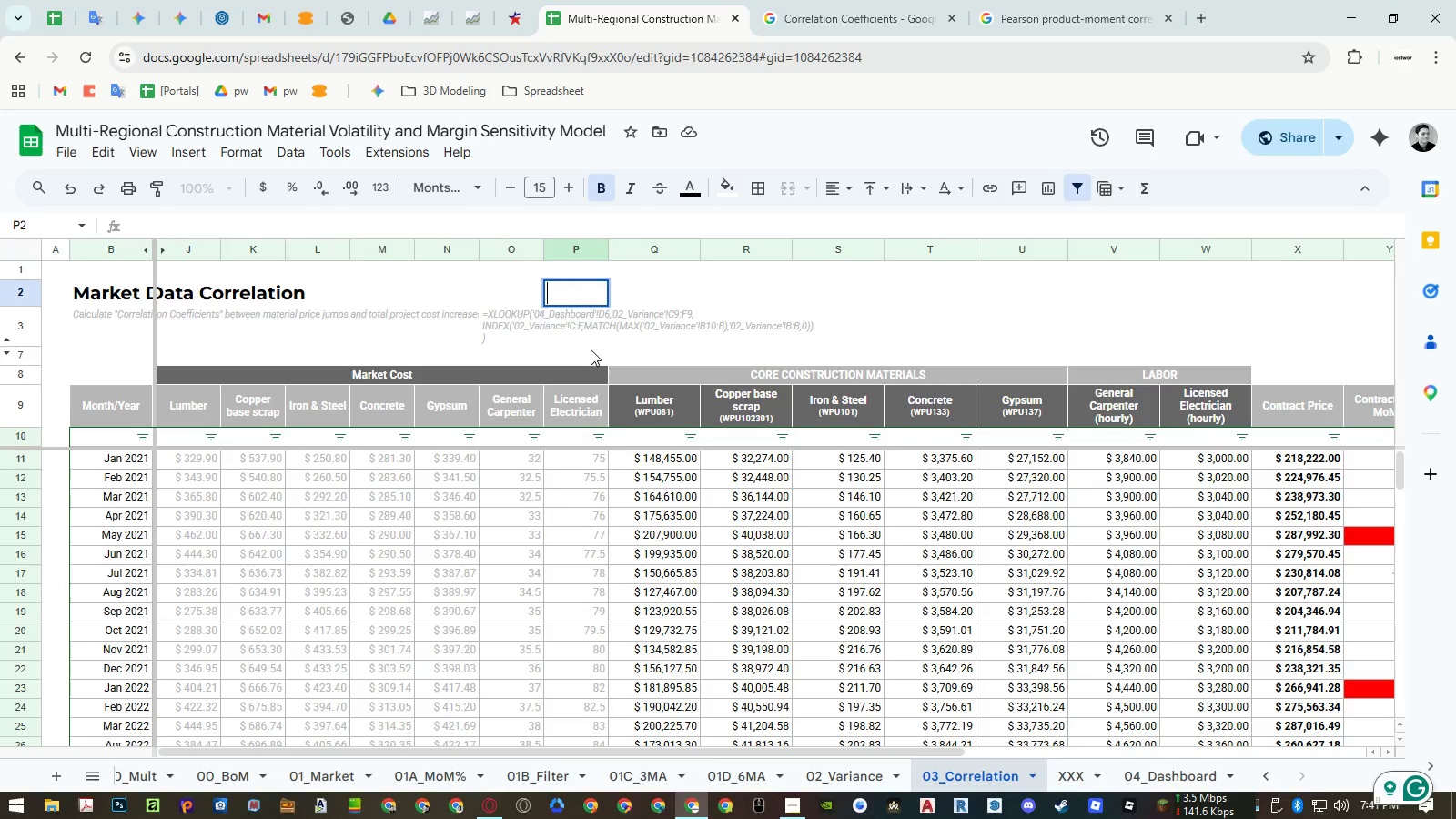 
key(Control+ControlLeft)
 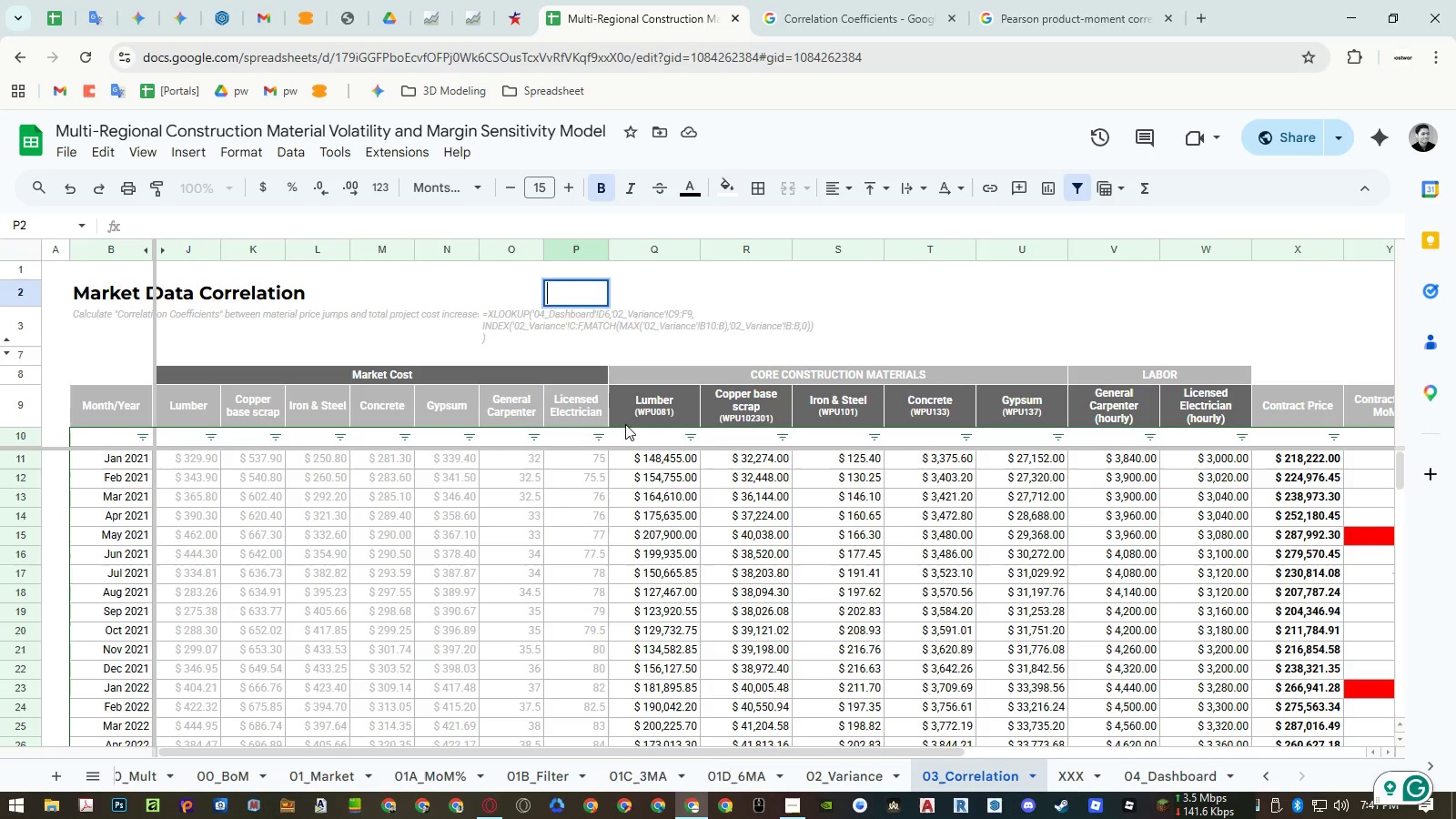 
key(Control+Shift+ShiftLeft)
 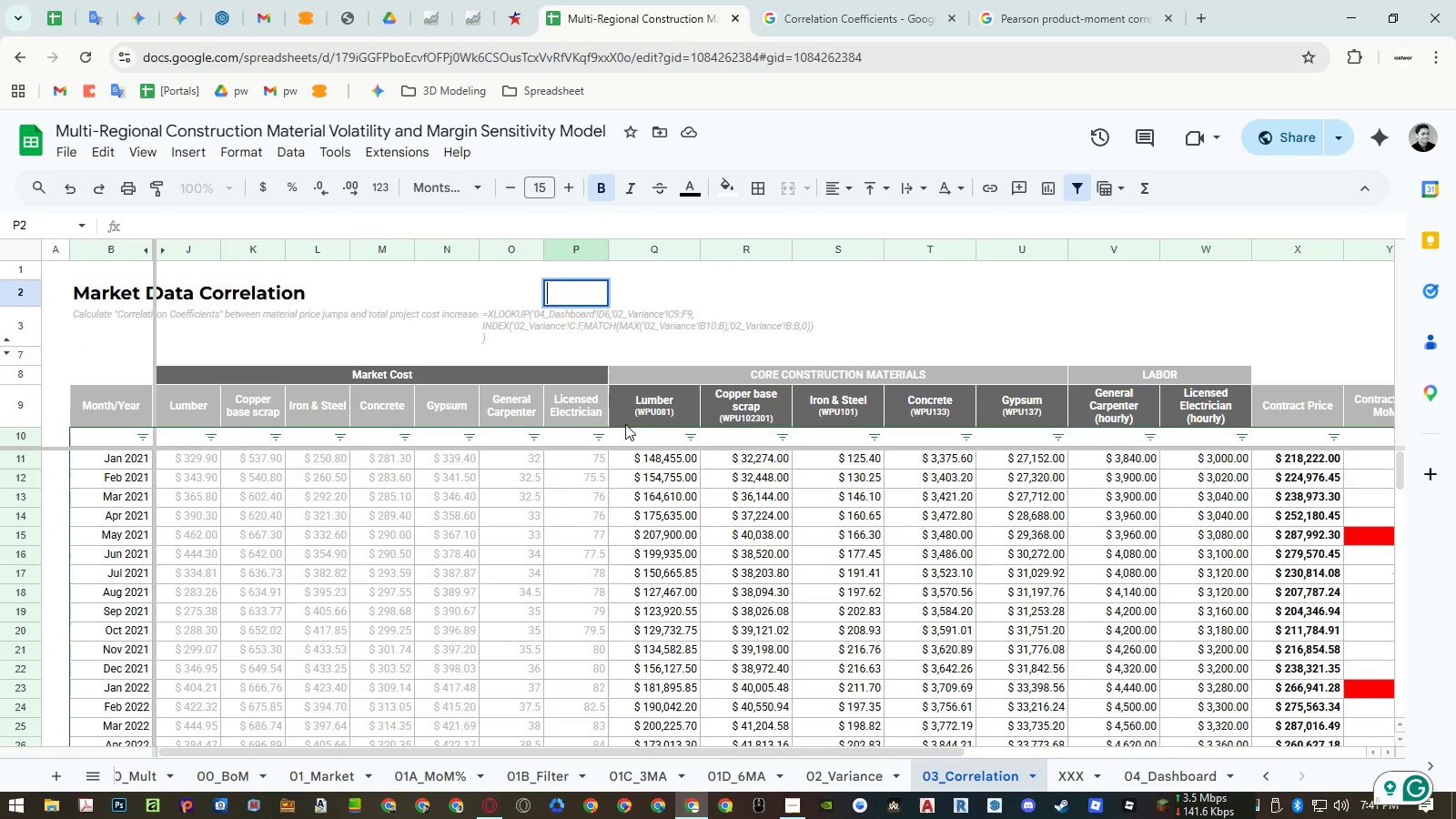 
key(Control+Shift+V)
 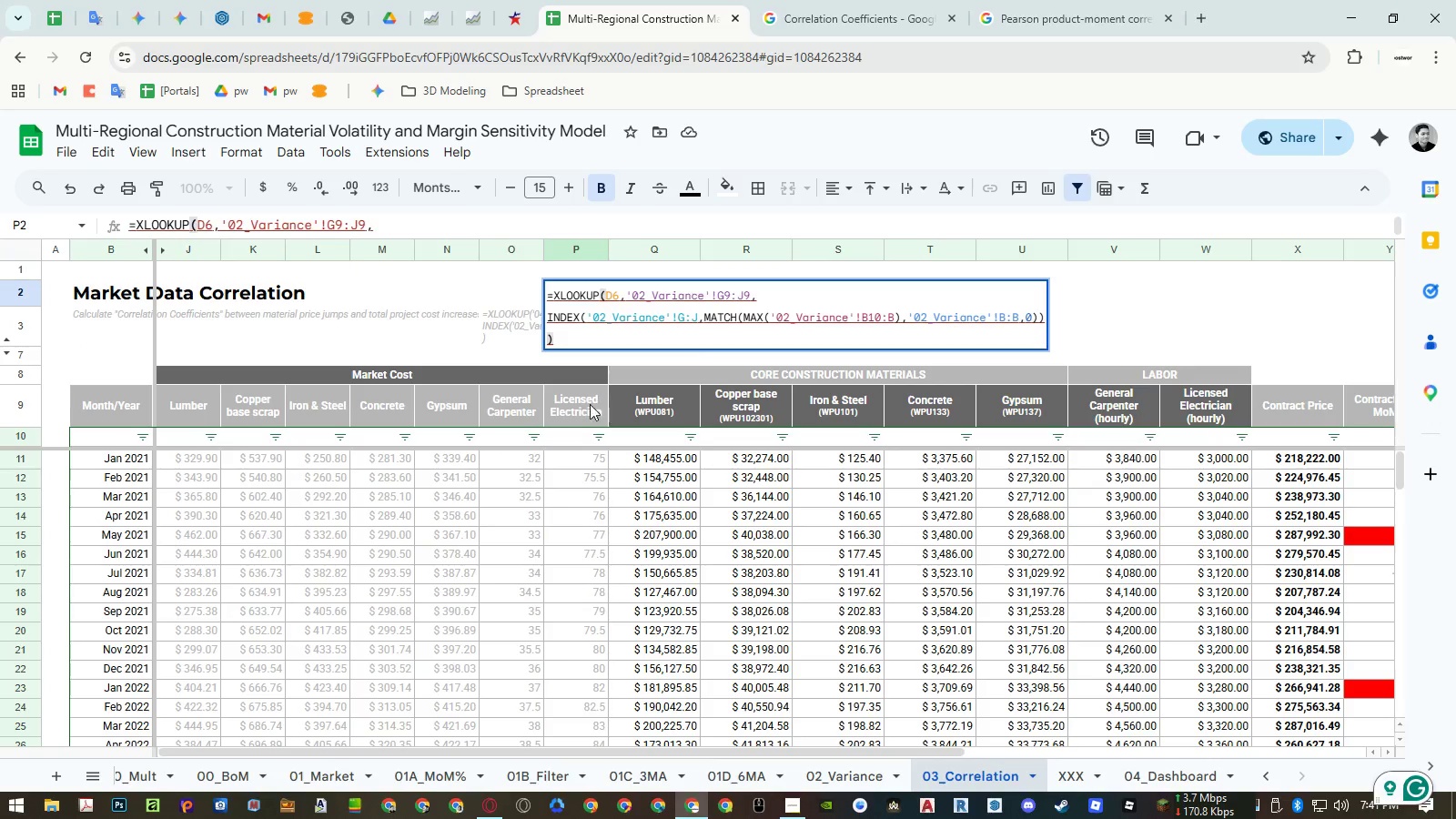 
key(Escape)
 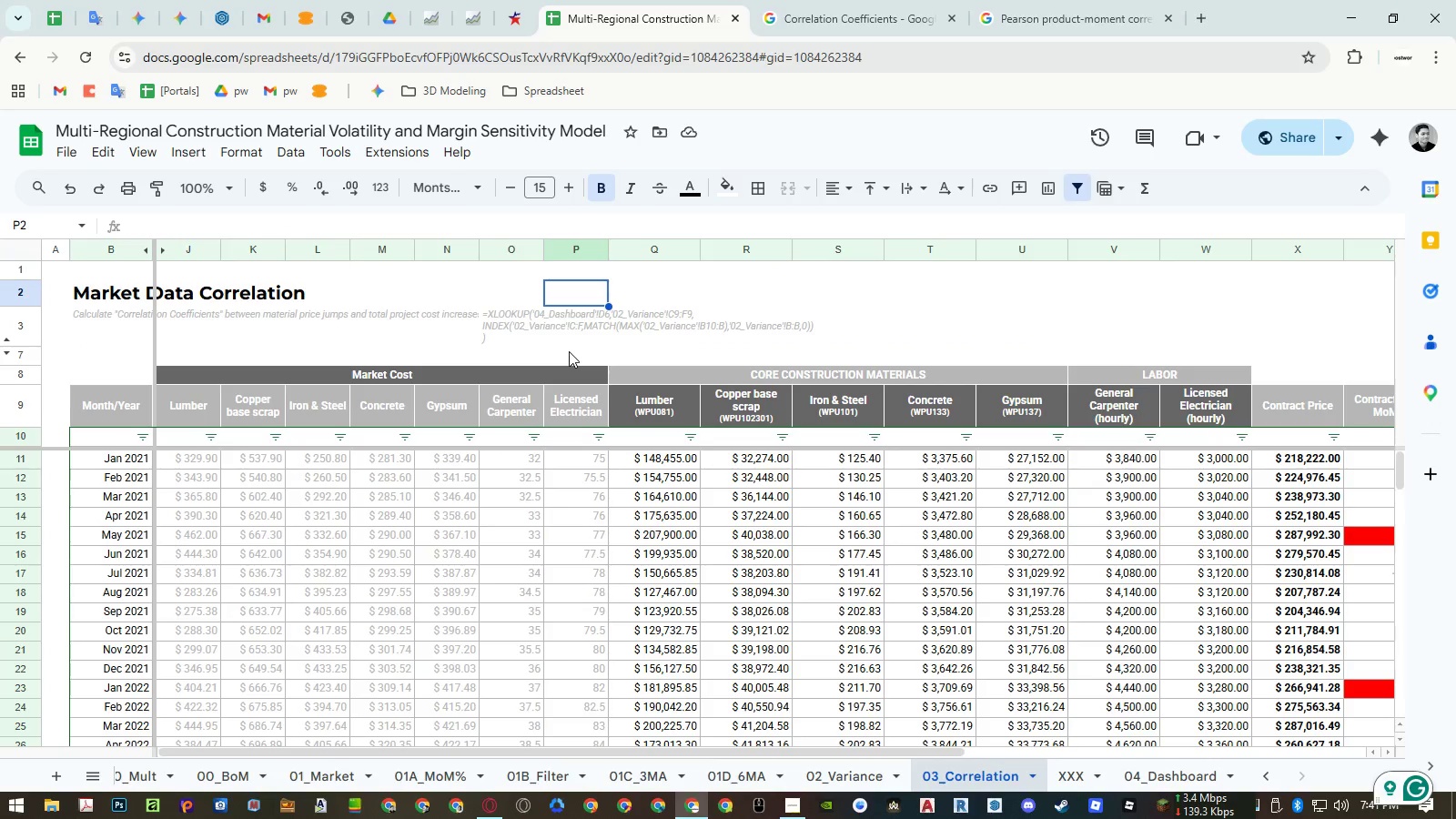 
double_click([569, 351])
 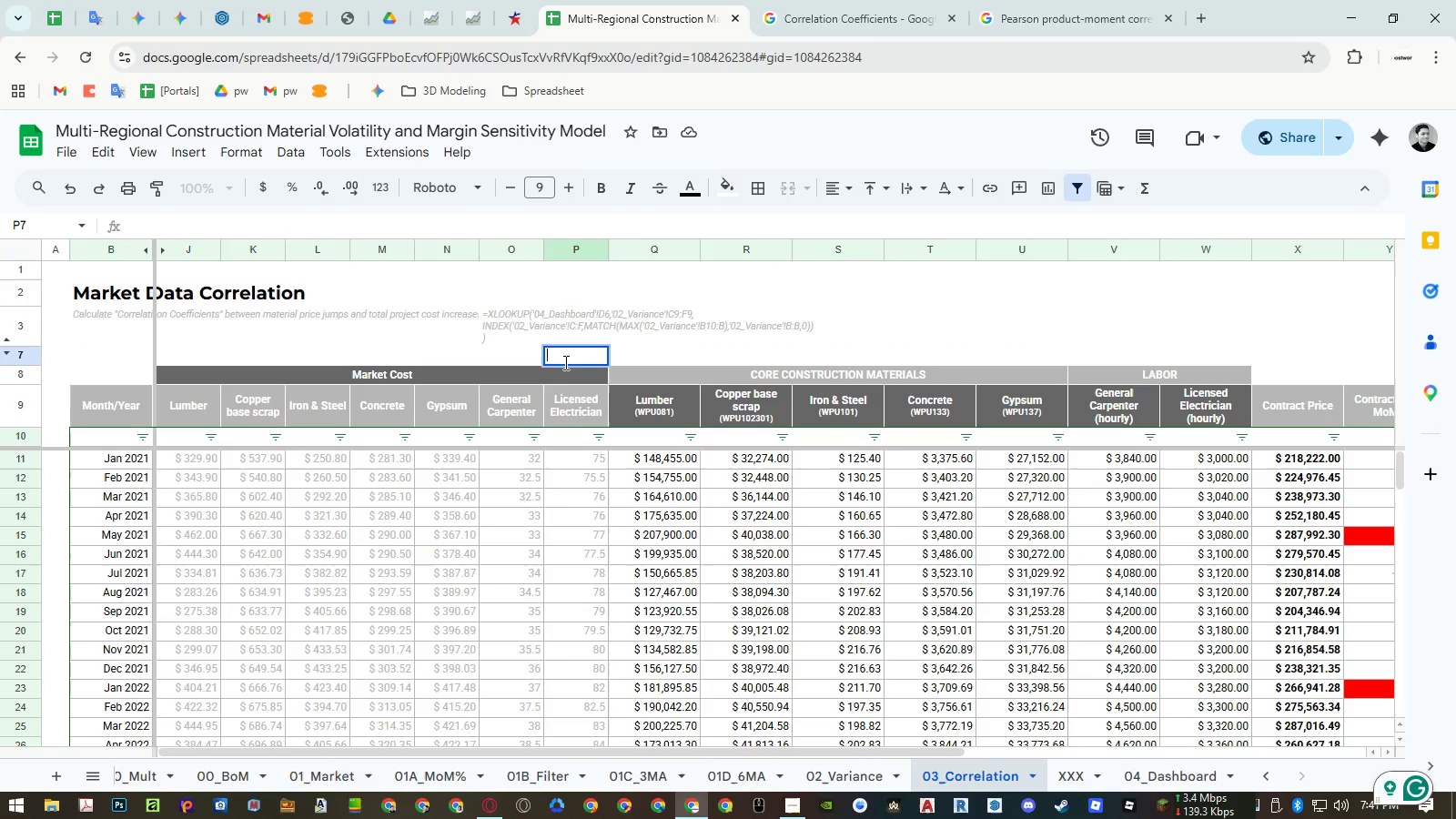 
key(Control+ControlLeft)
 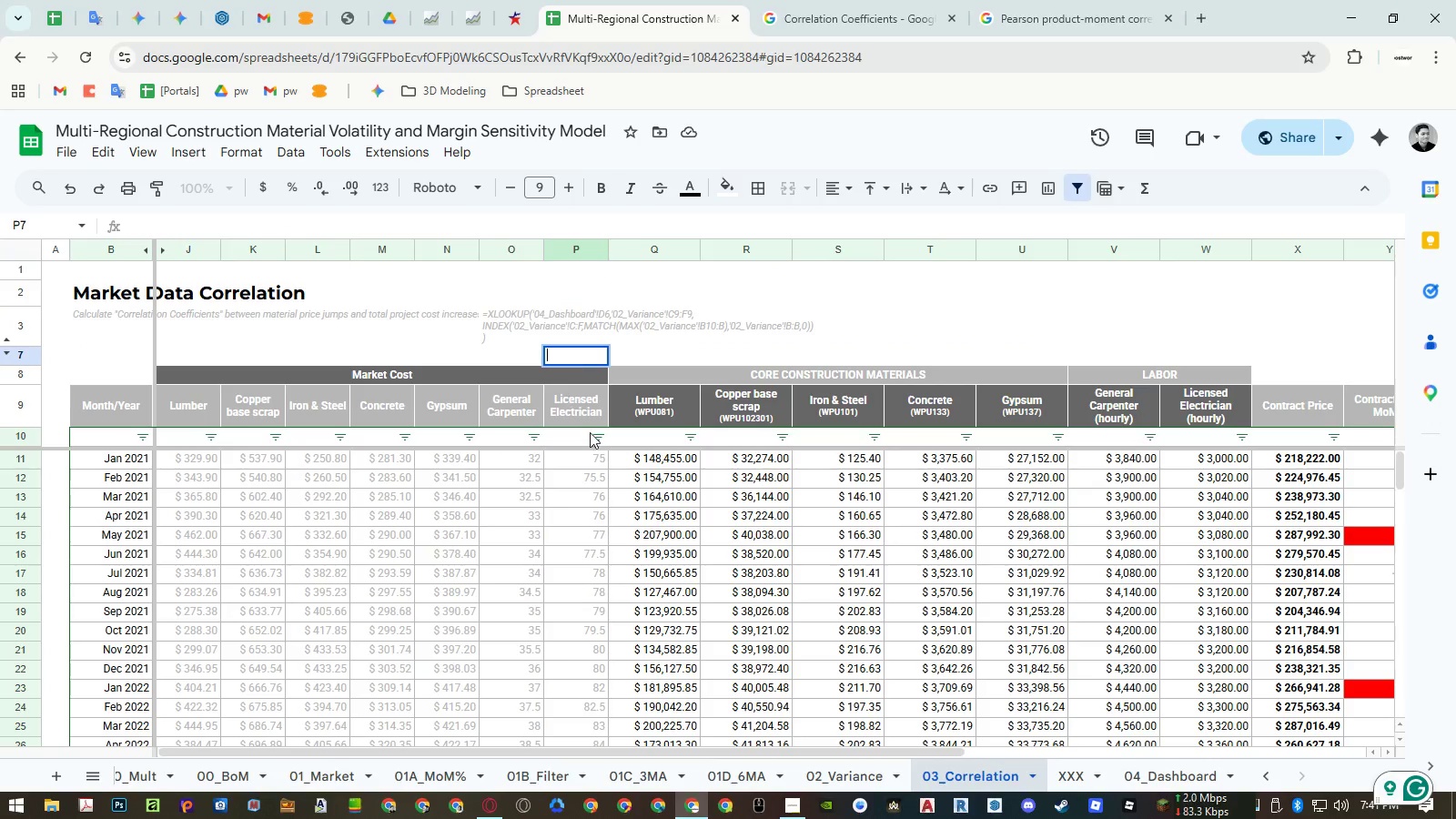 
key(Control+Shift+ShiftLeft)
 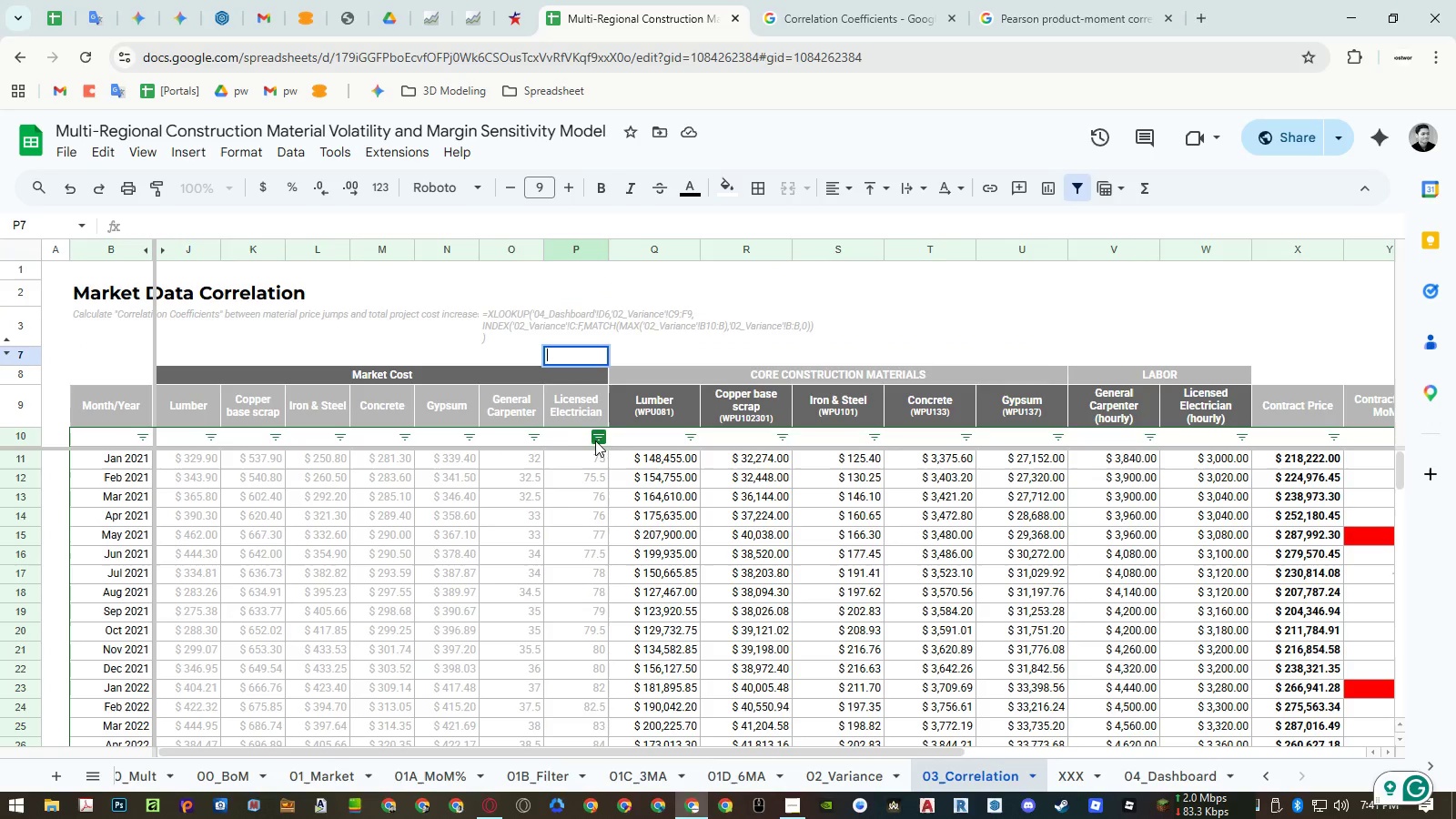 
key(Control+Shift+V)
 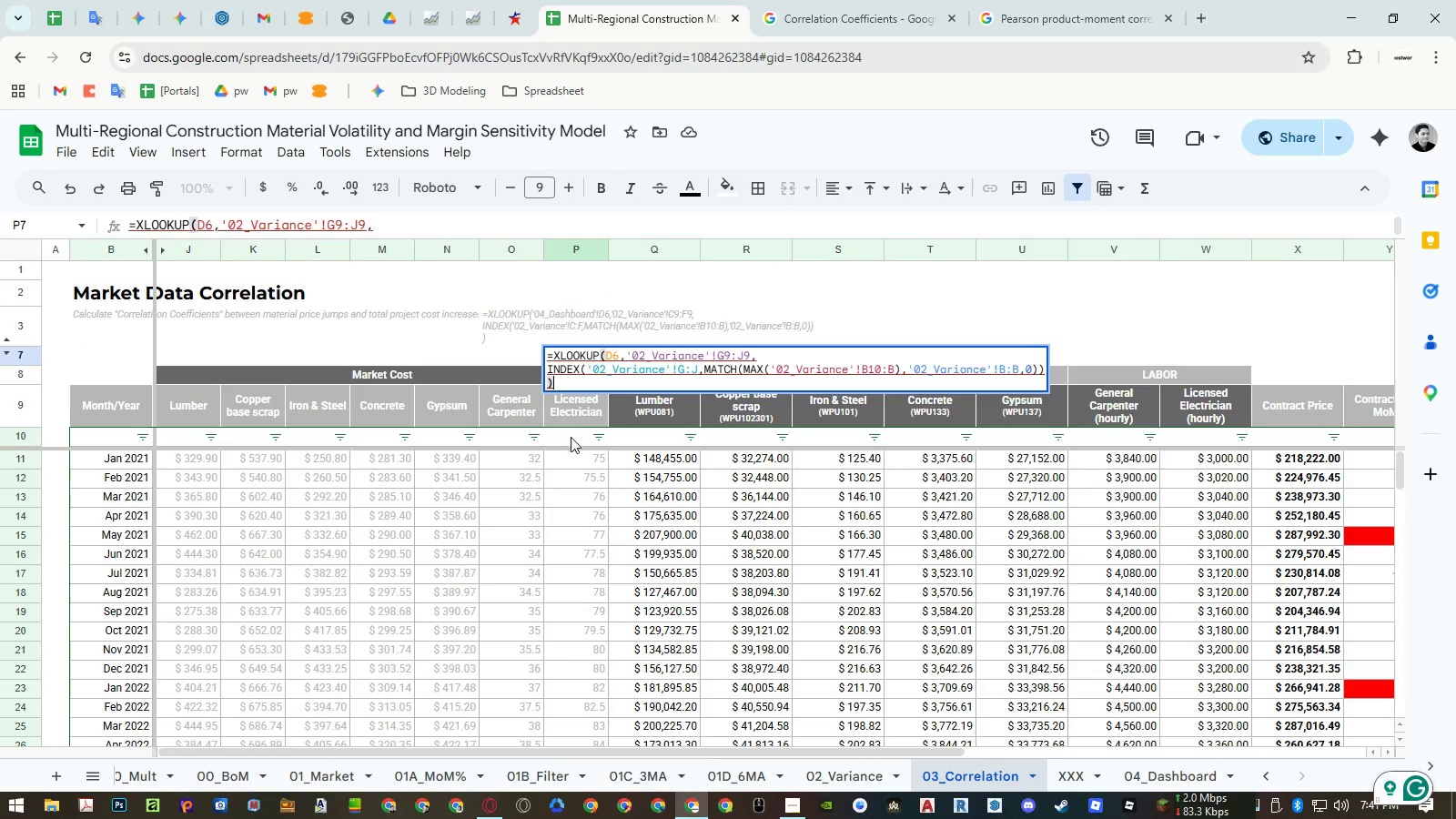 
key(Enter)
 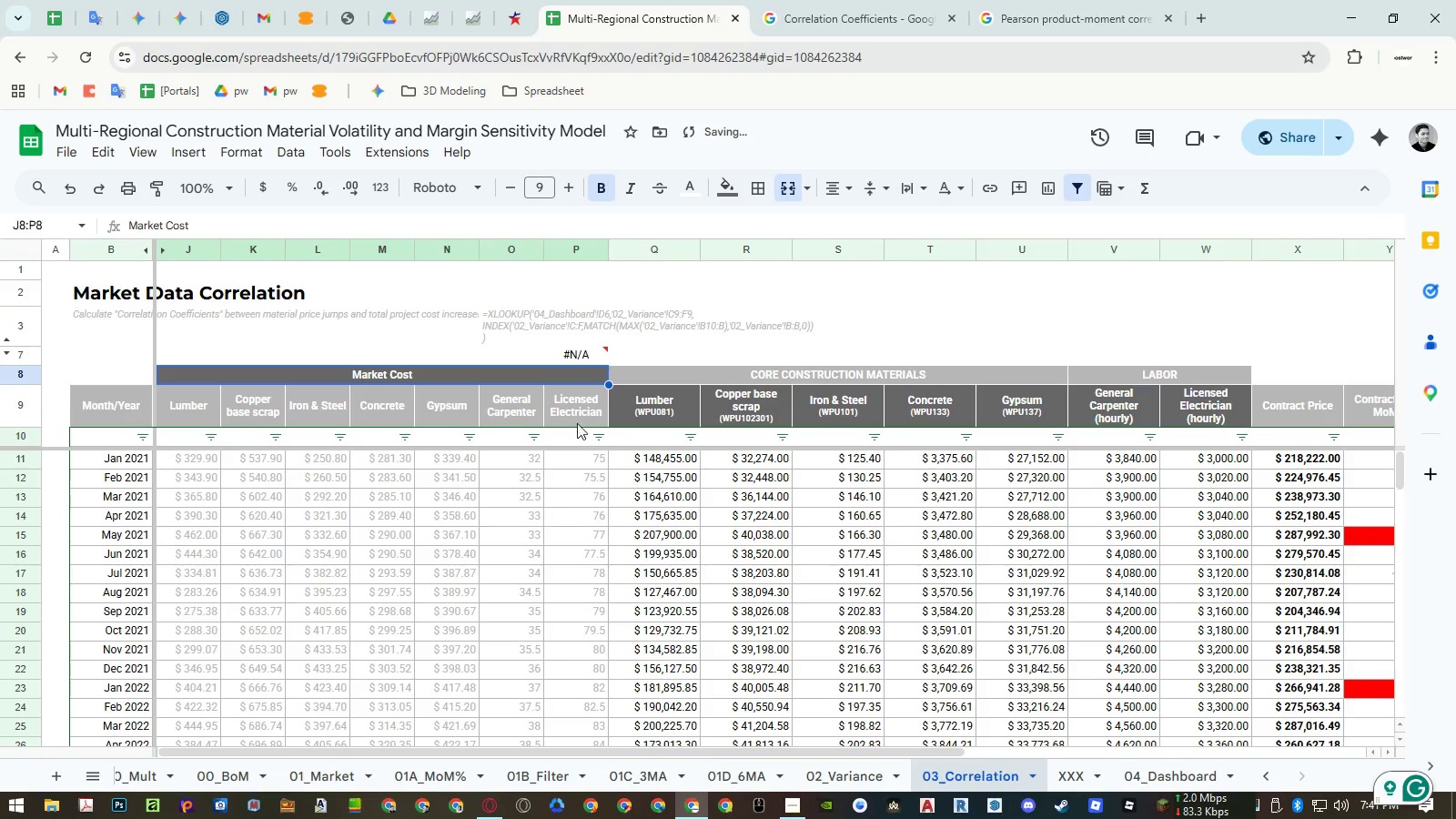 
key(Control+ControlLeft)
 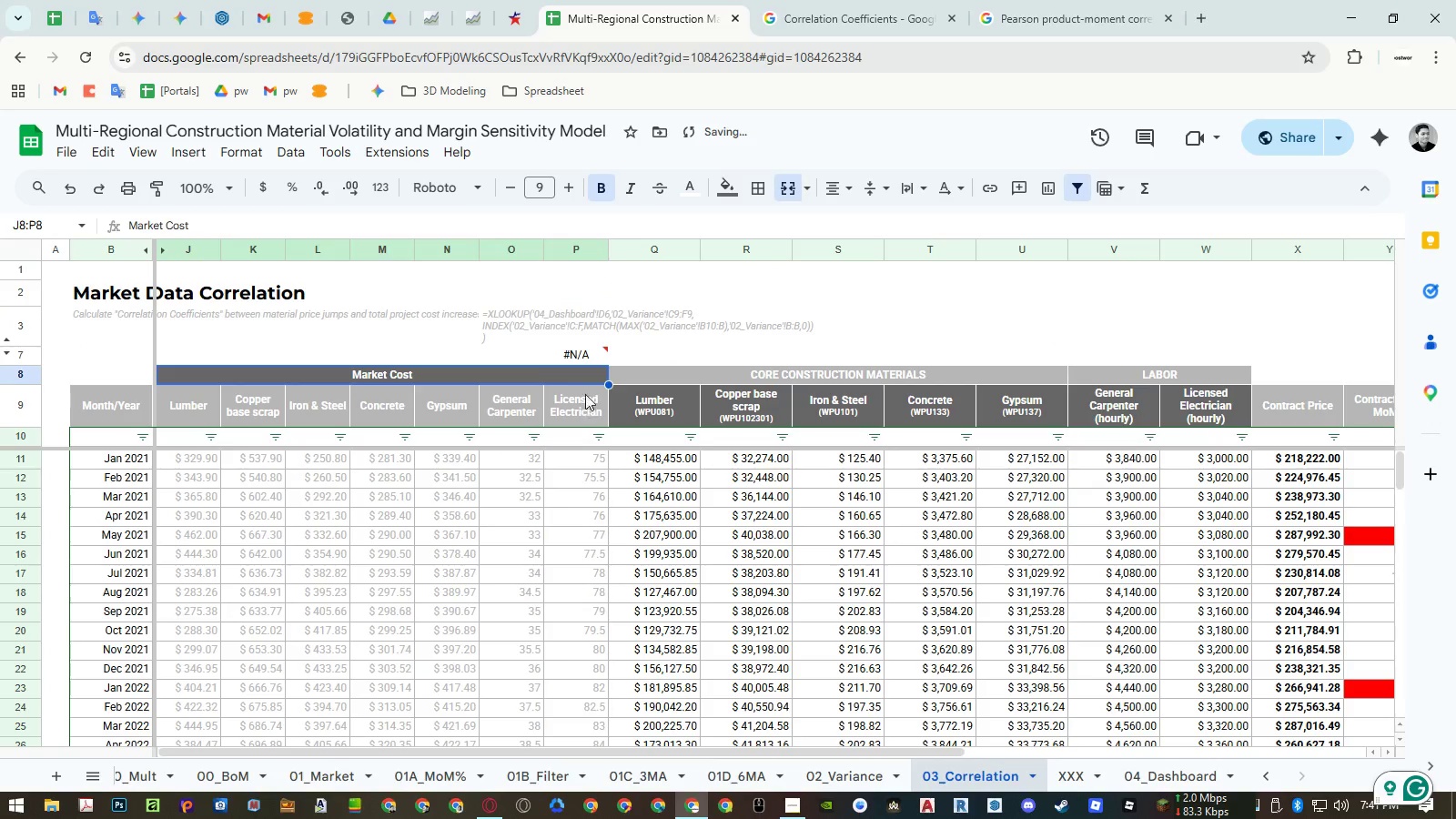 
key(Control+Z)
 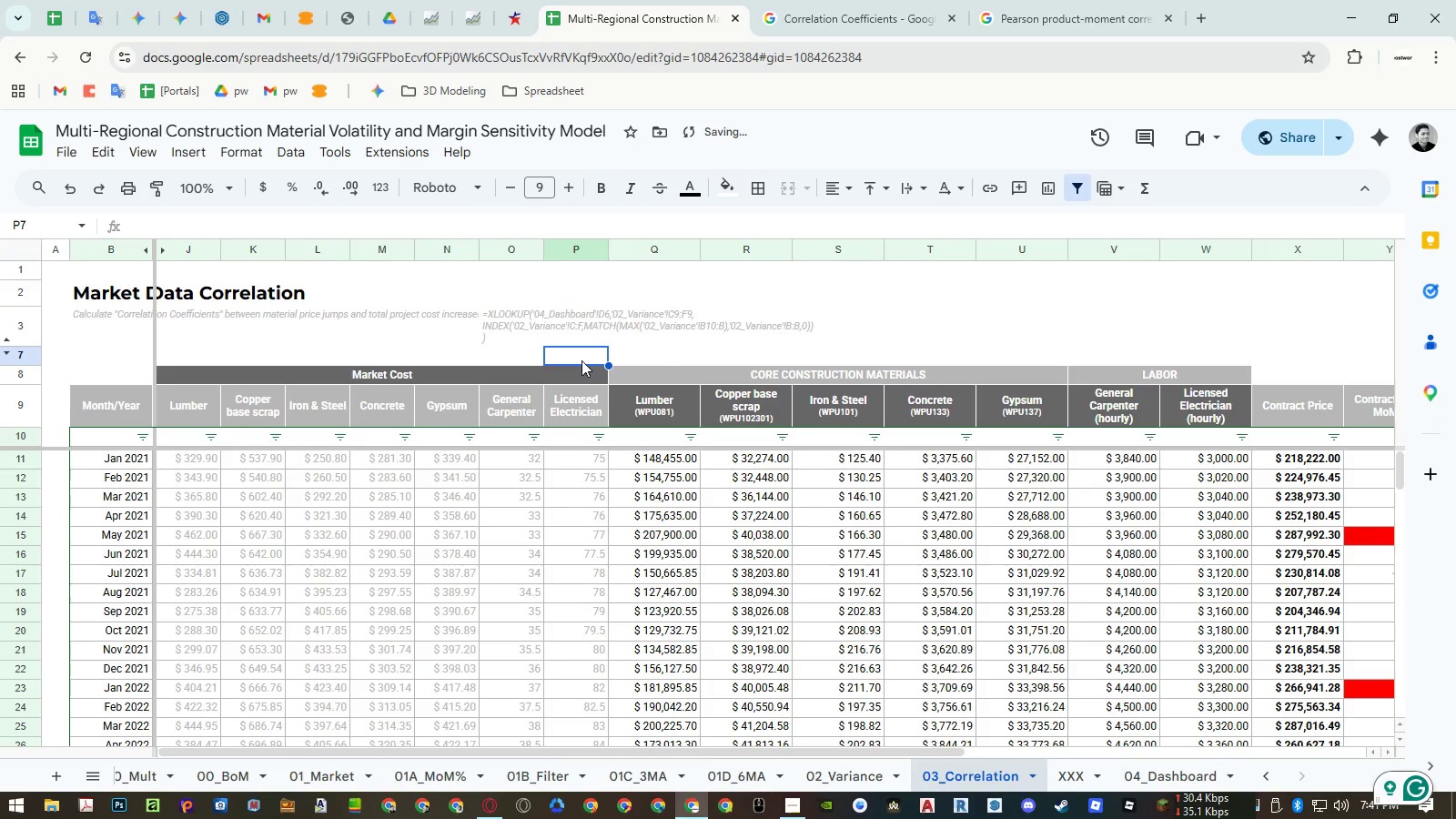 
double_click([581, 360])
 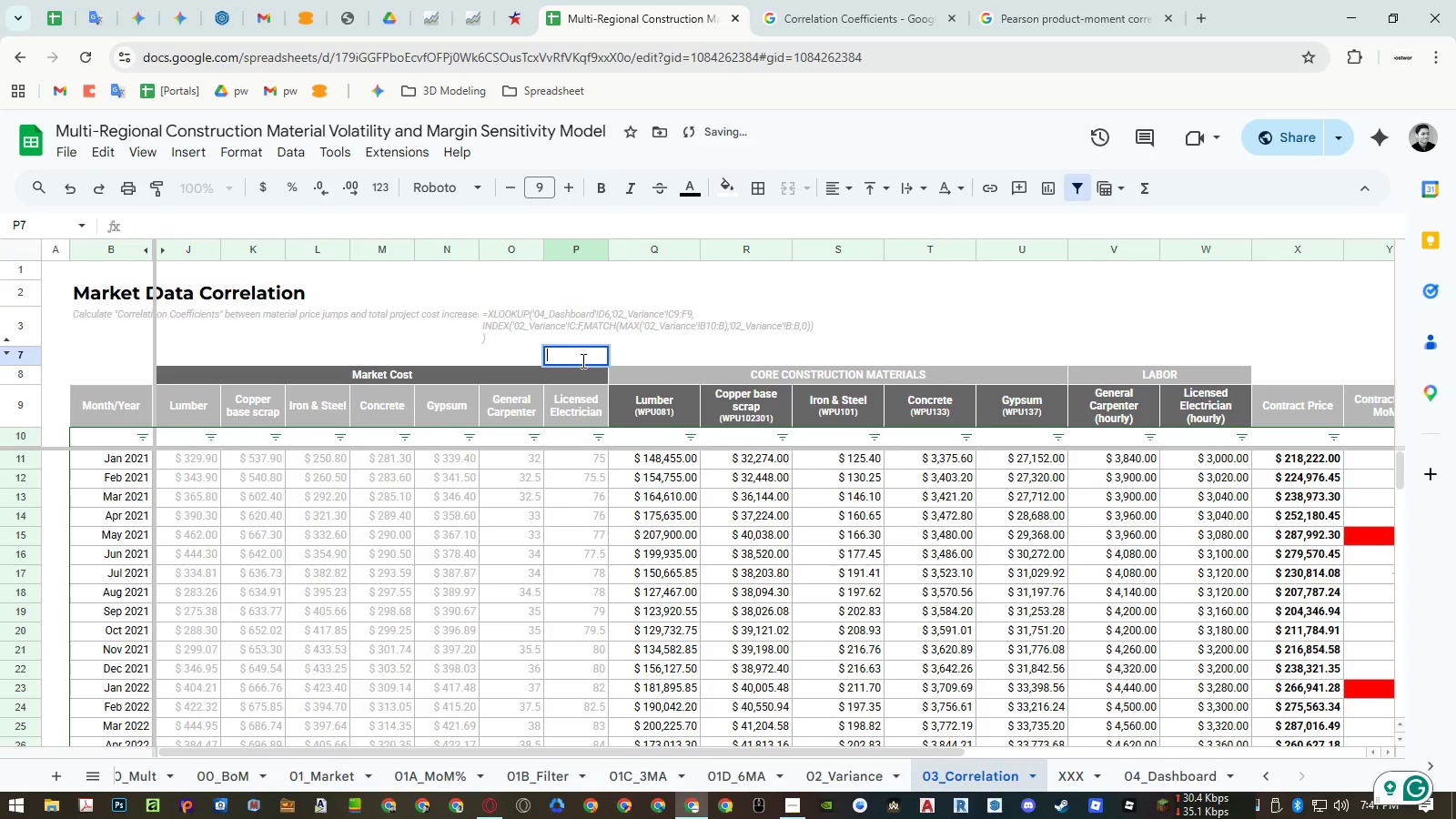 
key(Quote)
 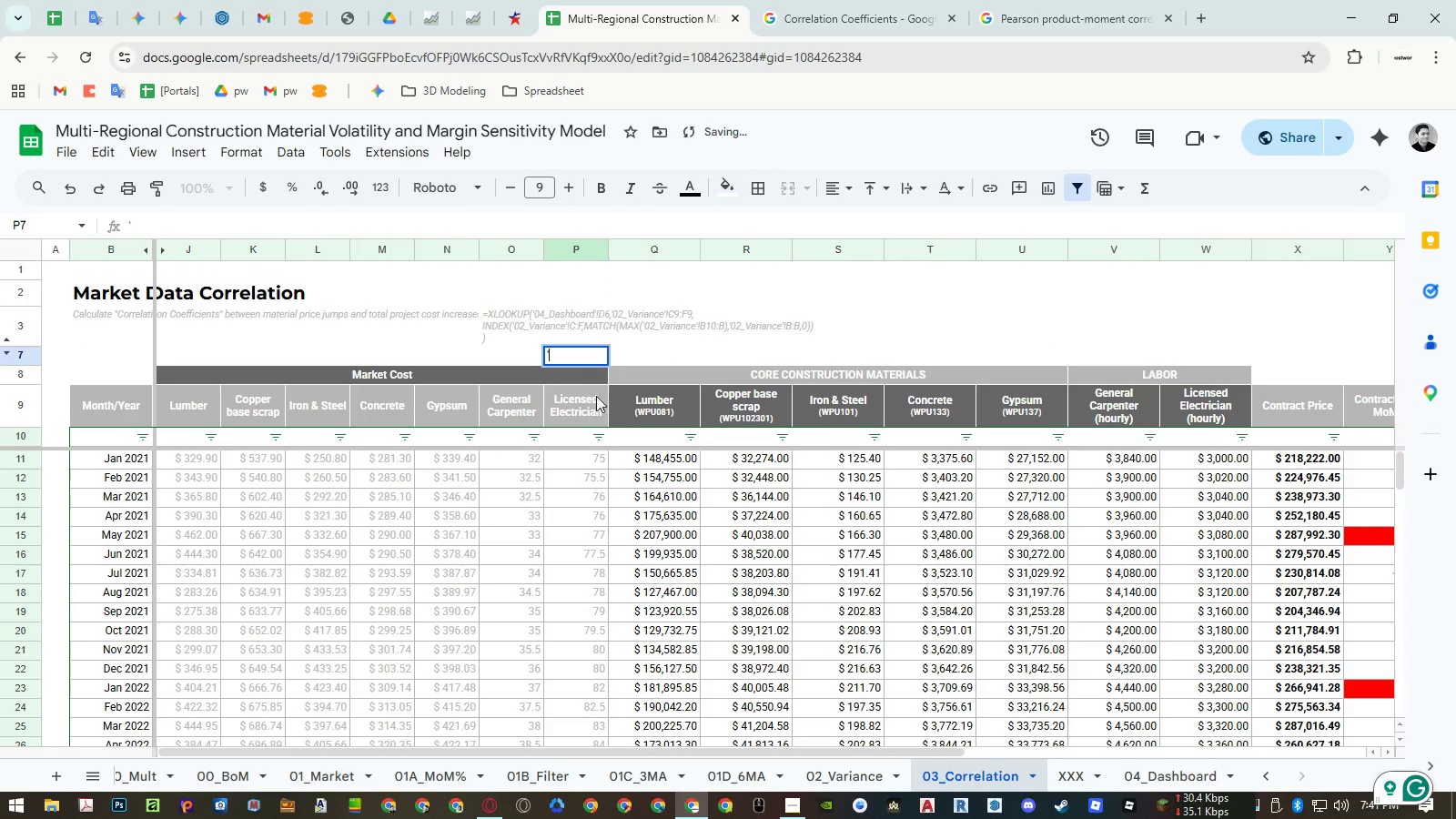 
key(Control+ControlLeft)
 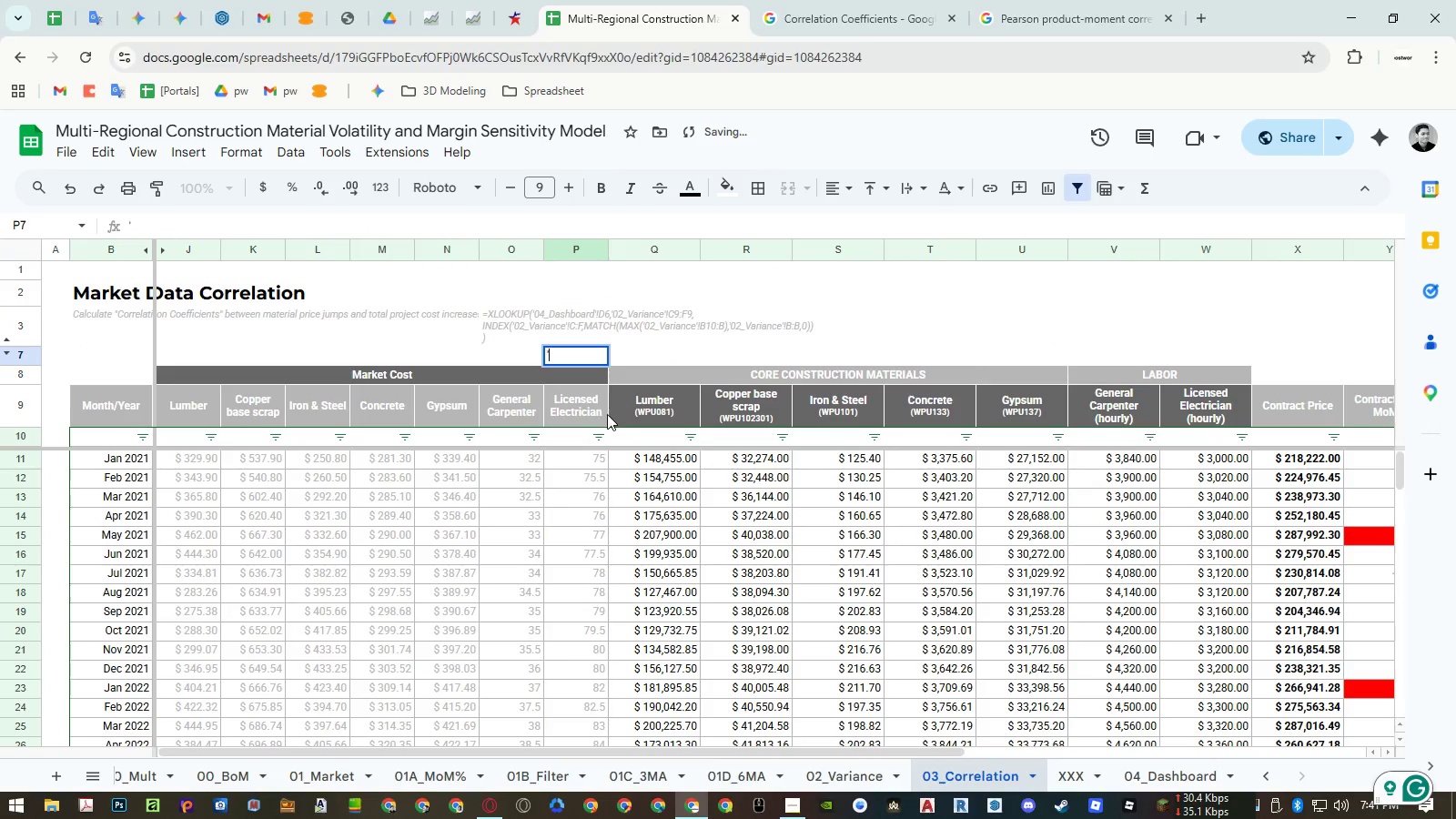 
key(Control+Shift+ShiftLeft)
 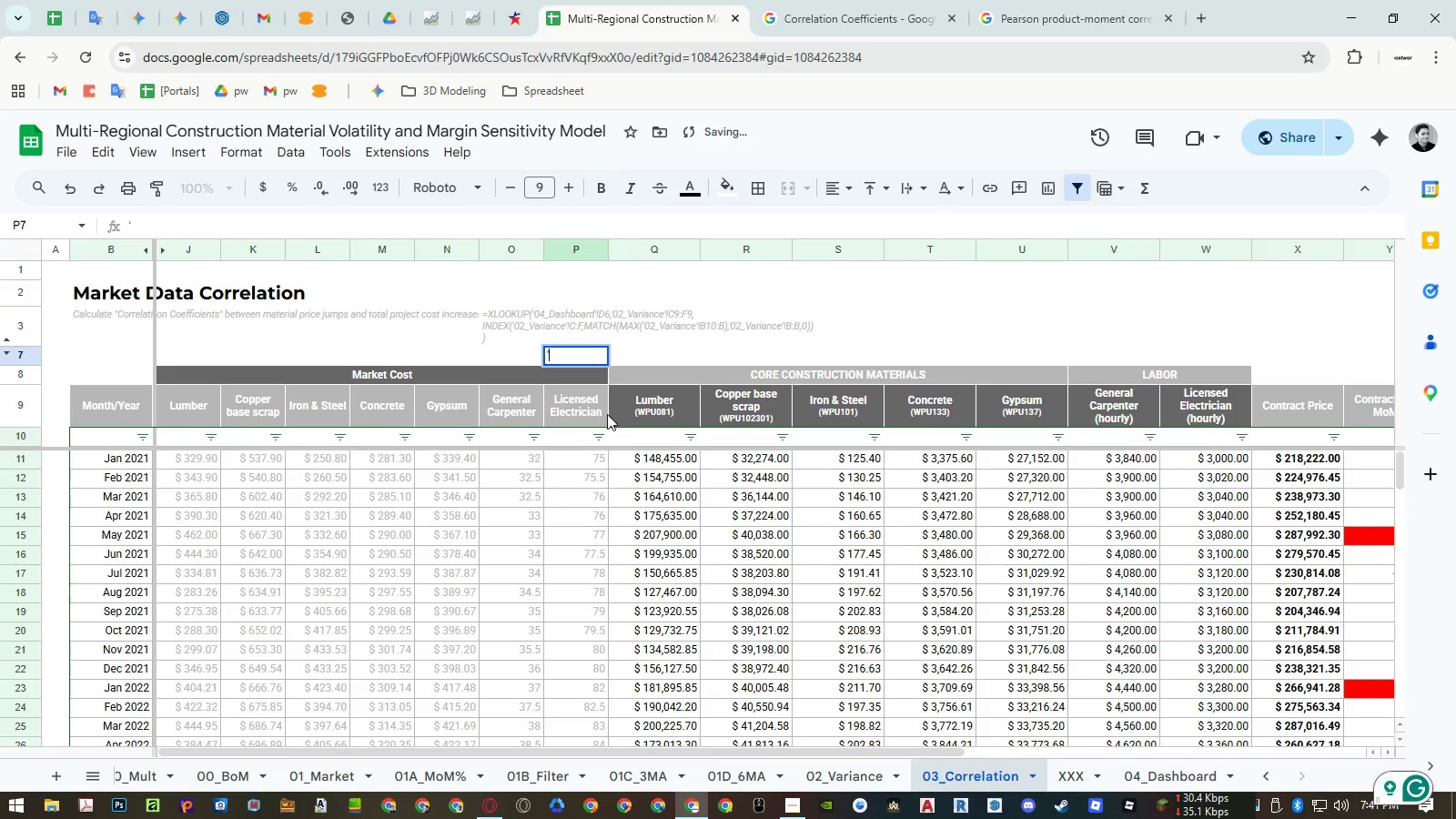 
key(Control+Shift+V)
 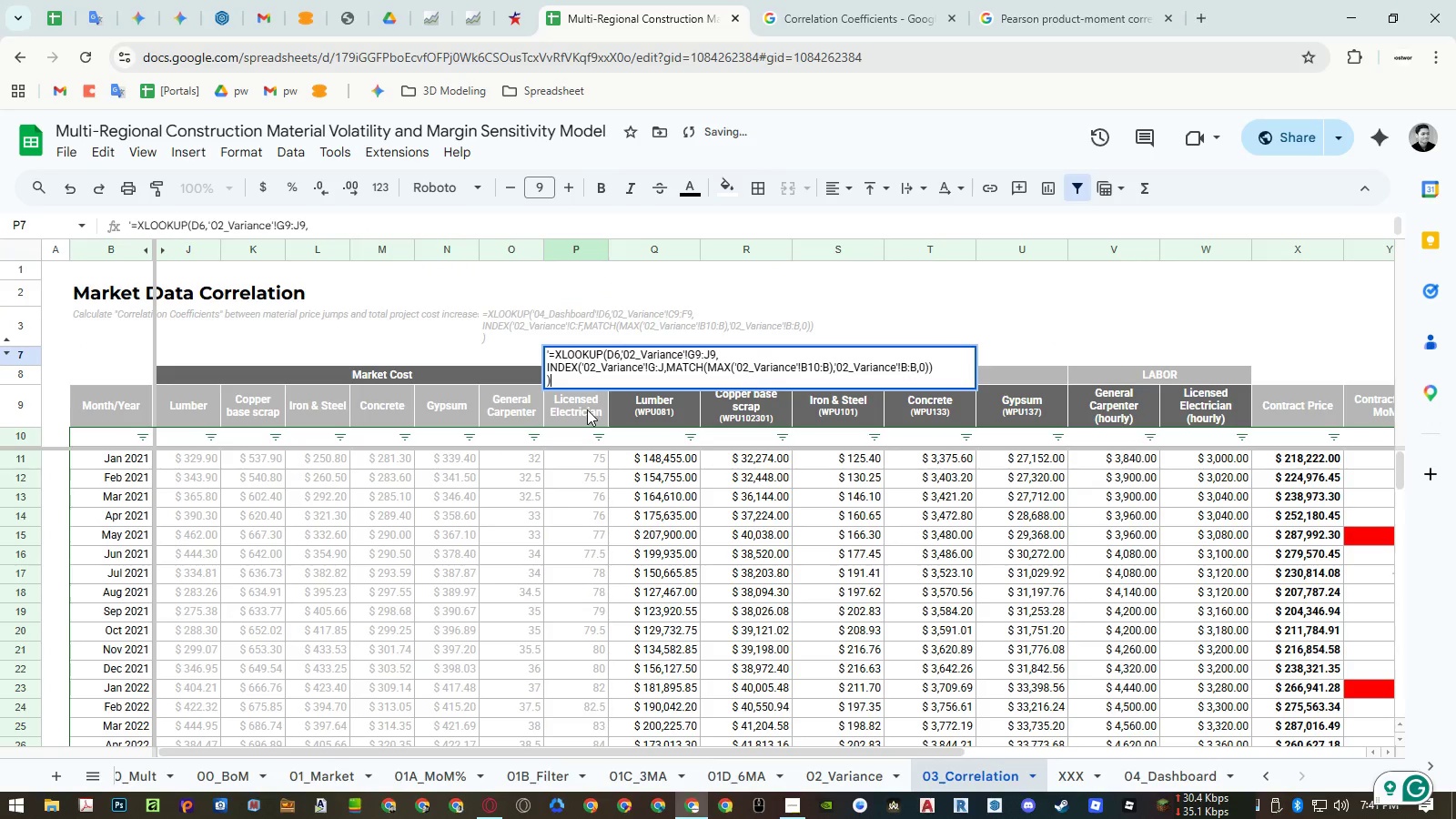 
key(Enter)
 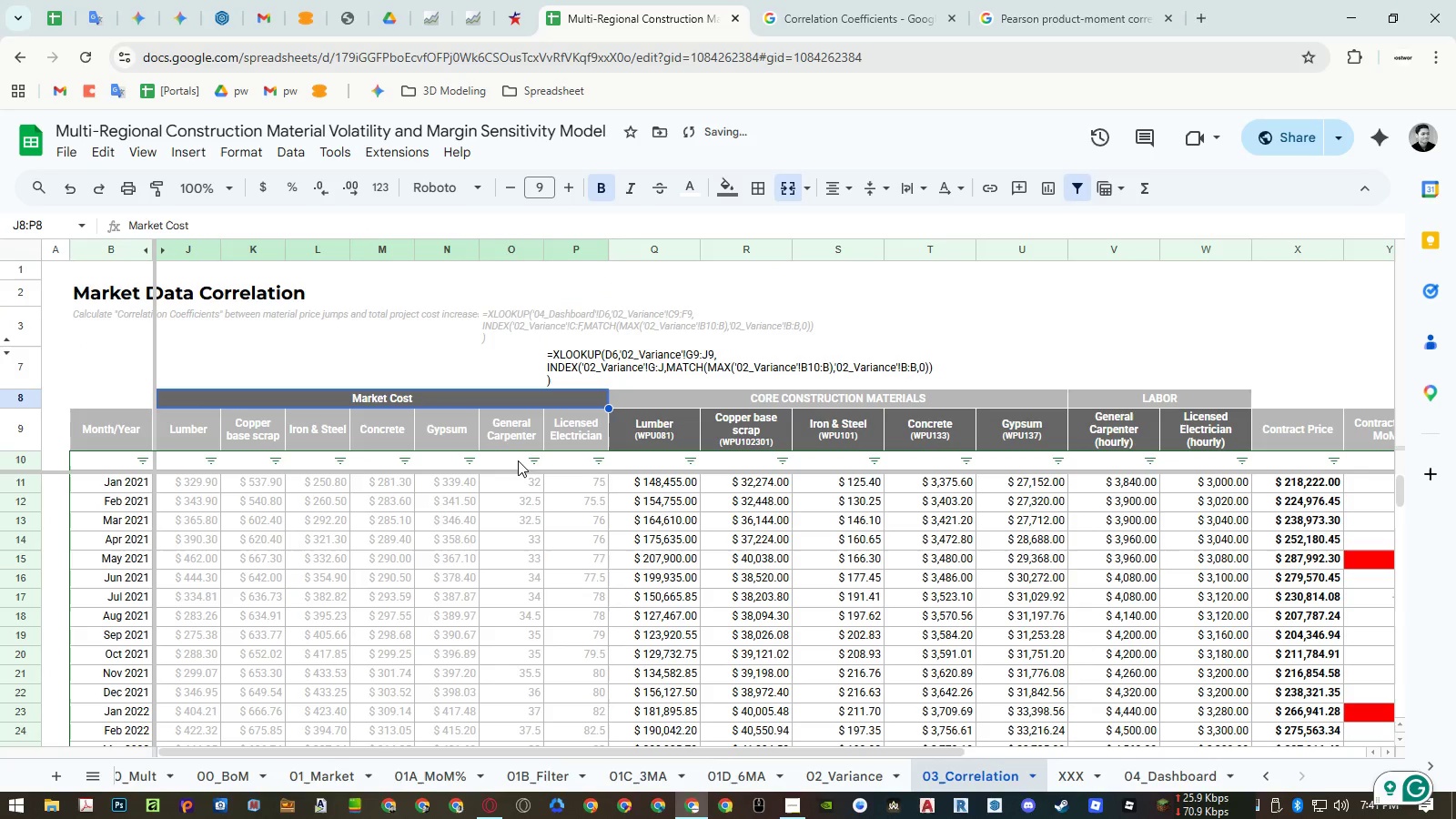 
left_click([509, 459])
 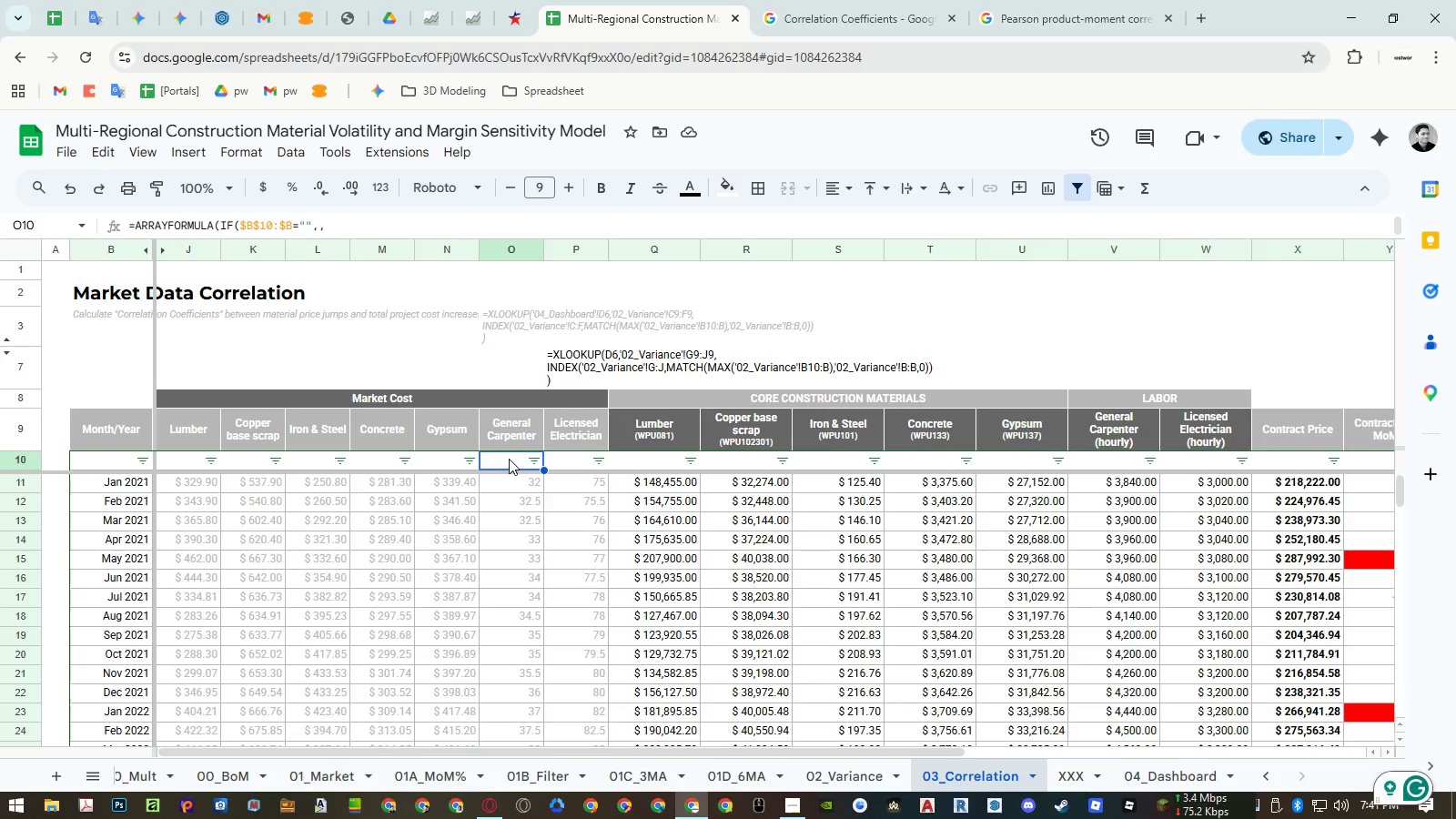 
wait(5.58)
 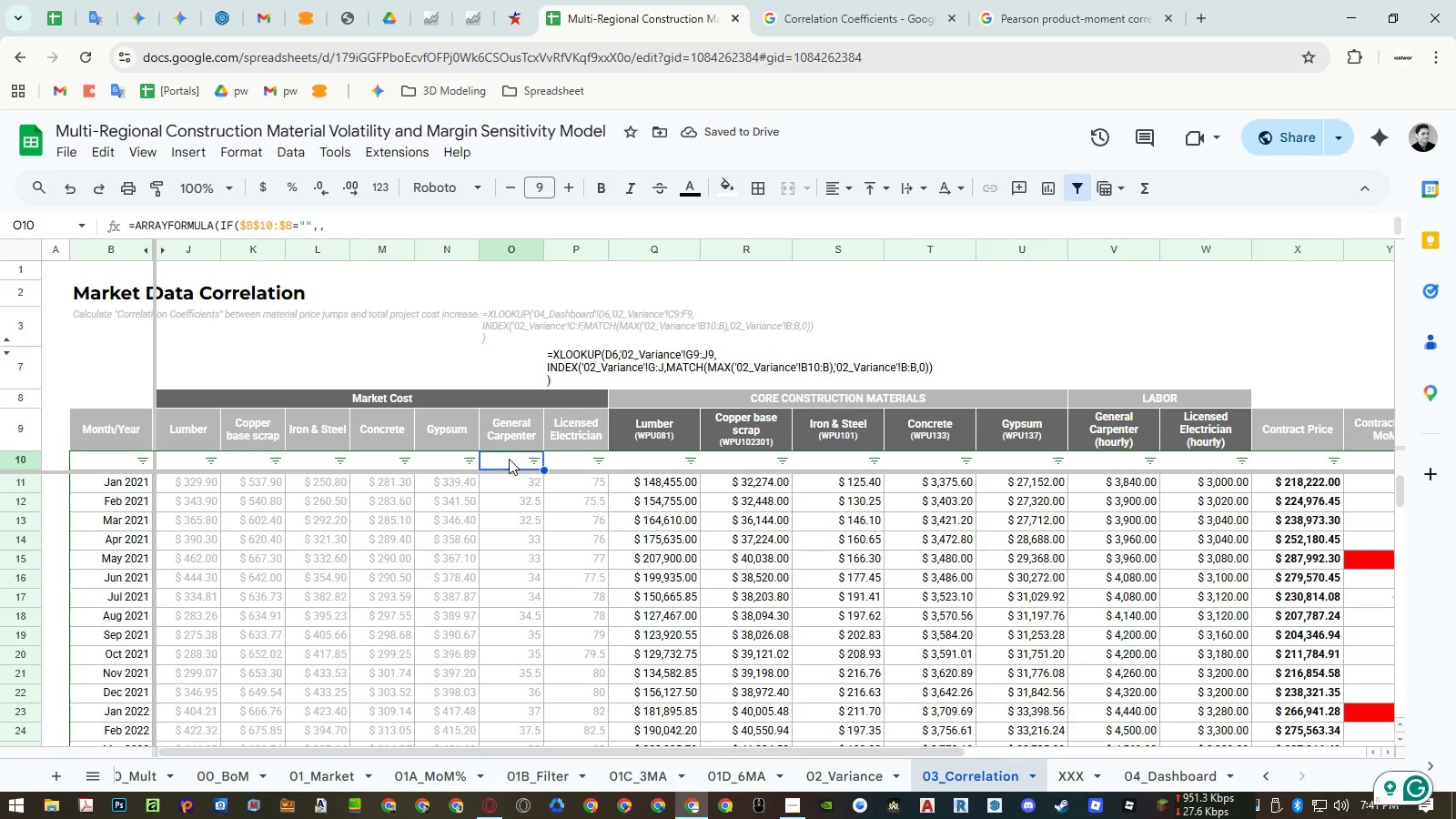 
double_click([506, 321])
 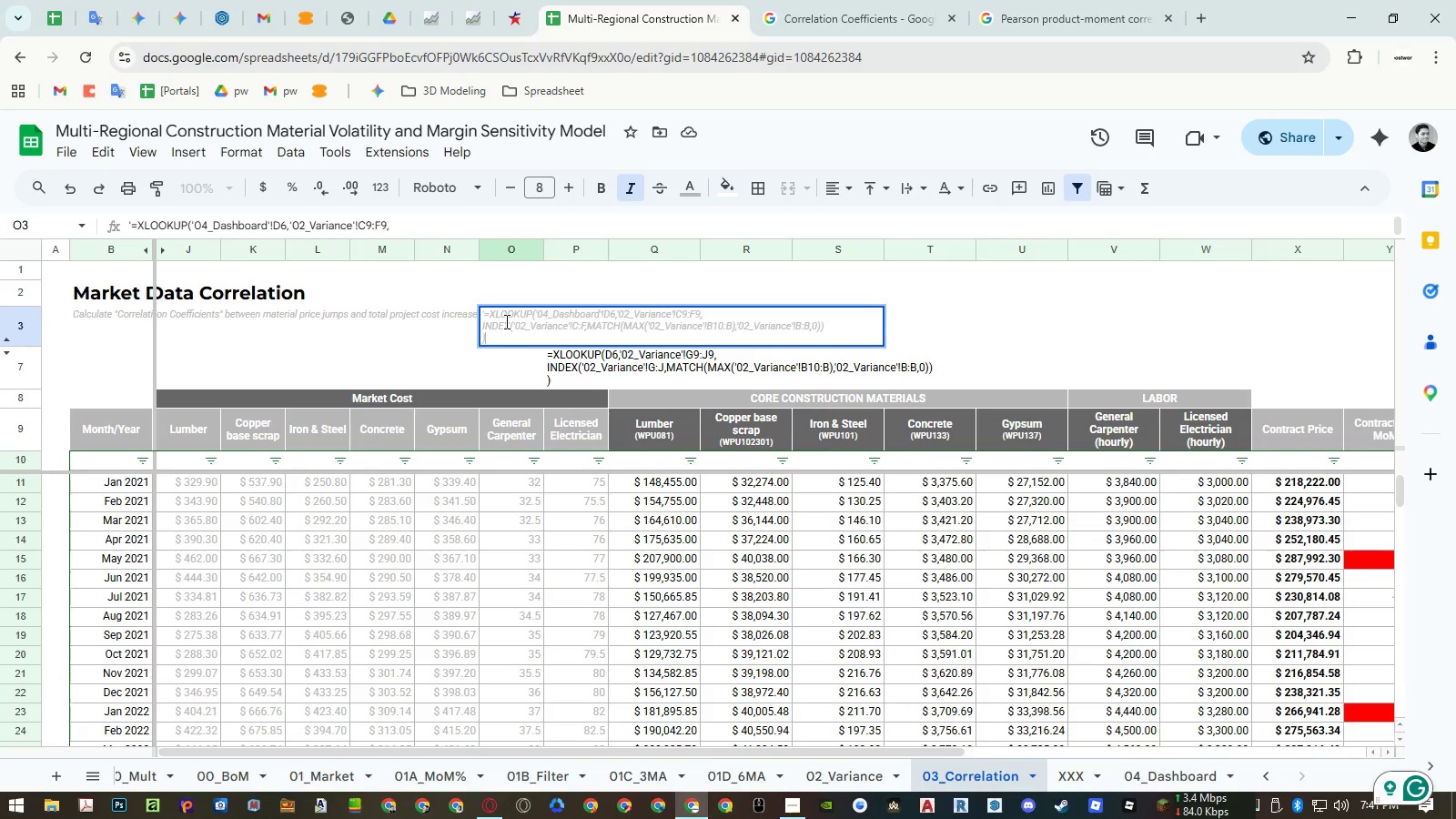 
key(Escape)
 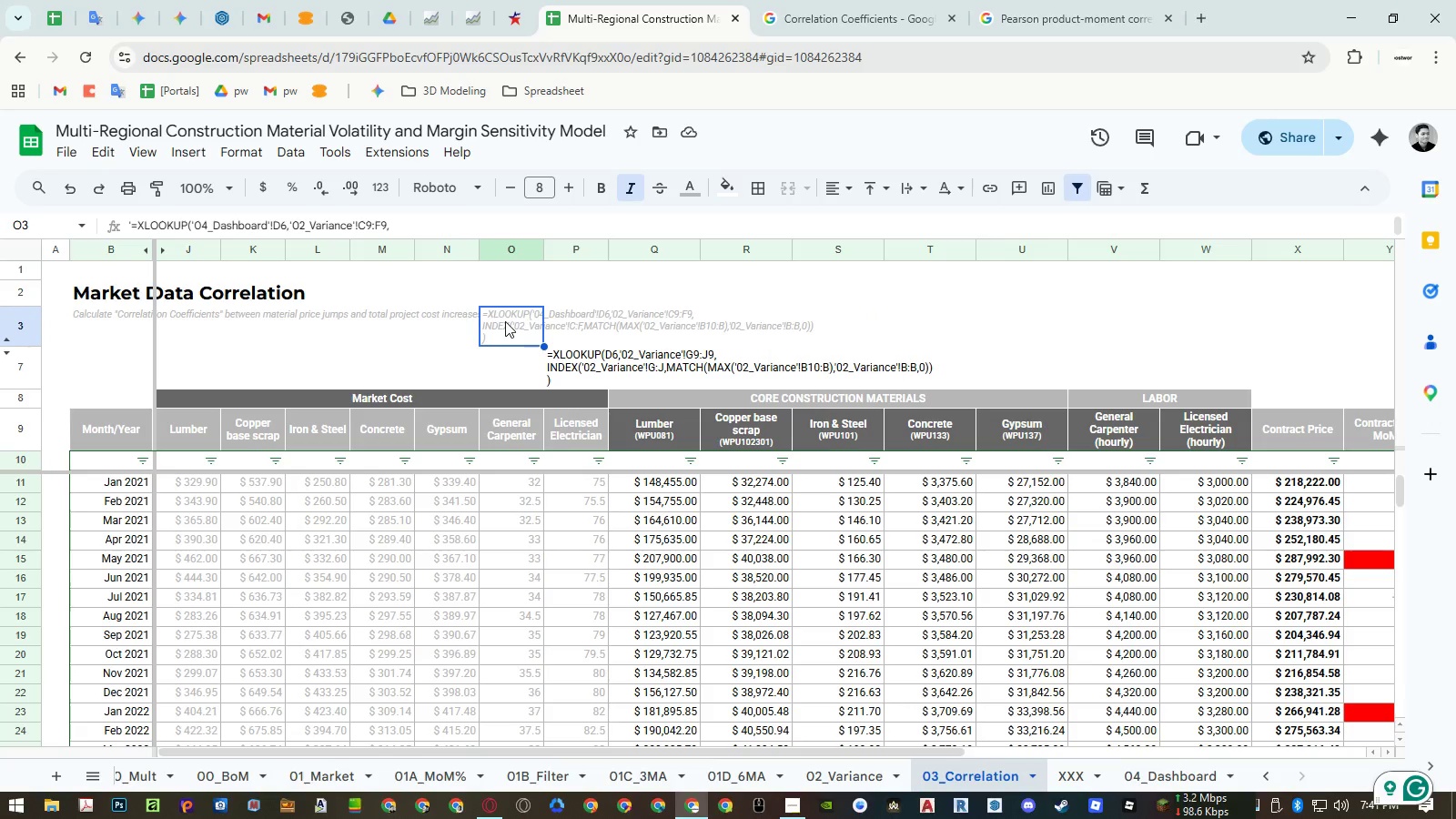 
double_click([505, 321])
 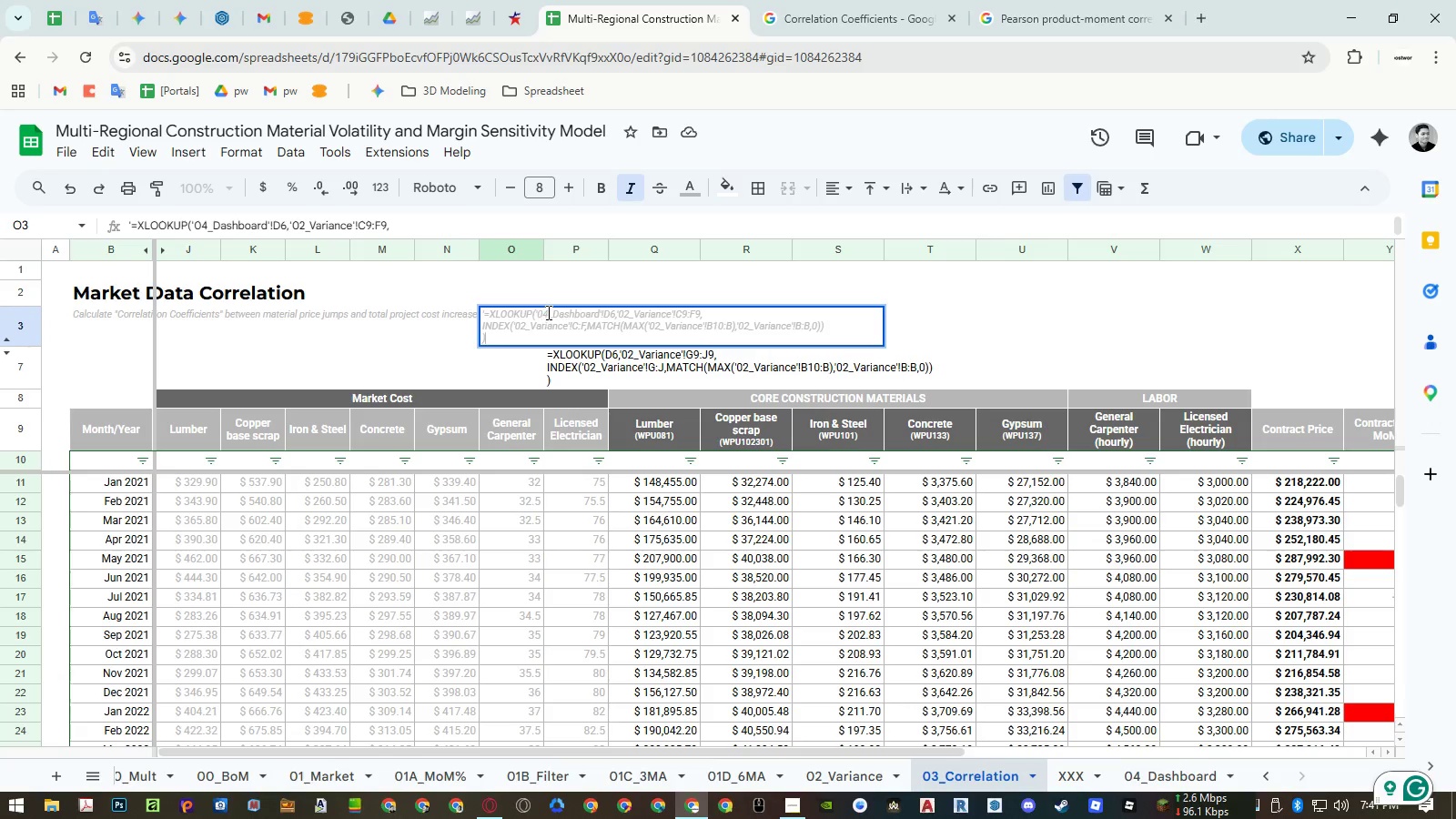 
double_click([547, 312])
 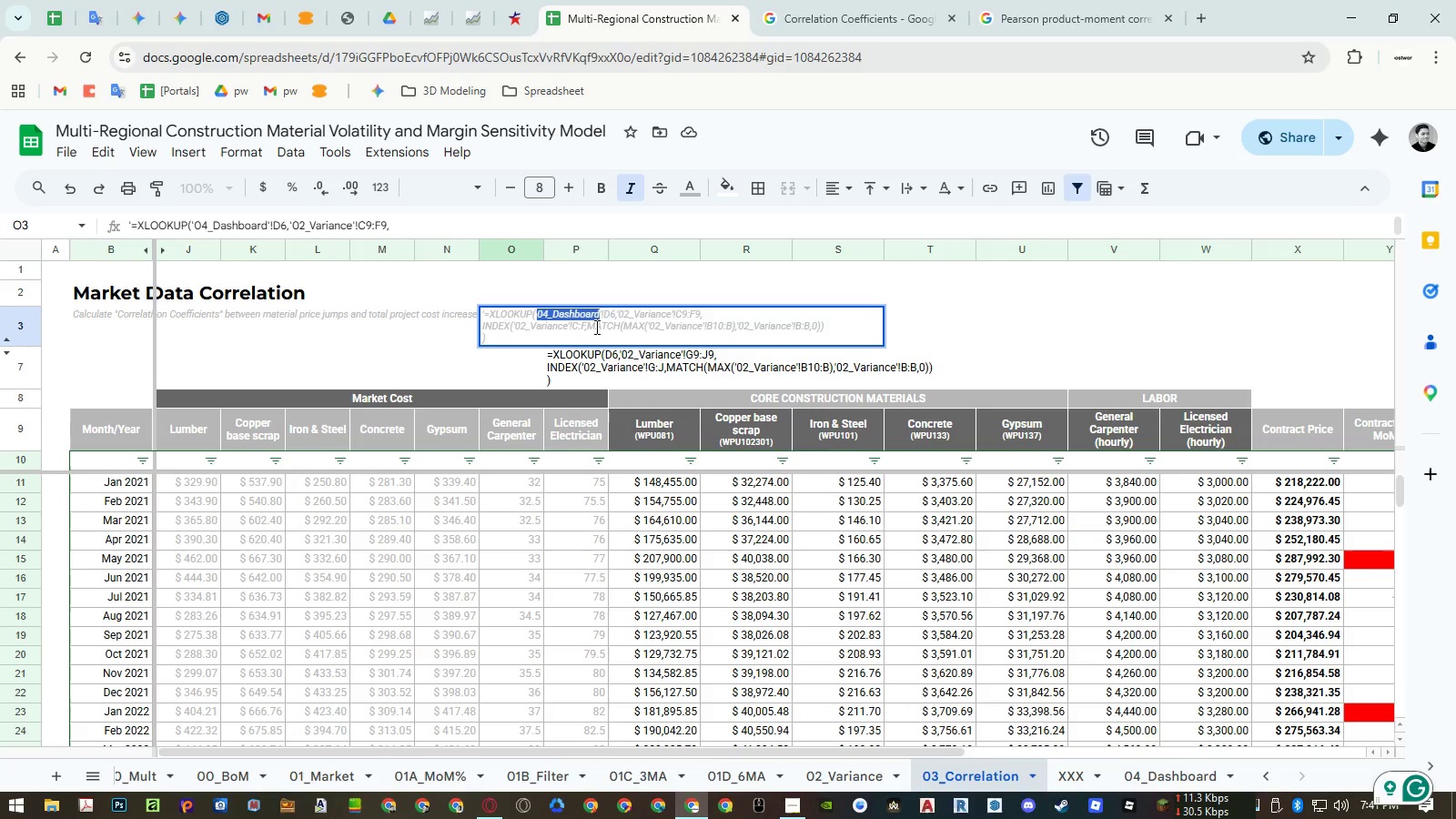 
left_click([594, 315])
 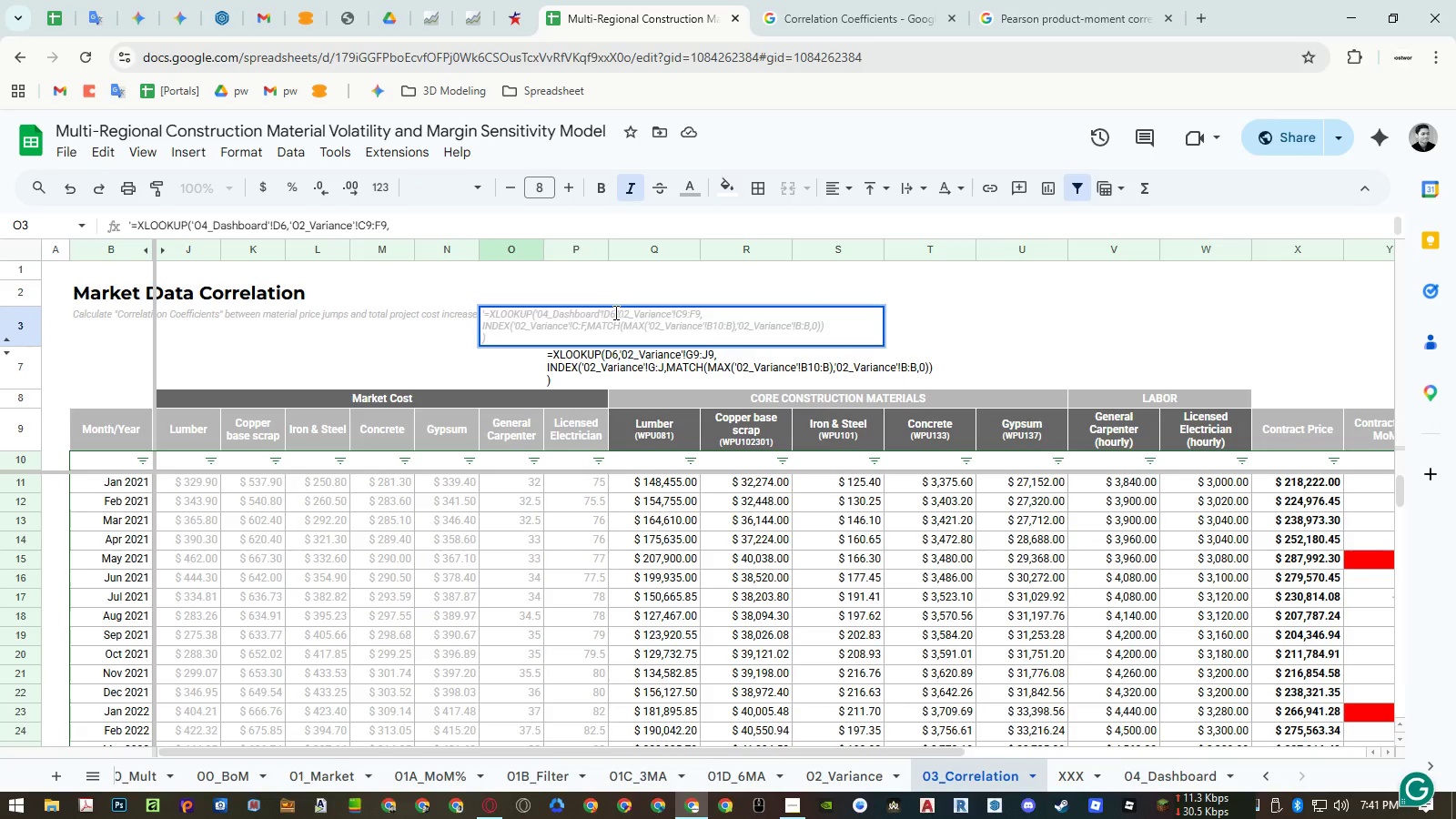 
left_click_drag(start_coordinate=[614, 312], to_coordinate=[539, 308])
 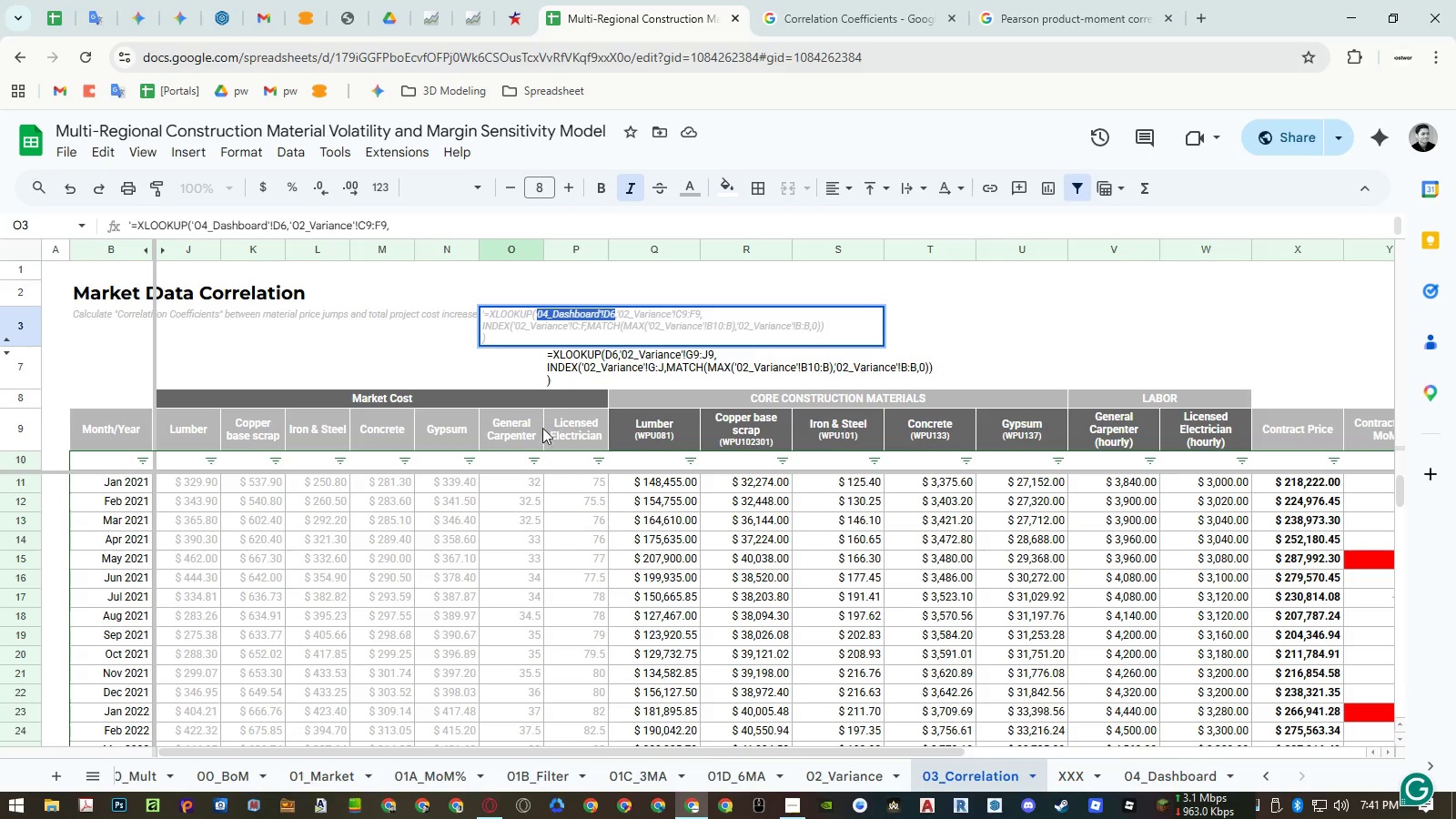 
key(Control+ControlLeft)
 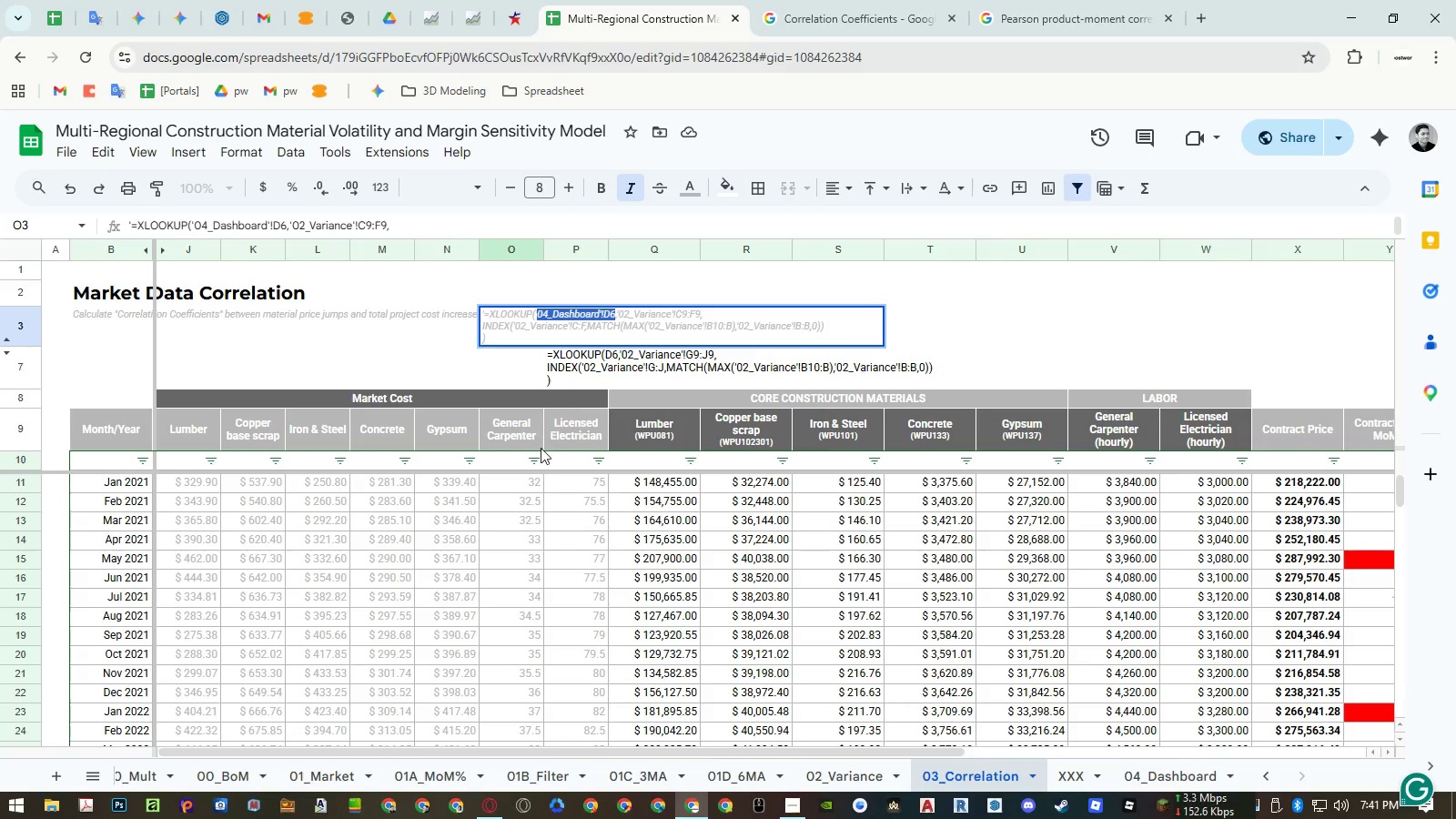 
key(Control+C)
 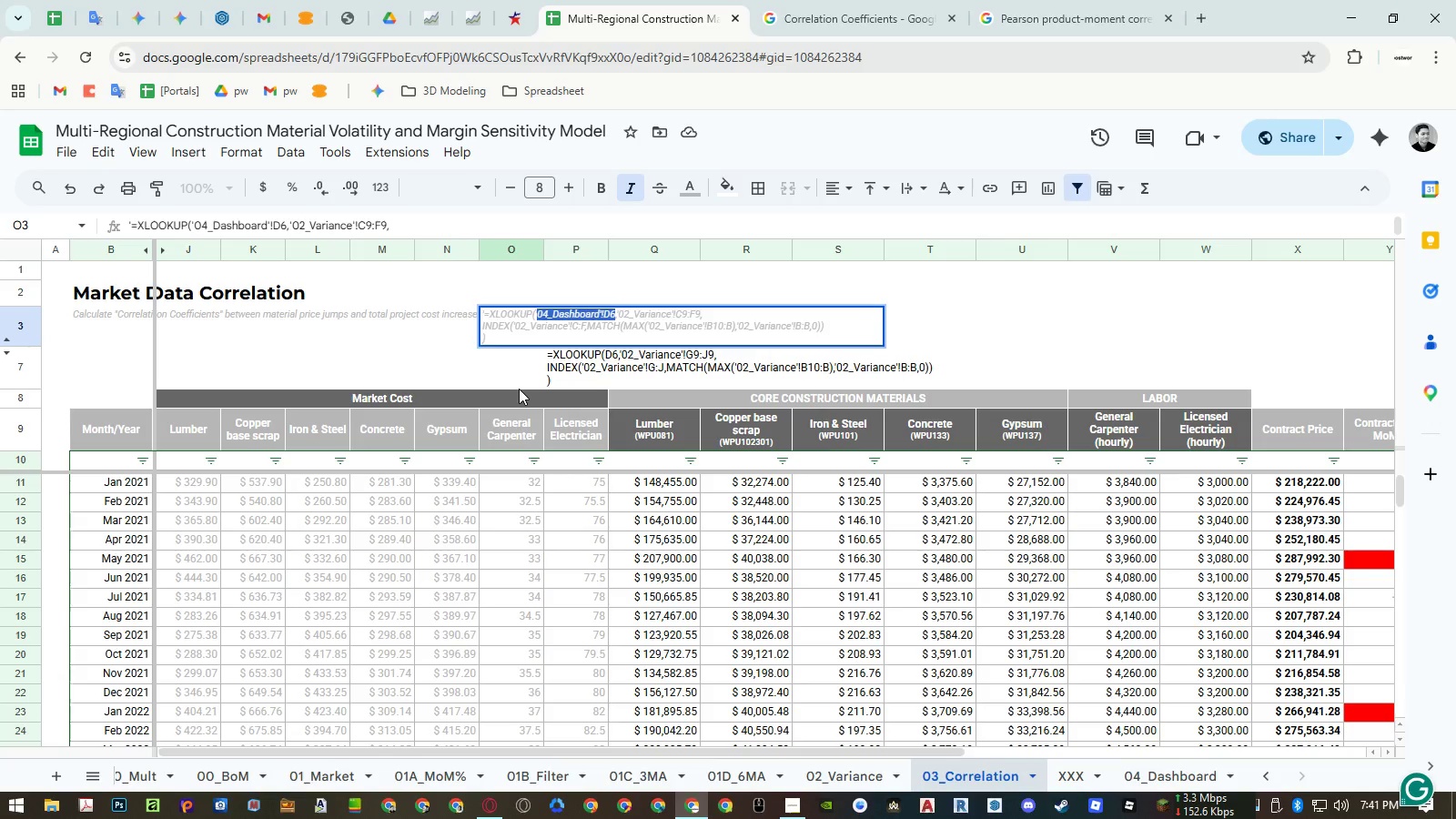 
key(Escape)
 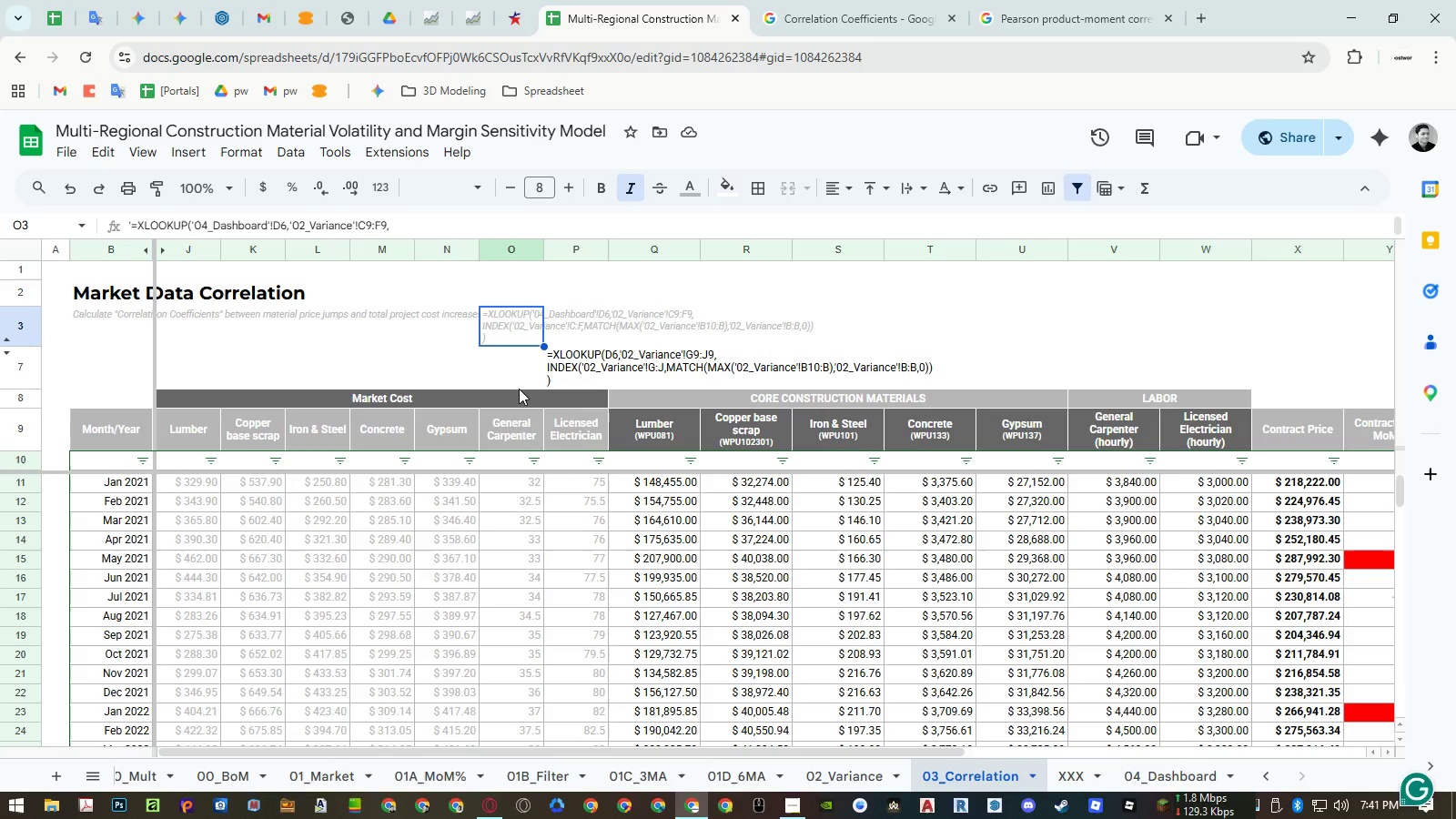 
key(Escape)
 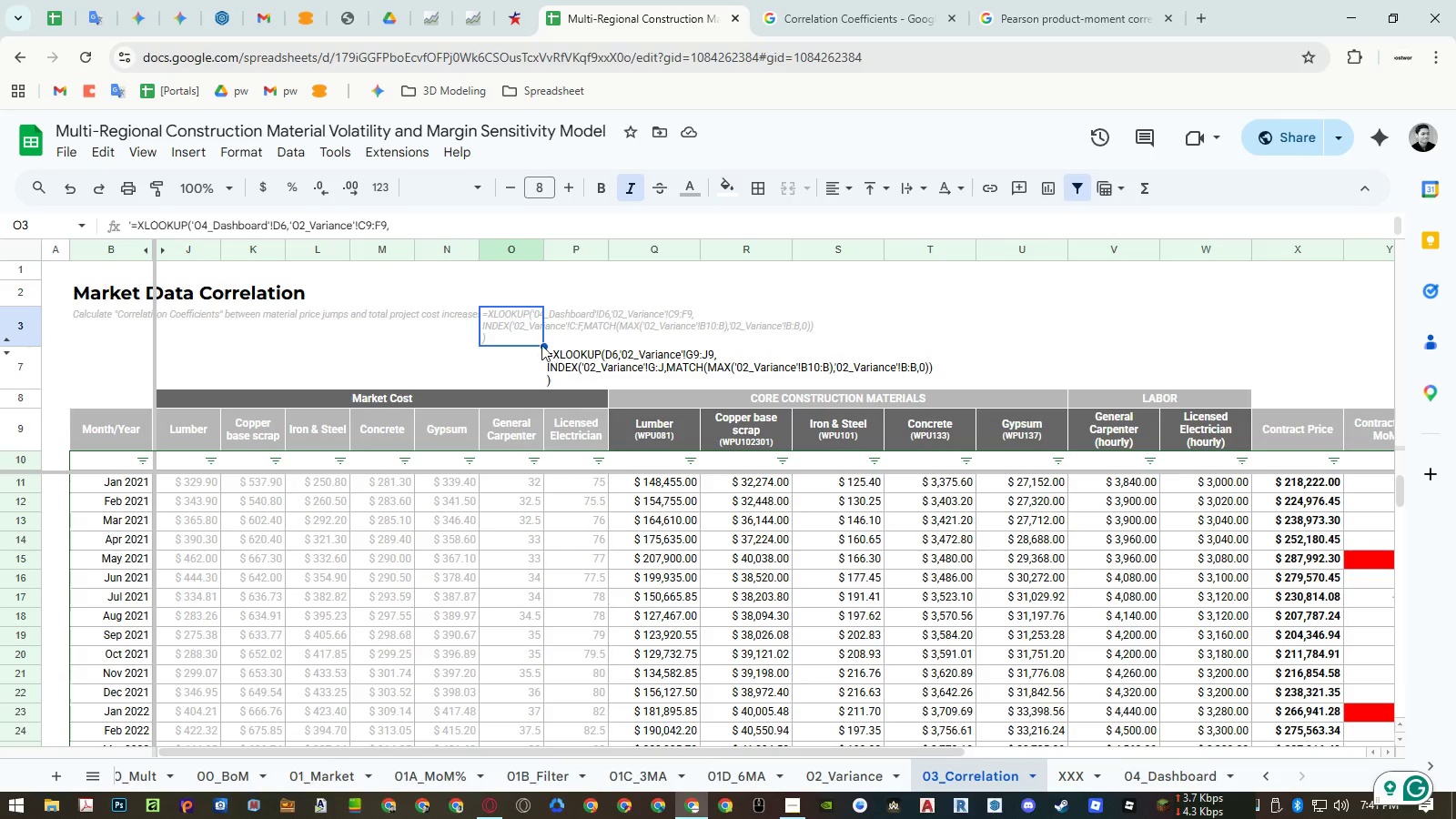 
double_click([521, 320])
 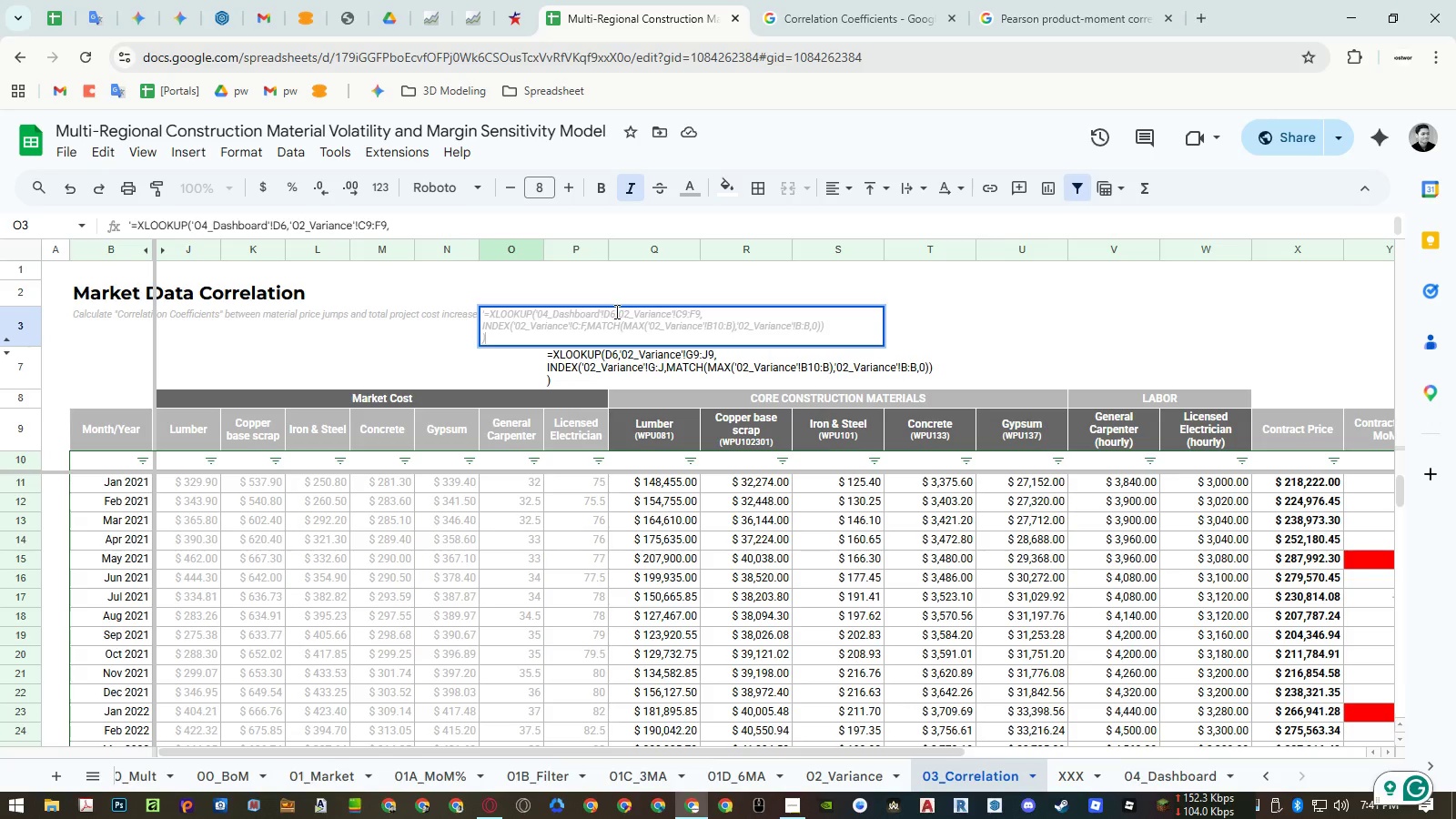 
left_click_drag(start_coordinate=[613, 311], to_coordinate=[534, 310])
 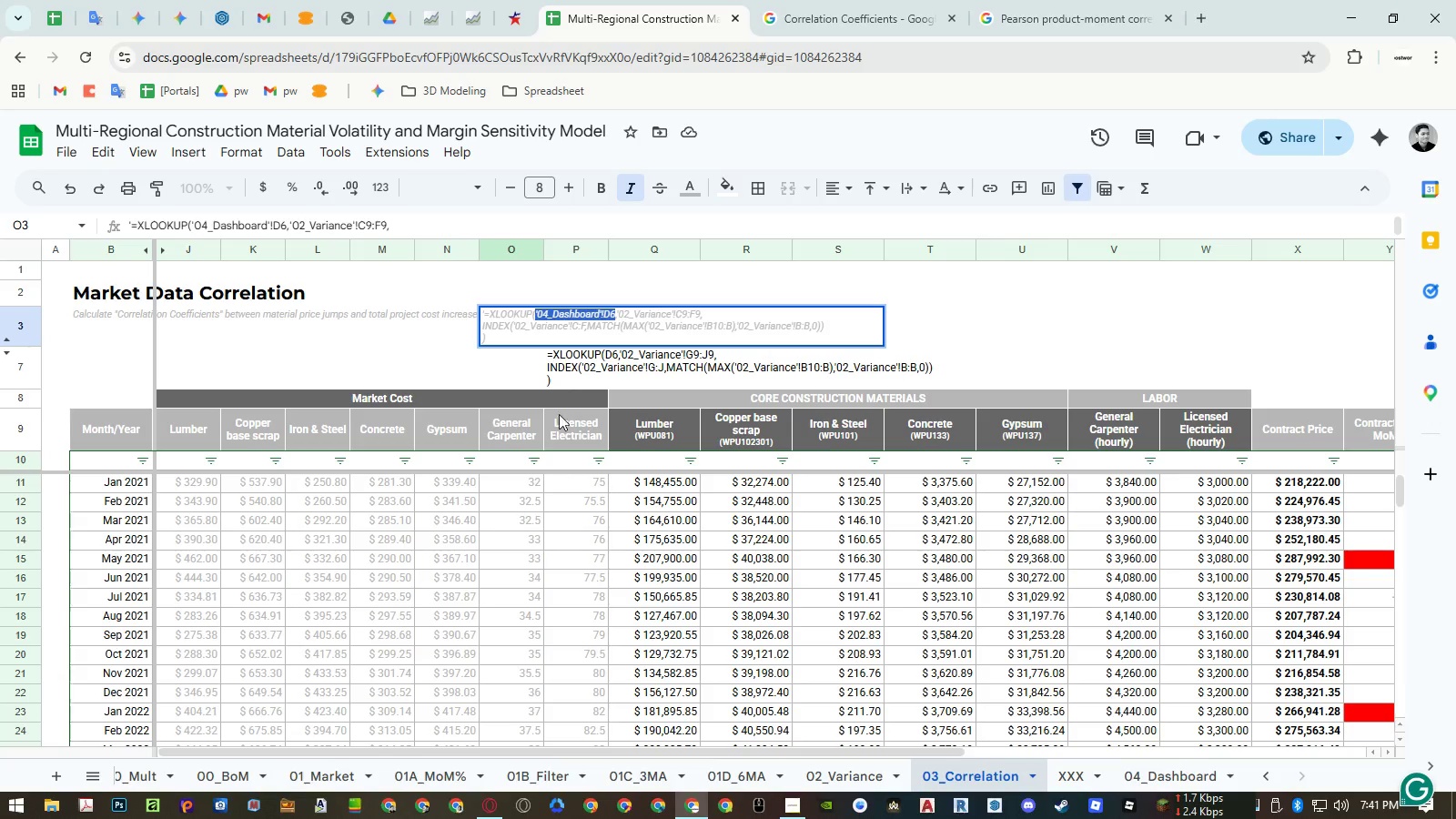 
key(Control+ControlLeft)
 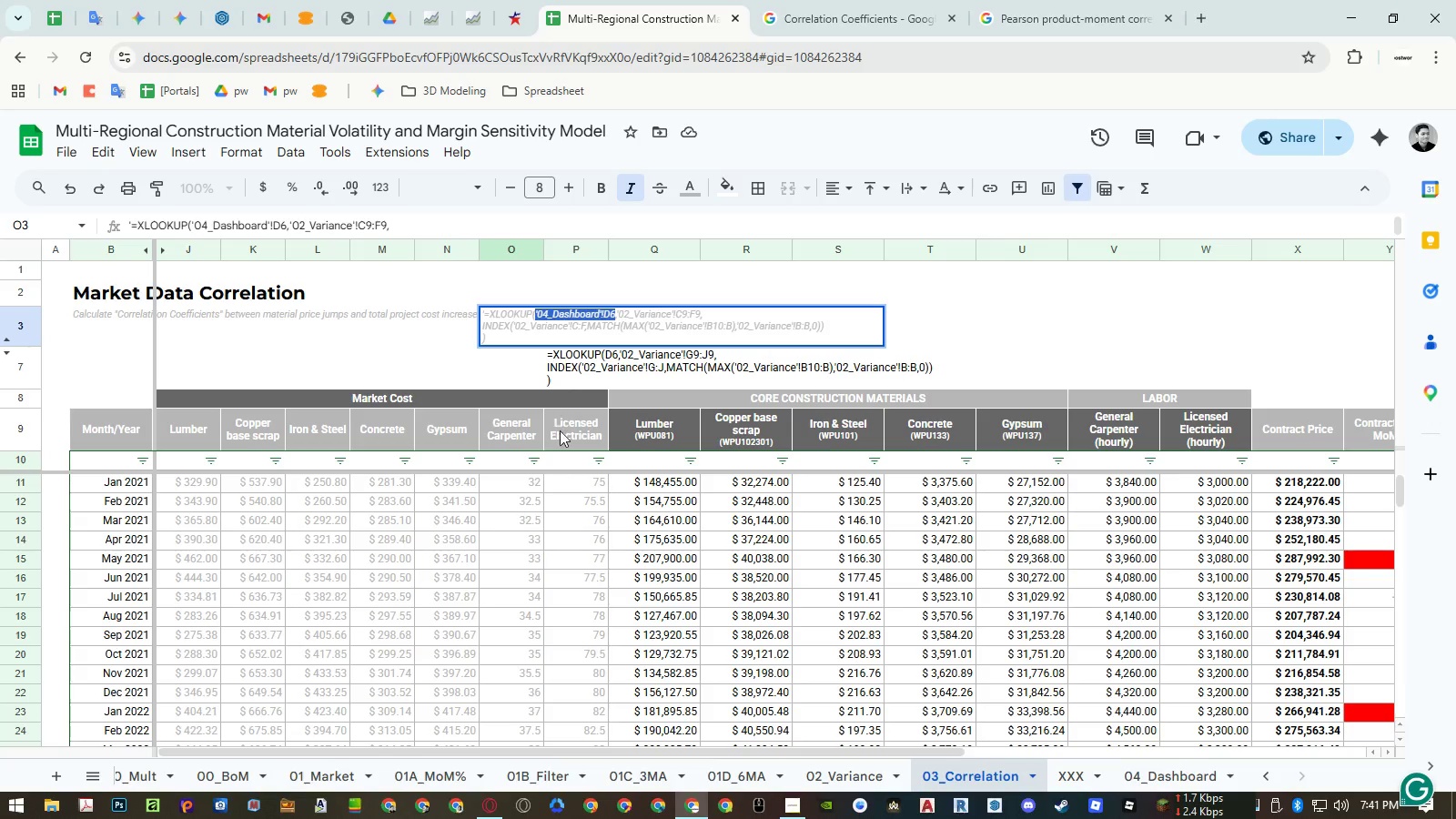 
key(Control+C)
 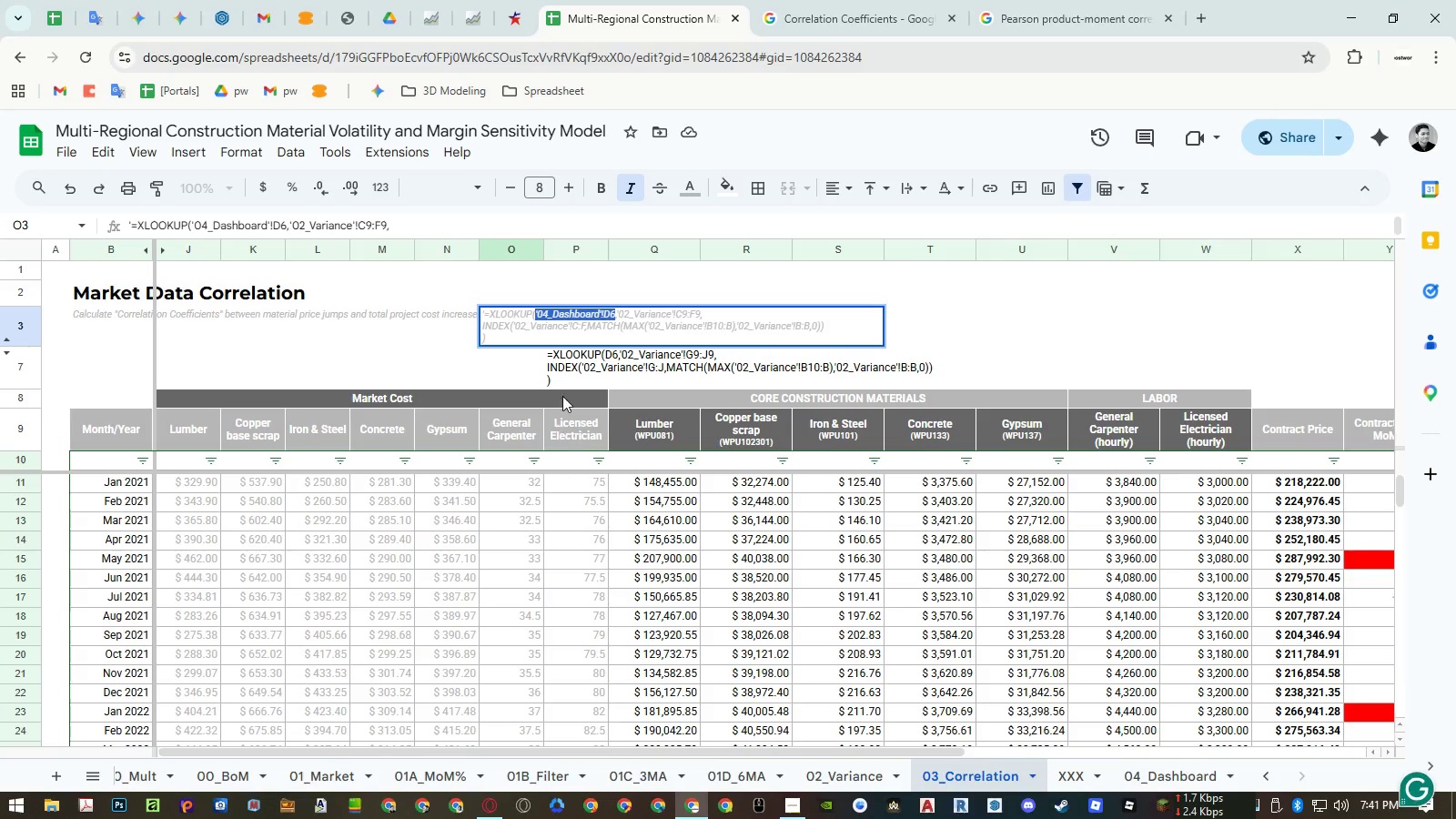 
key(Escape)
 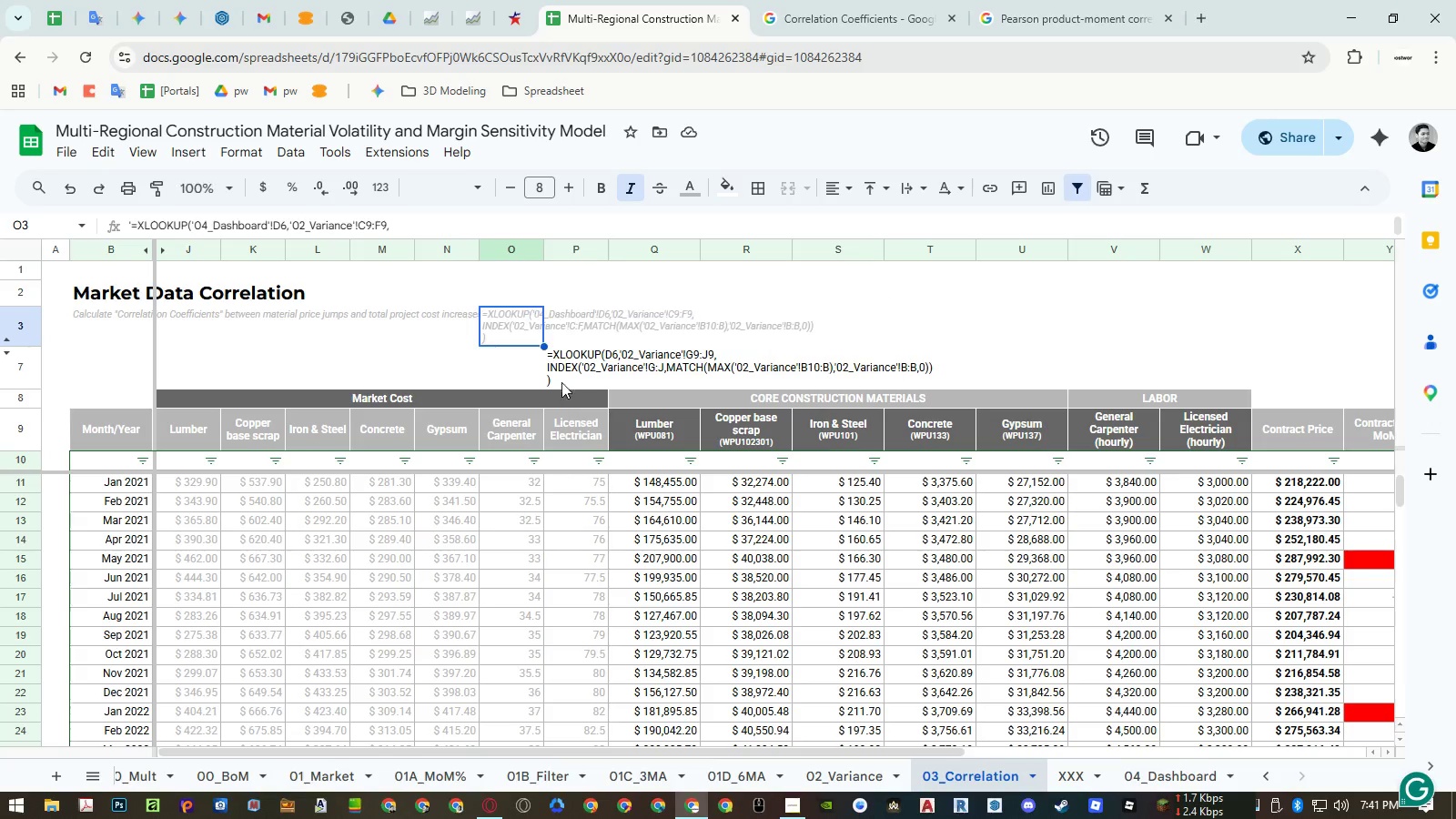 
key(Escape)
 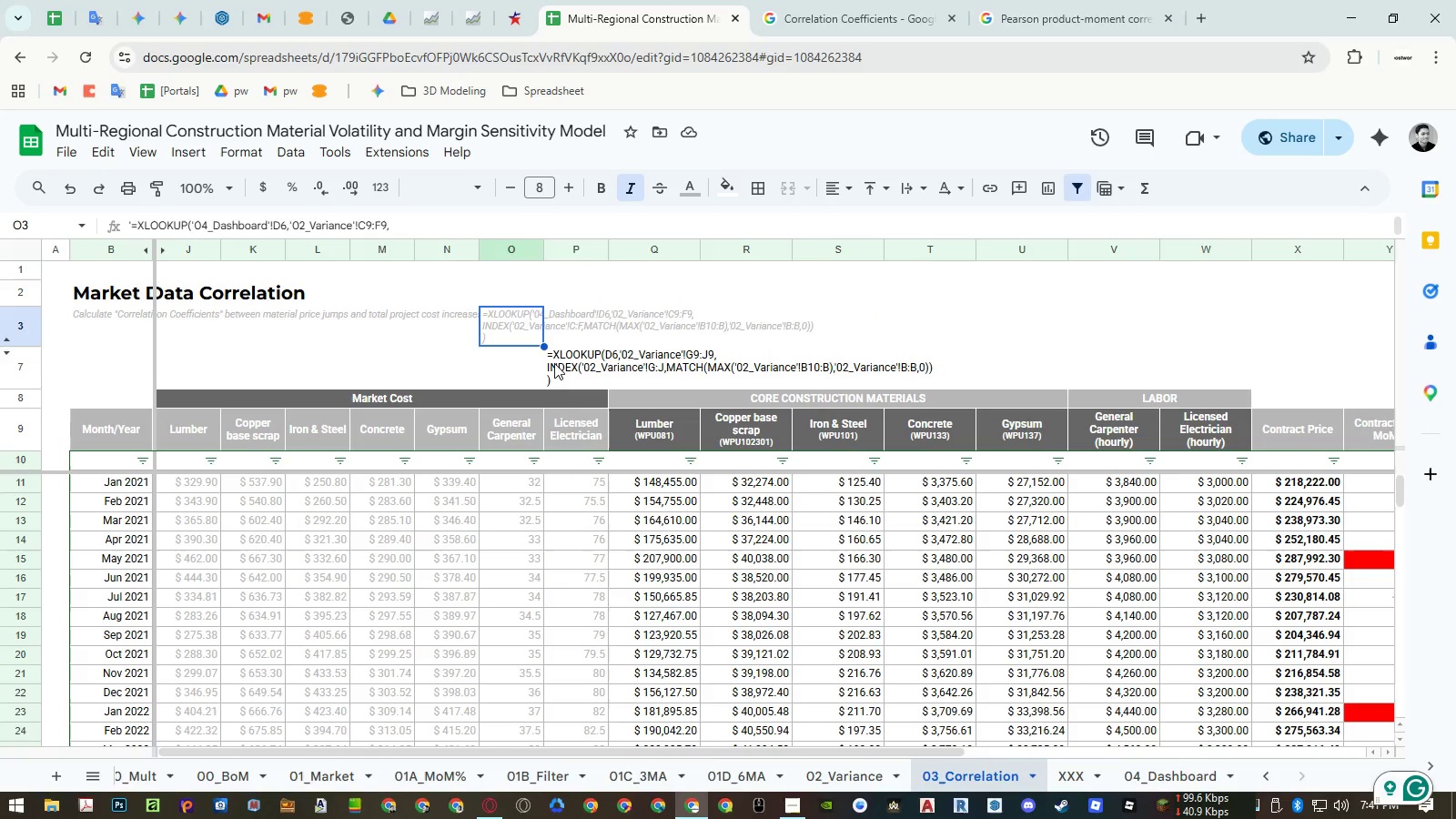 
double_click([554, 363])
 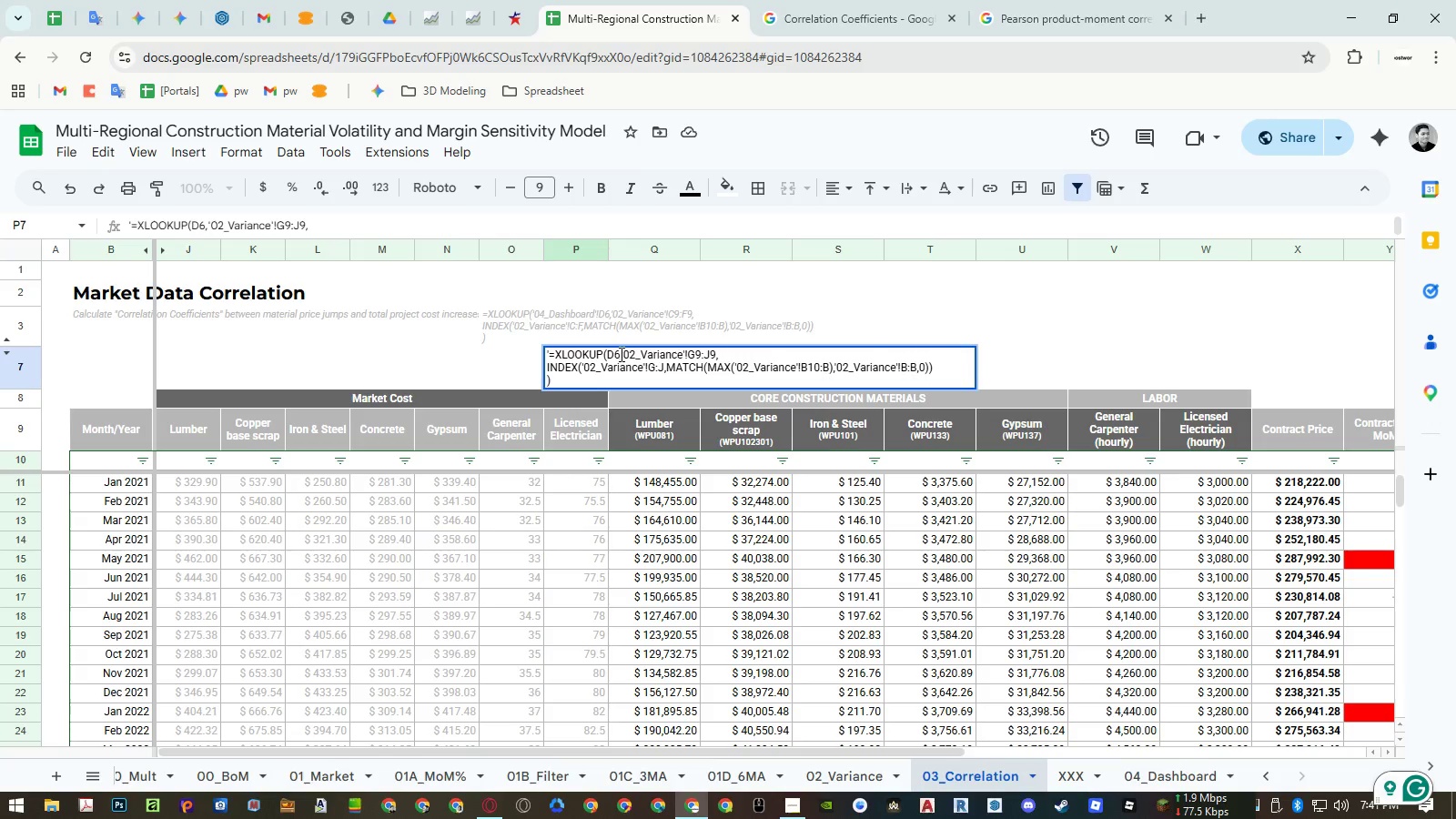 
left_click_drag(start_coordinate=[619, 353], to_coordinate=[609, 353])
 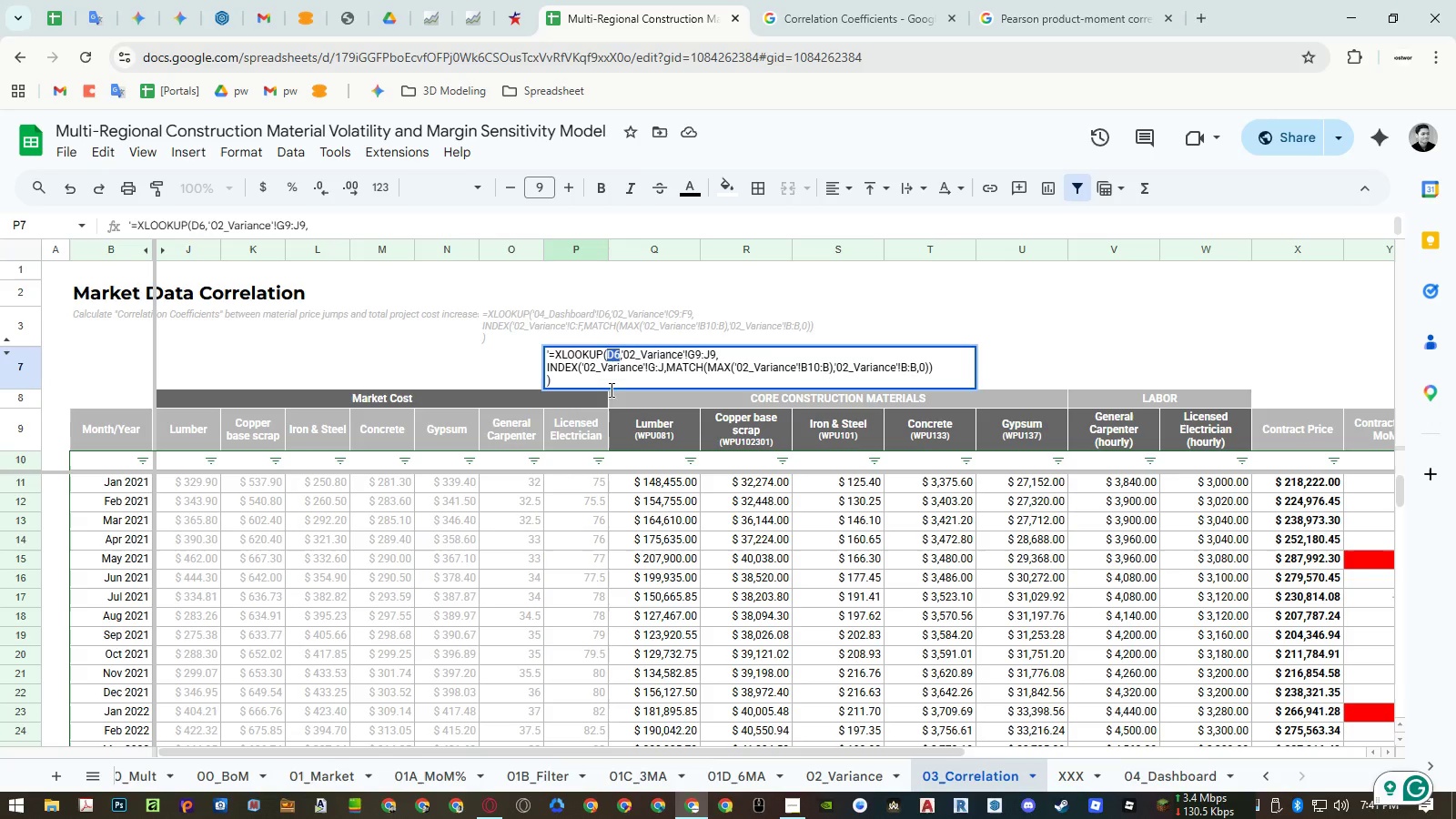 
key(Control+ControlLeft)
 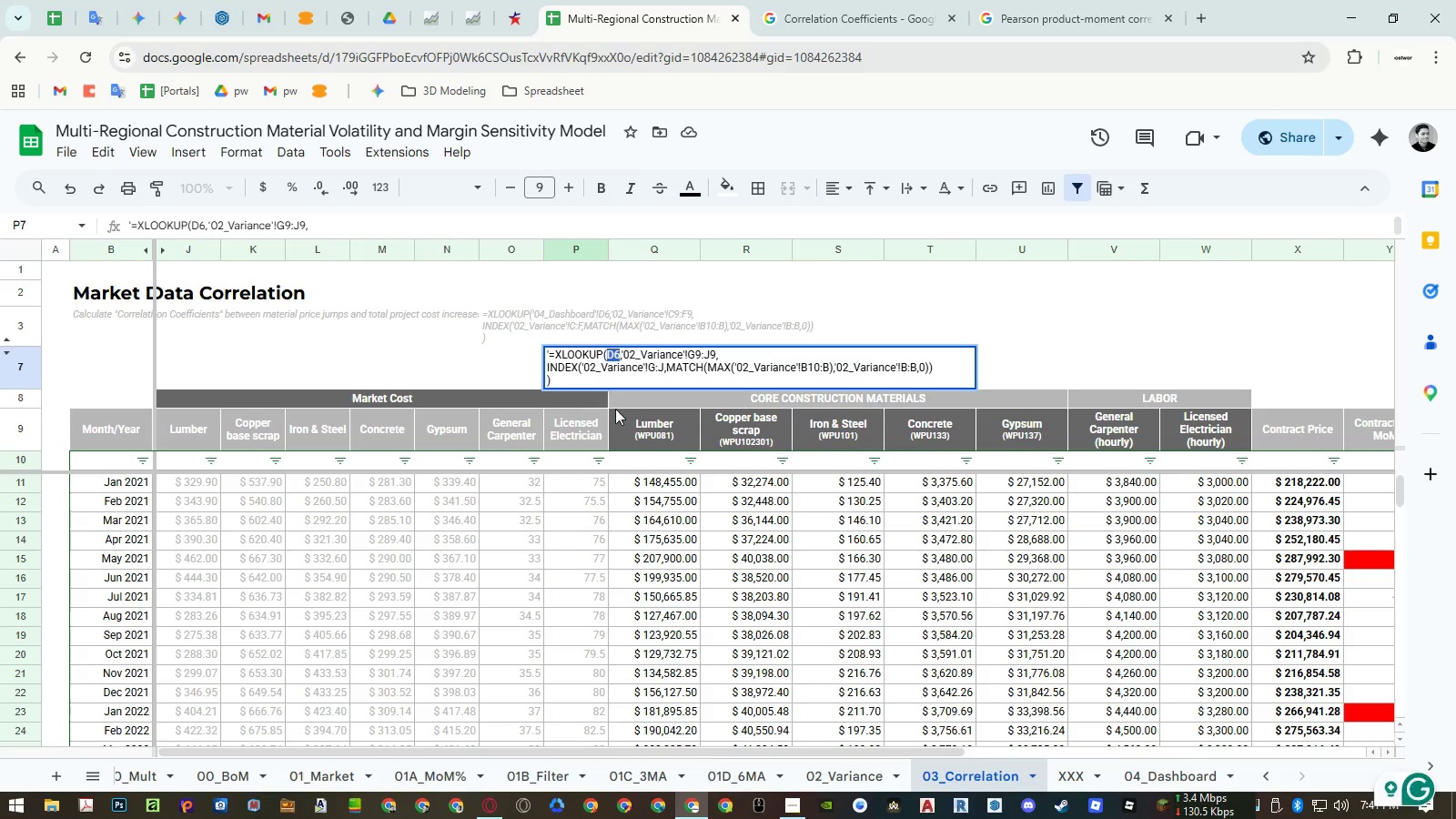 
key(Control+V)
 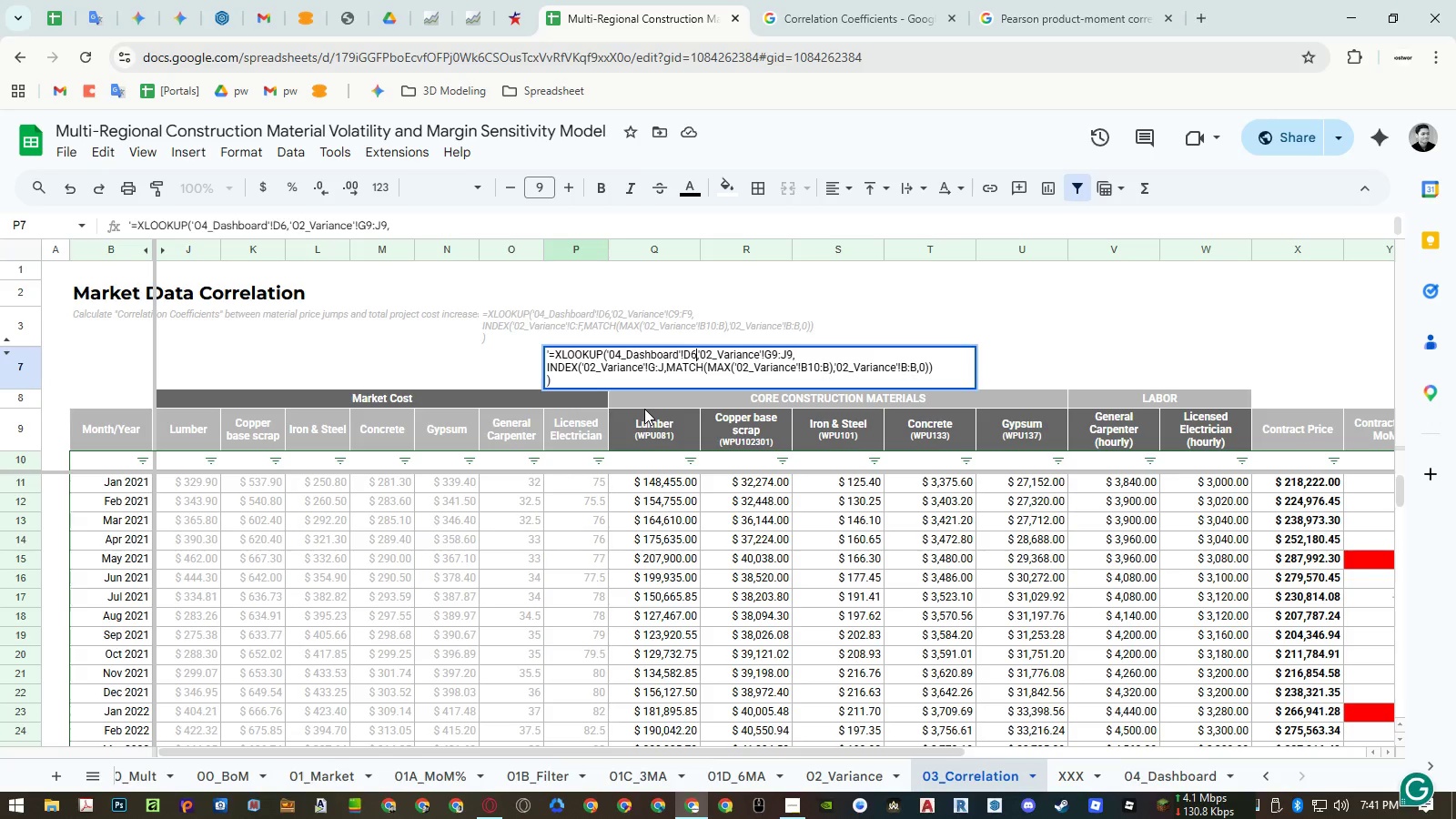 
key(Enter)
 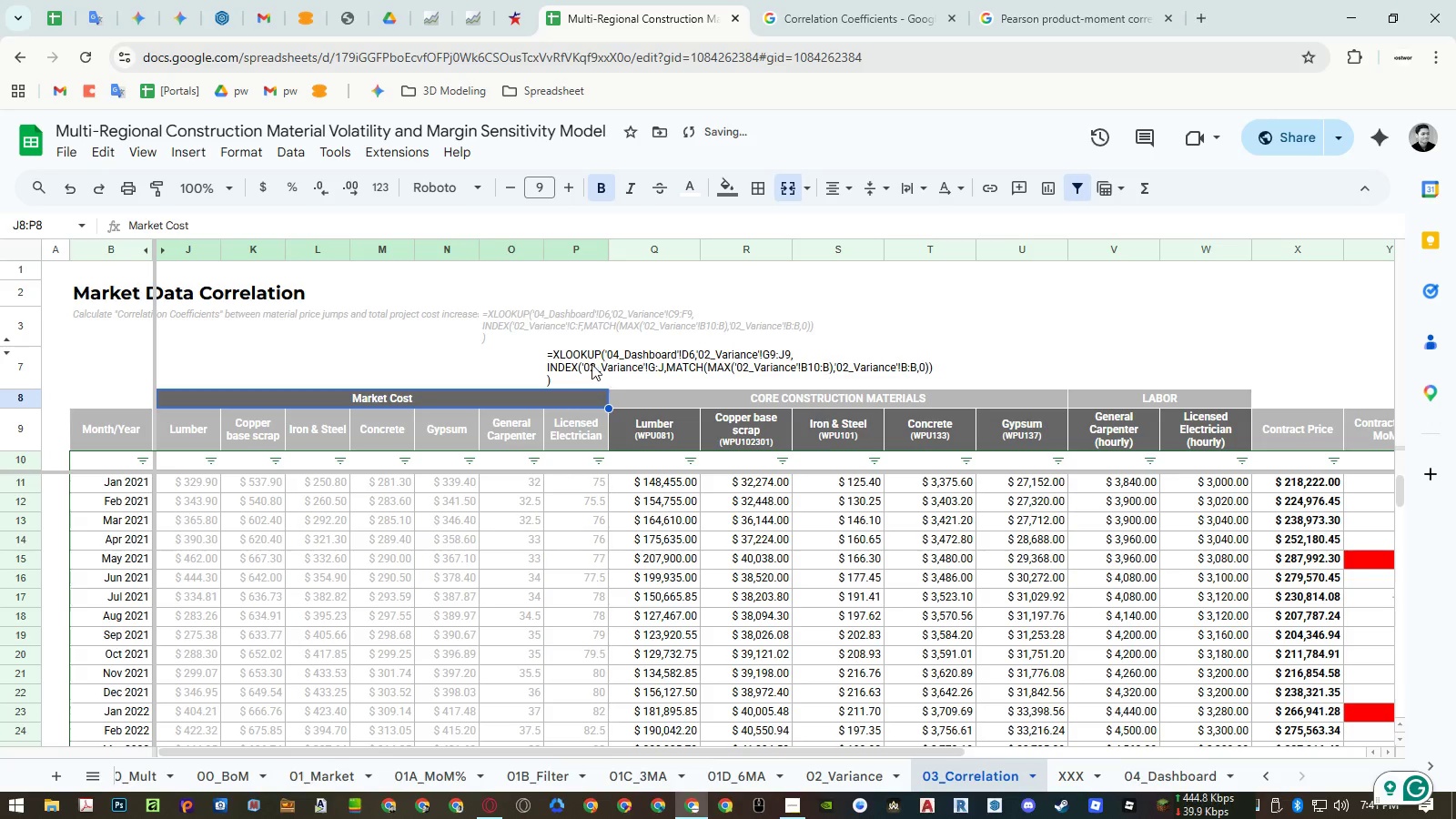 
left_click([586, 361])
 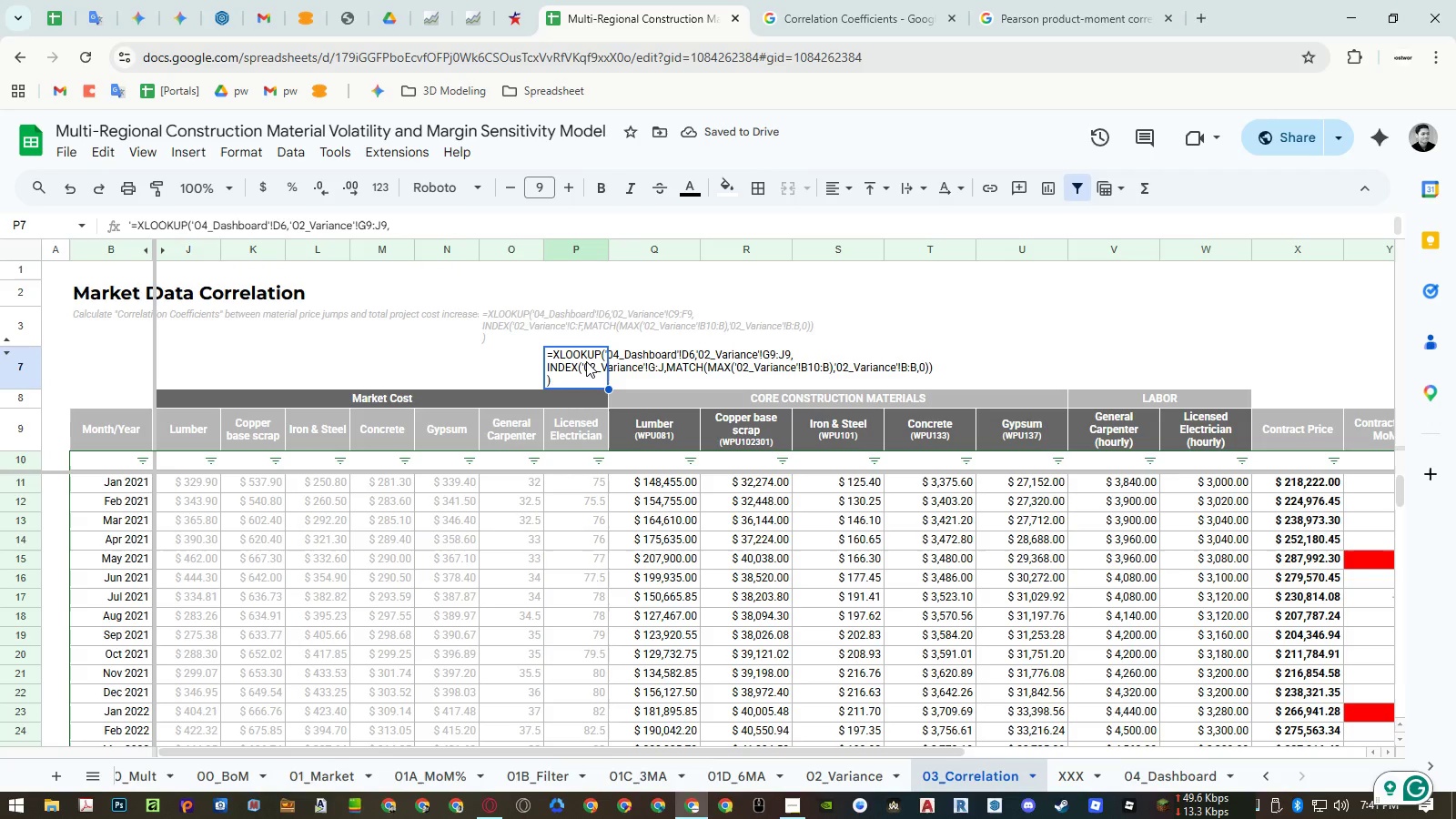 
double_click([519, 322])
 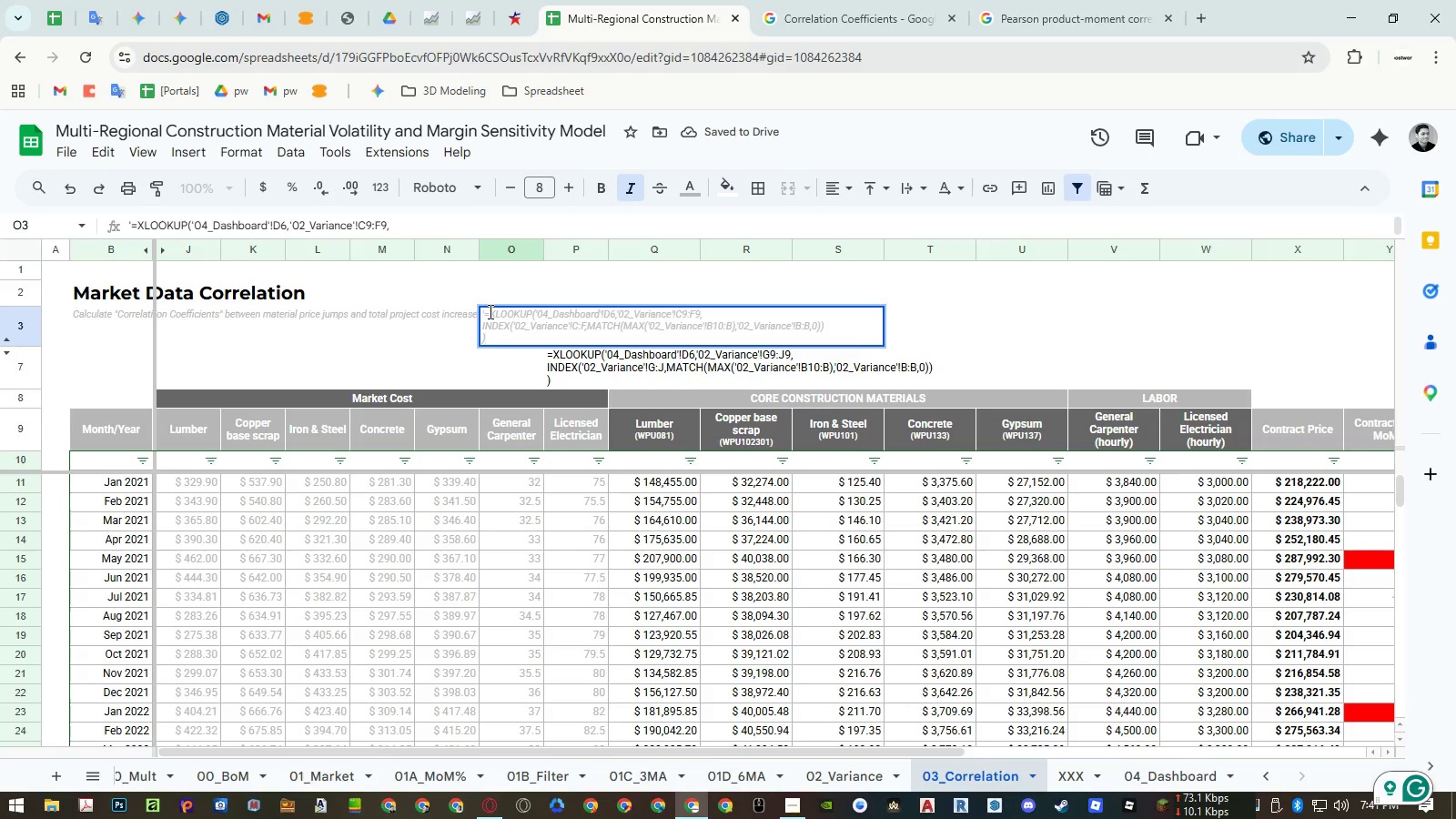 
left_click_drag(start_coordinate=[489, 311], to_coordinate=[510, 359])
 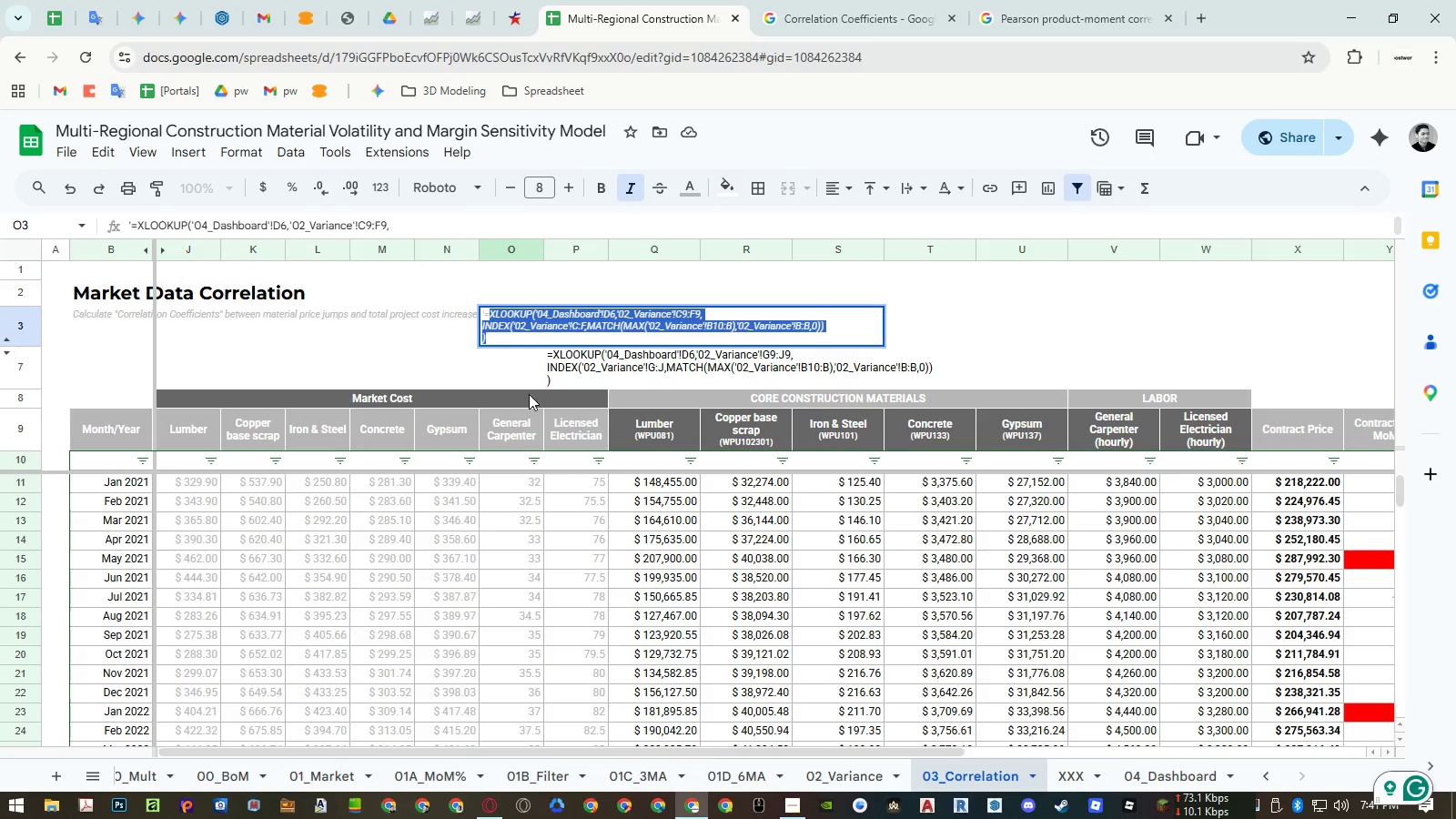 
key(Control+ControlLeft)
 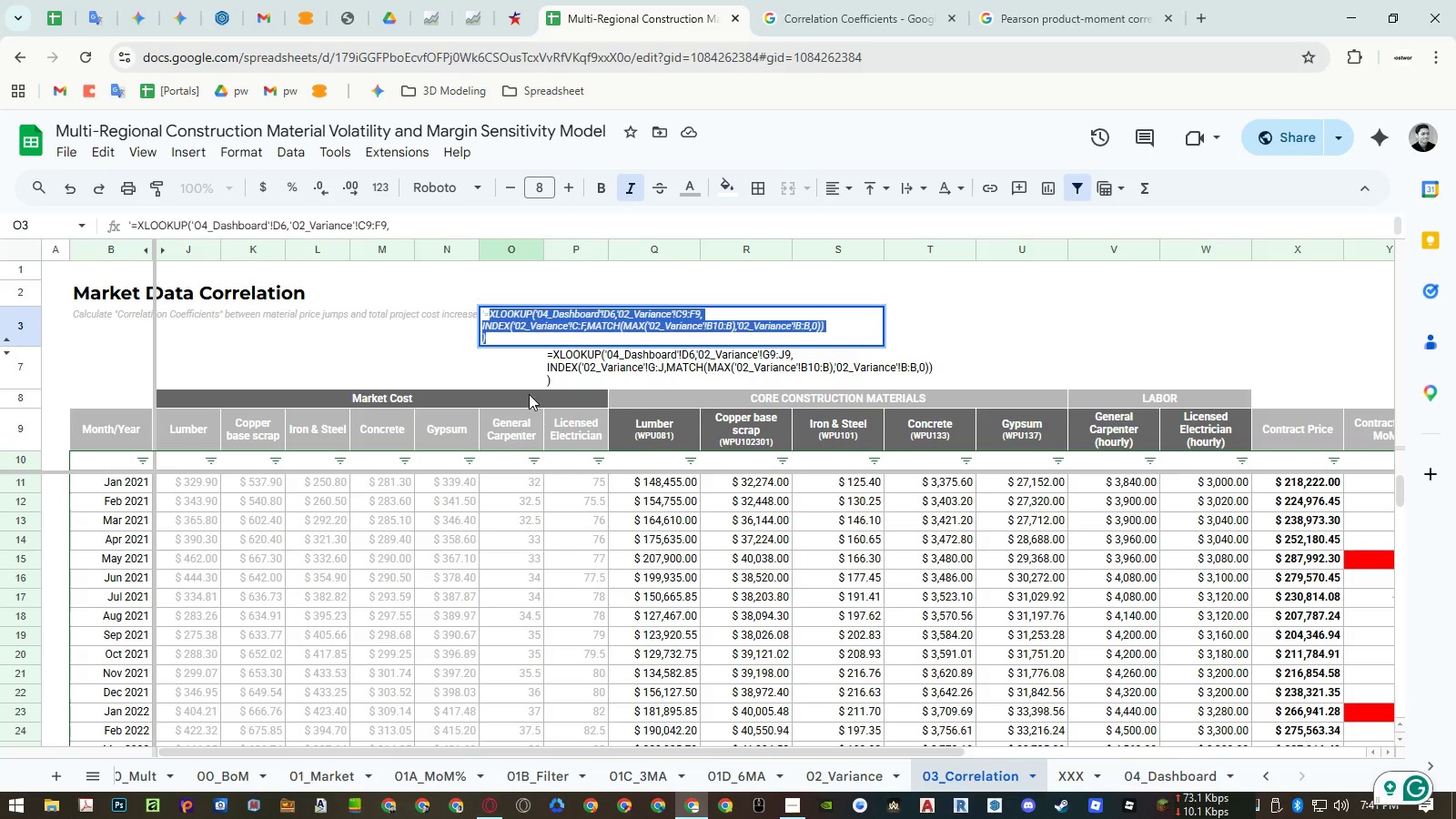 
key(Control+C)
 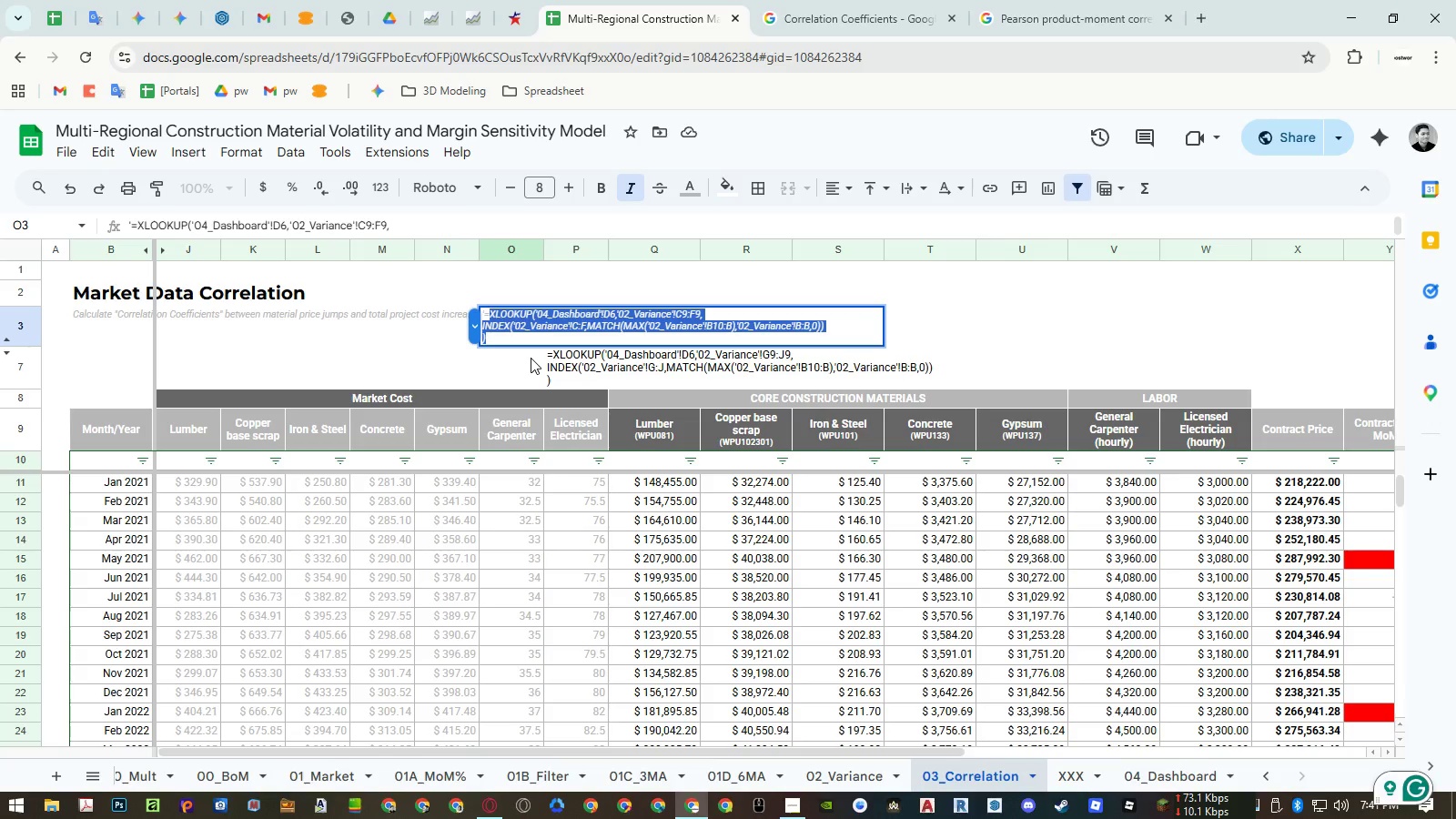 
key(Escape)
 